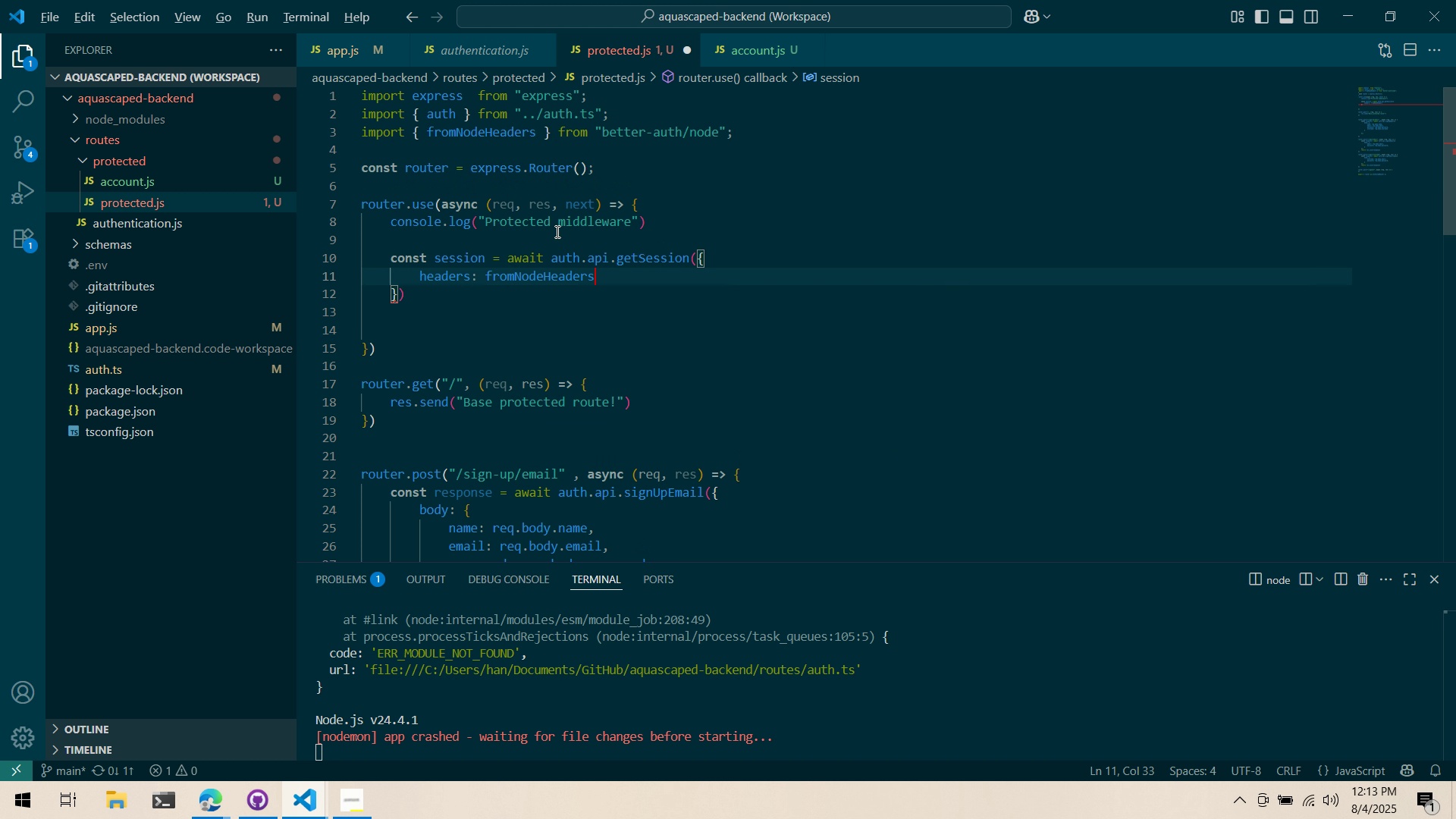 
key(Alt+Tab)
 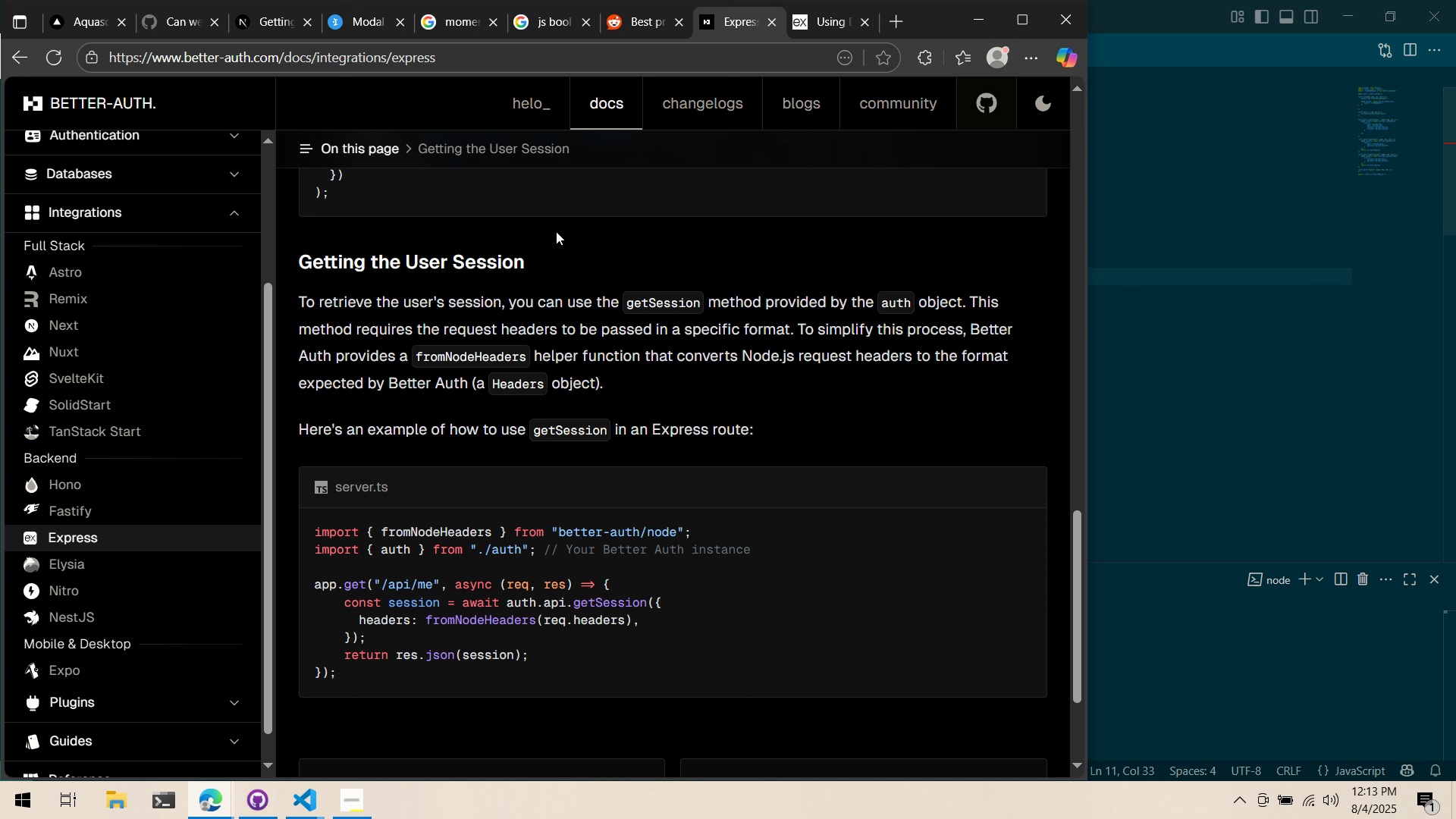 
key(Alt+AltLeft)
 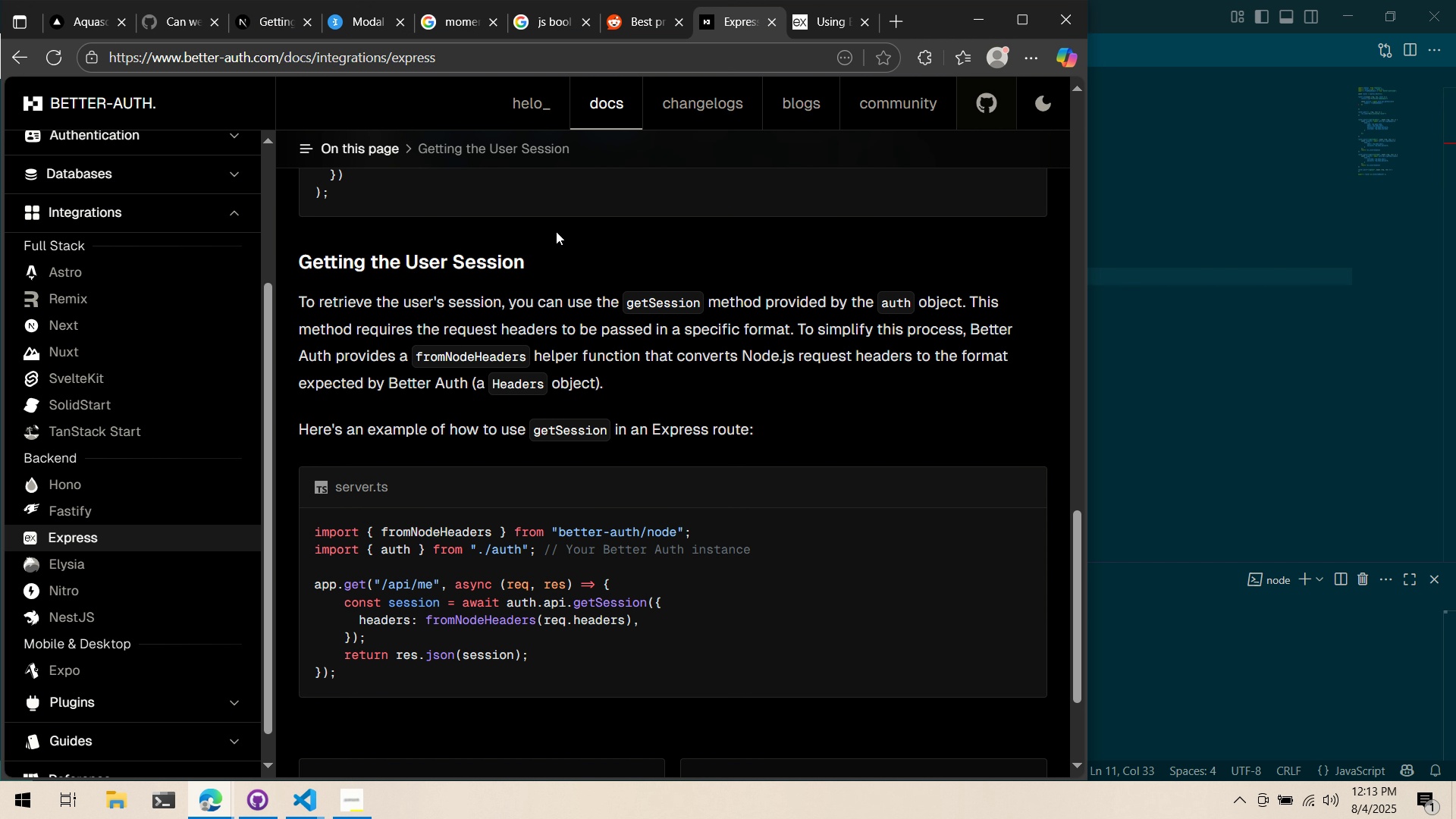 
key(Tab)
type((req.headers)
 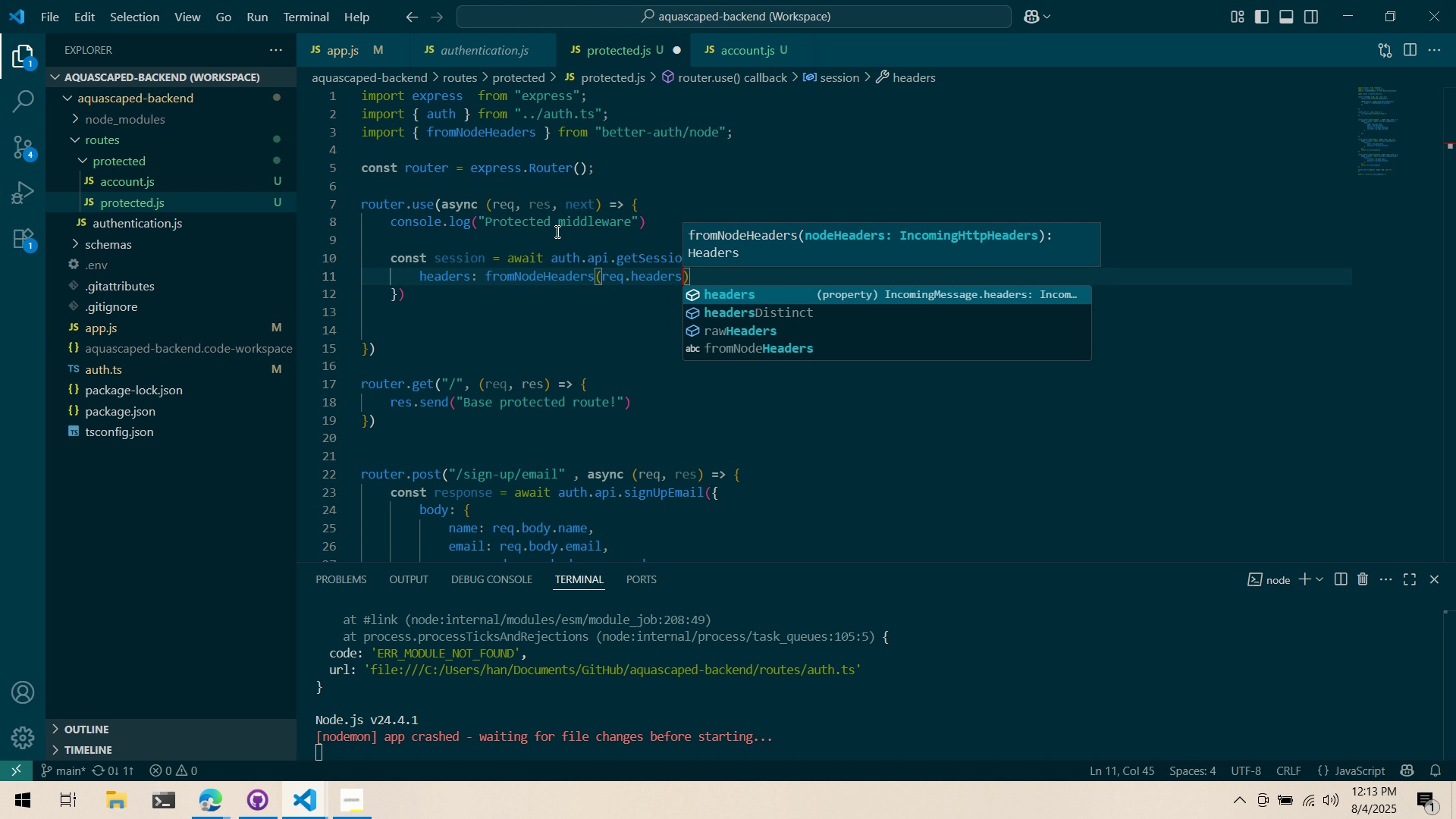 
key(ArrowRight)
 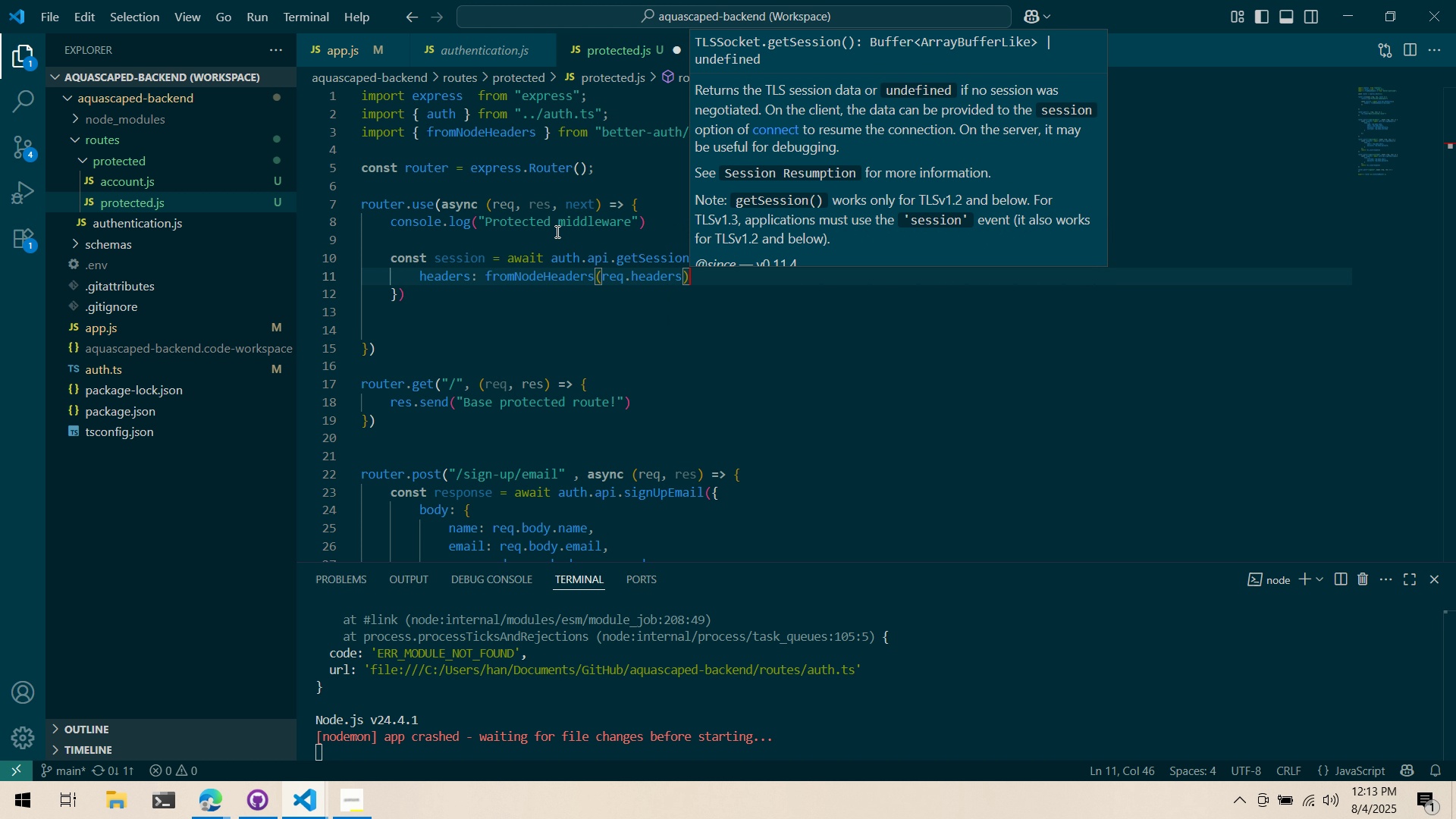 
key(Alt+AltLeft)
 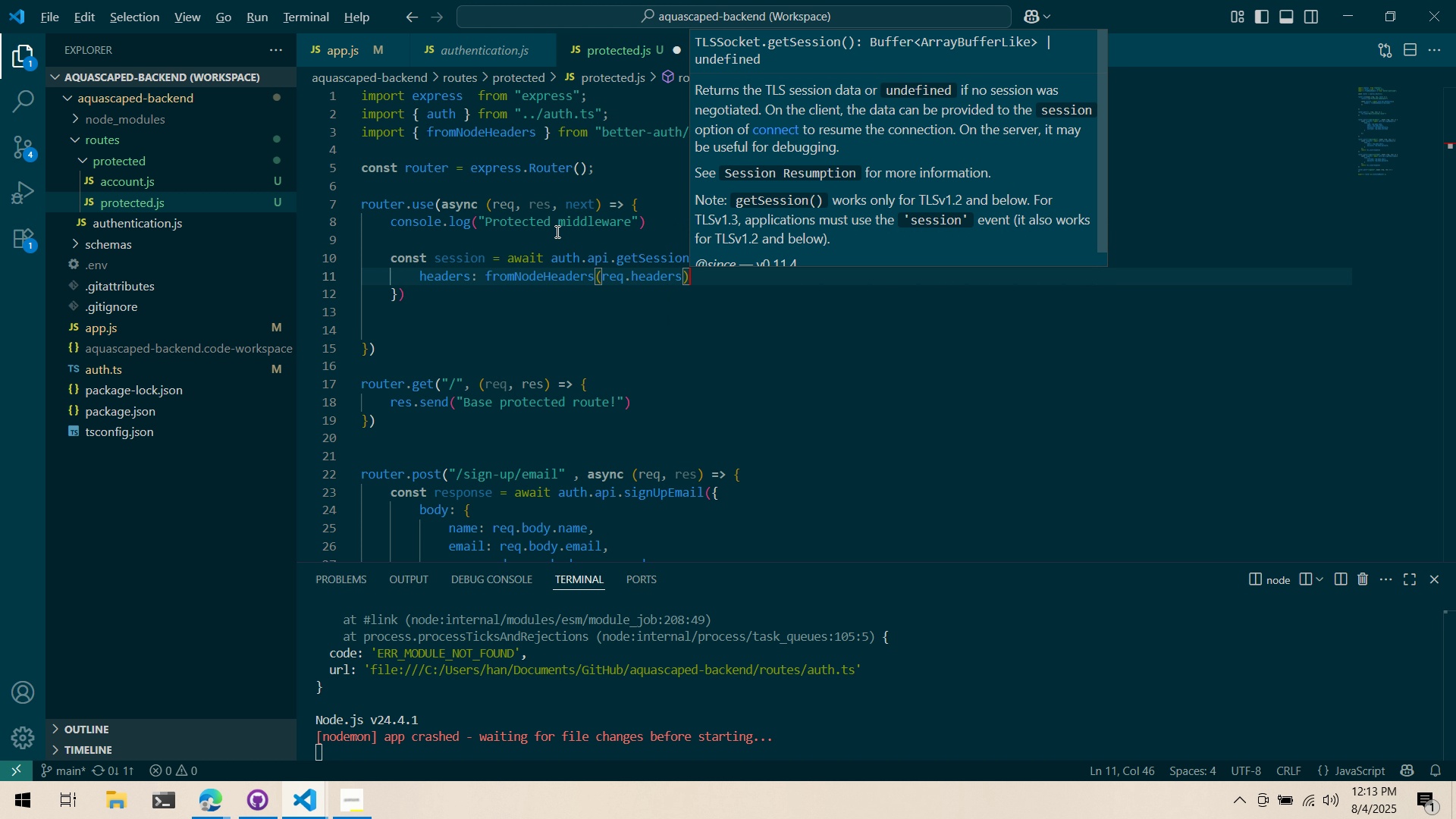 
key(Alt+Tab)
 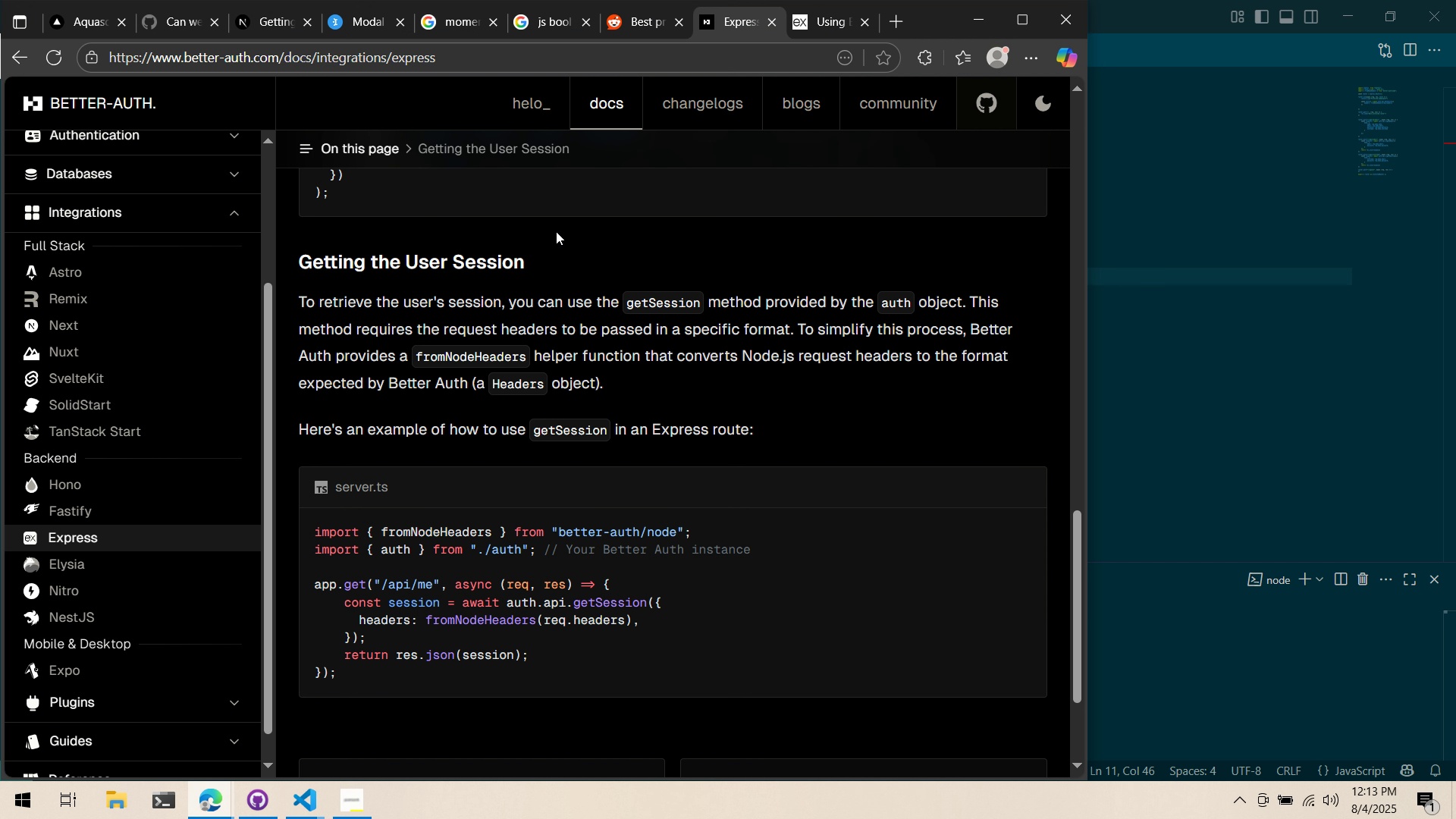 
key(Alt+AltLeft)
 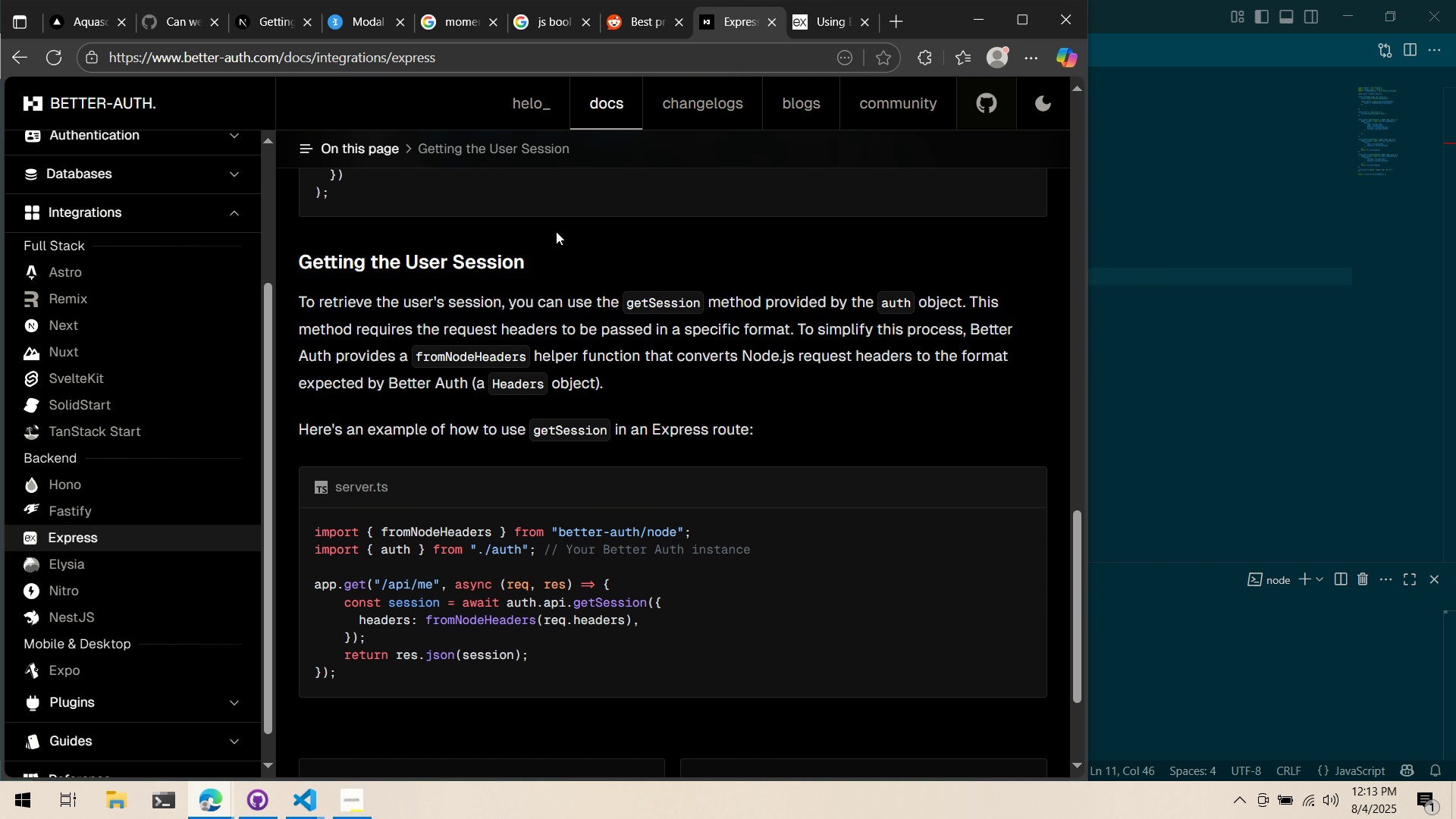 
key(Alt+Tab)
 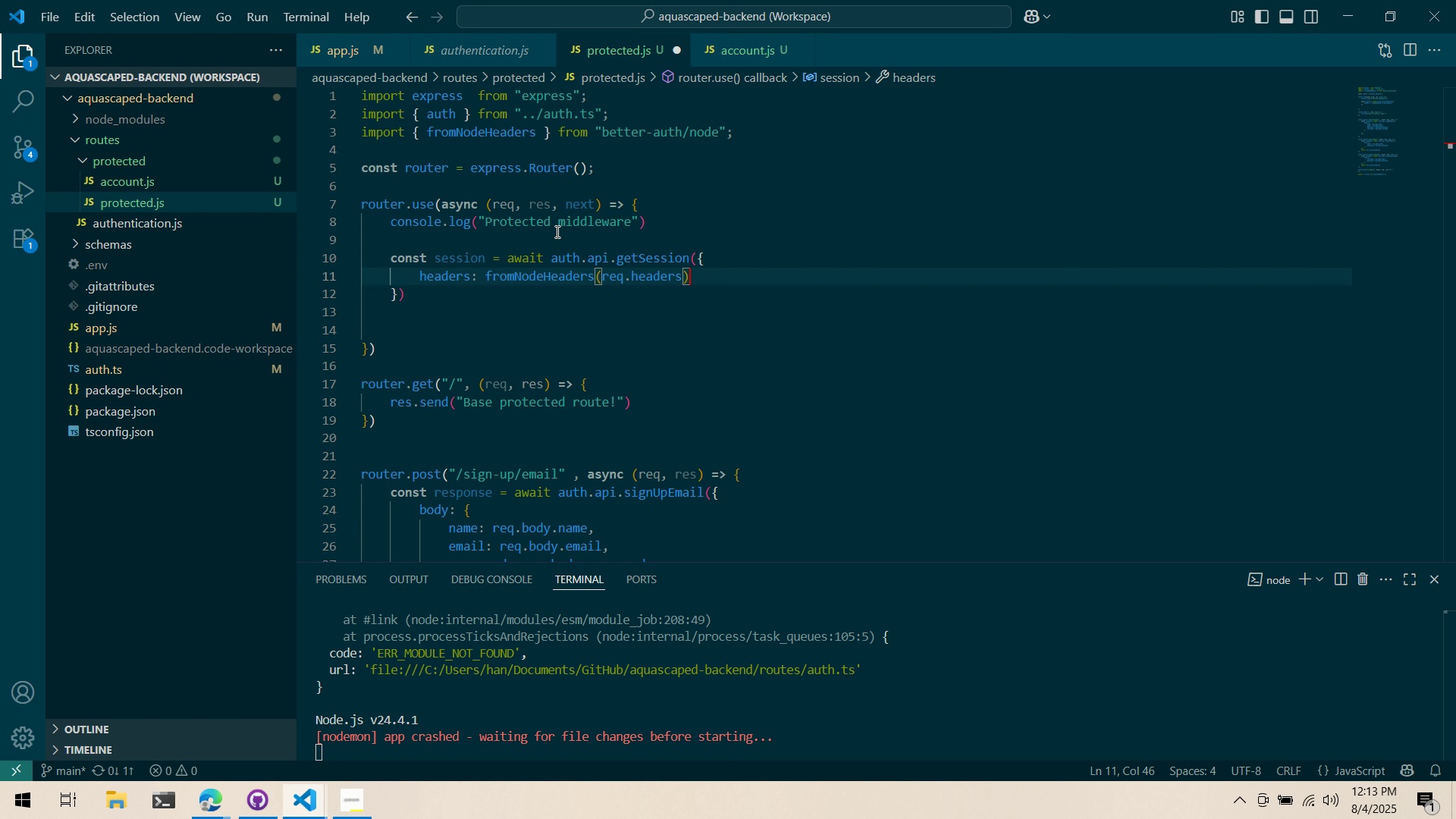 
key(Comma)
 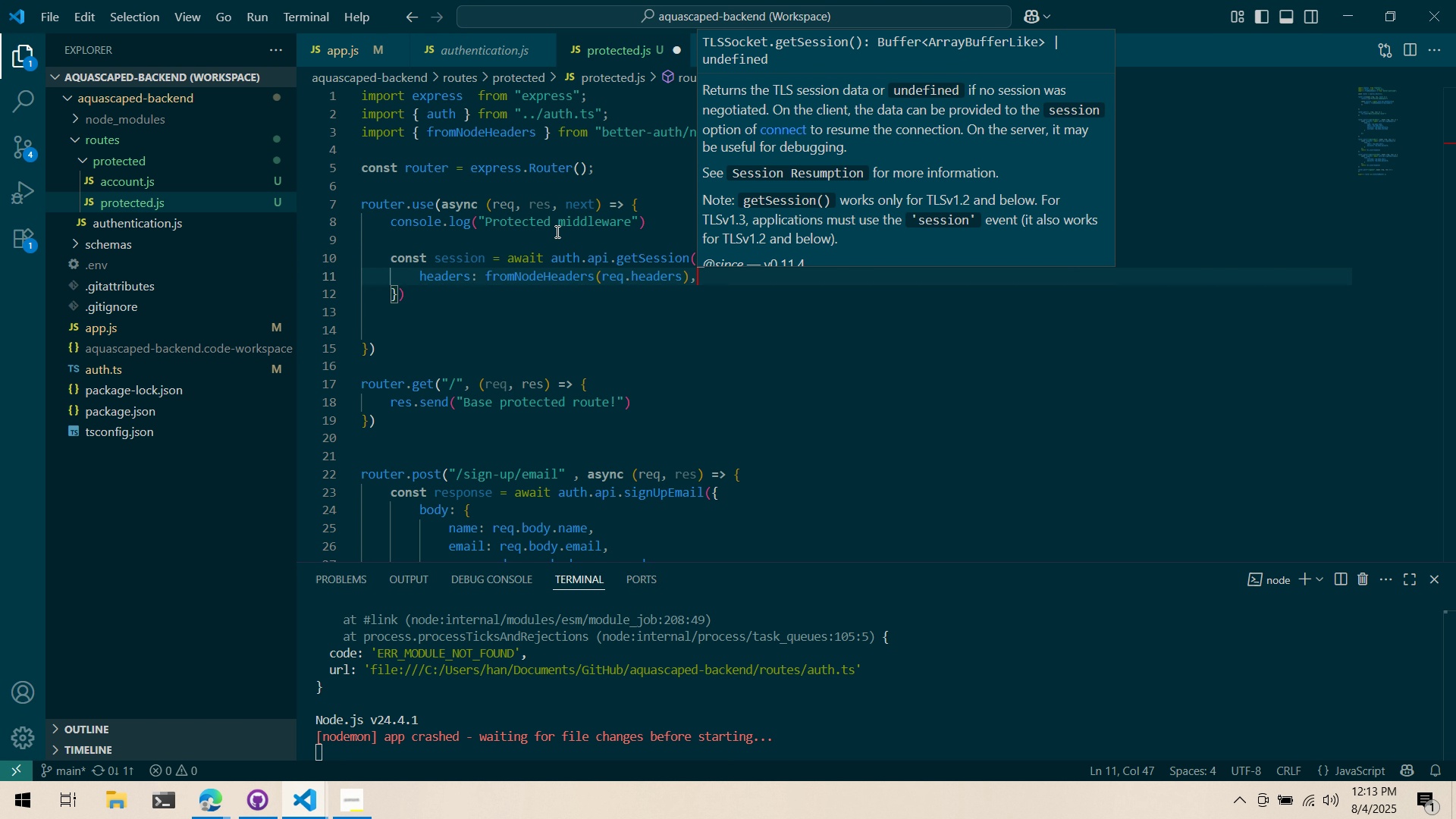 
key(ArrowDown)
 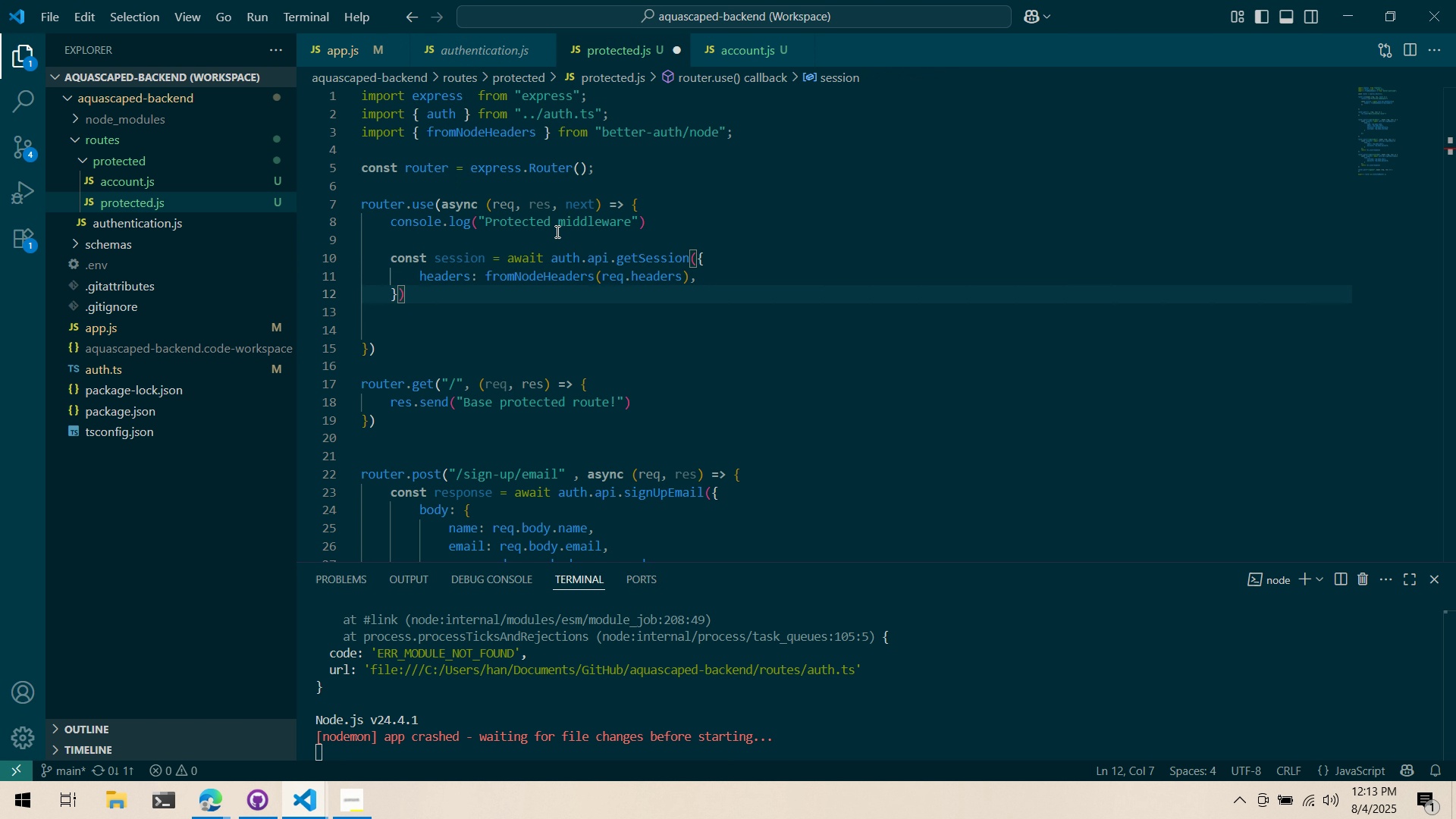 
key(Enter)
 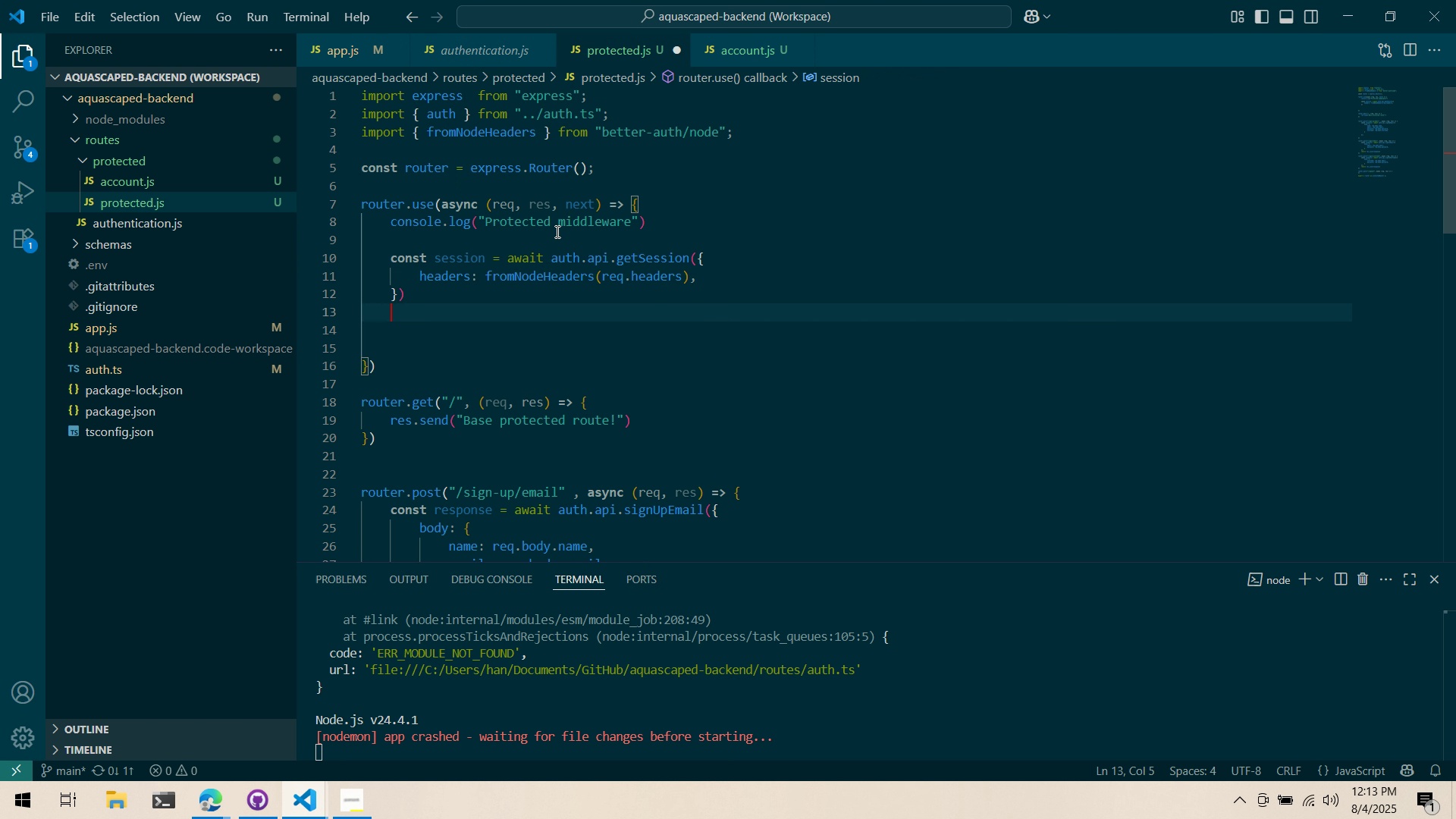 
key(Enter)
 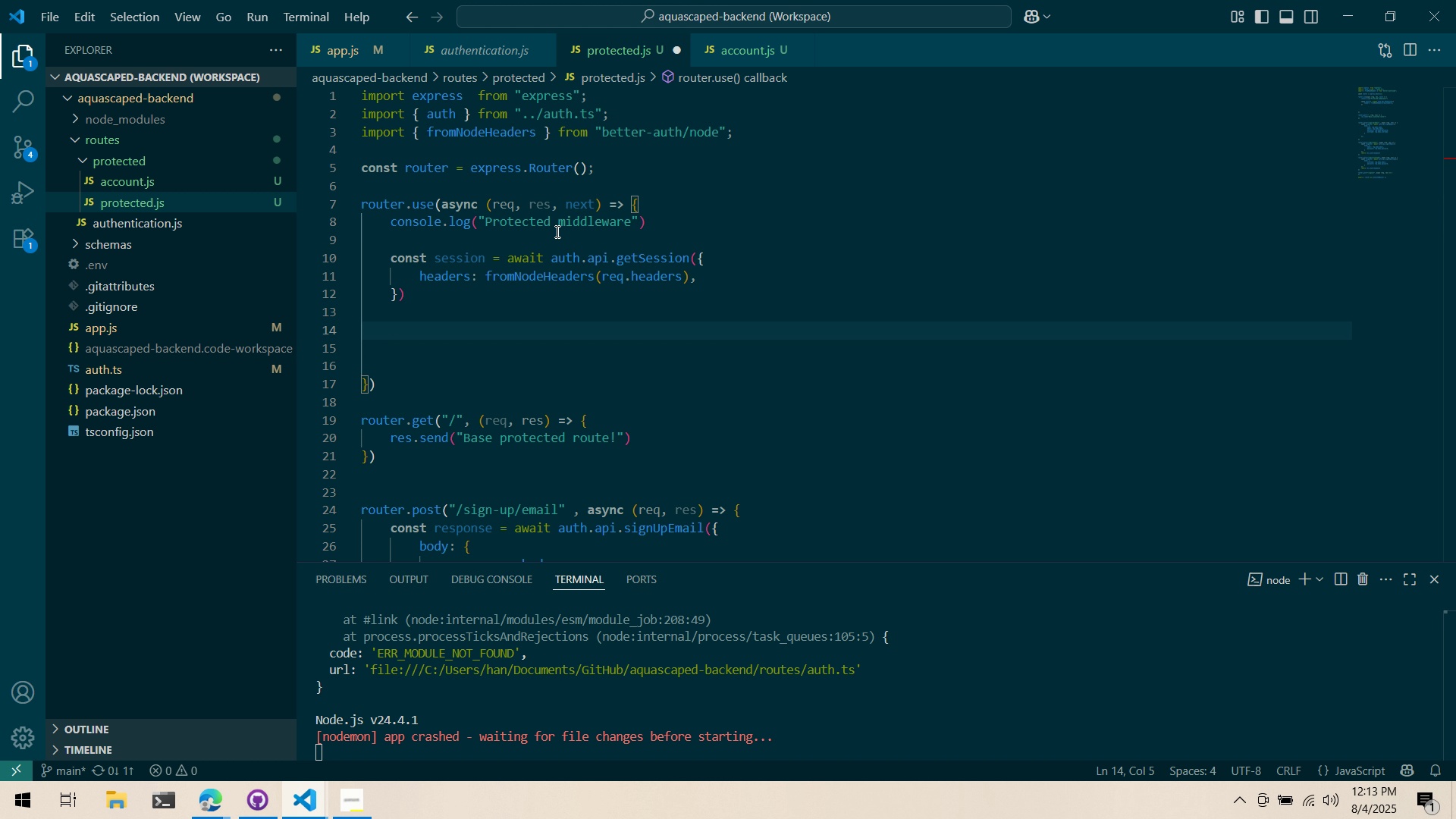 
mouse_move([504, 273])
 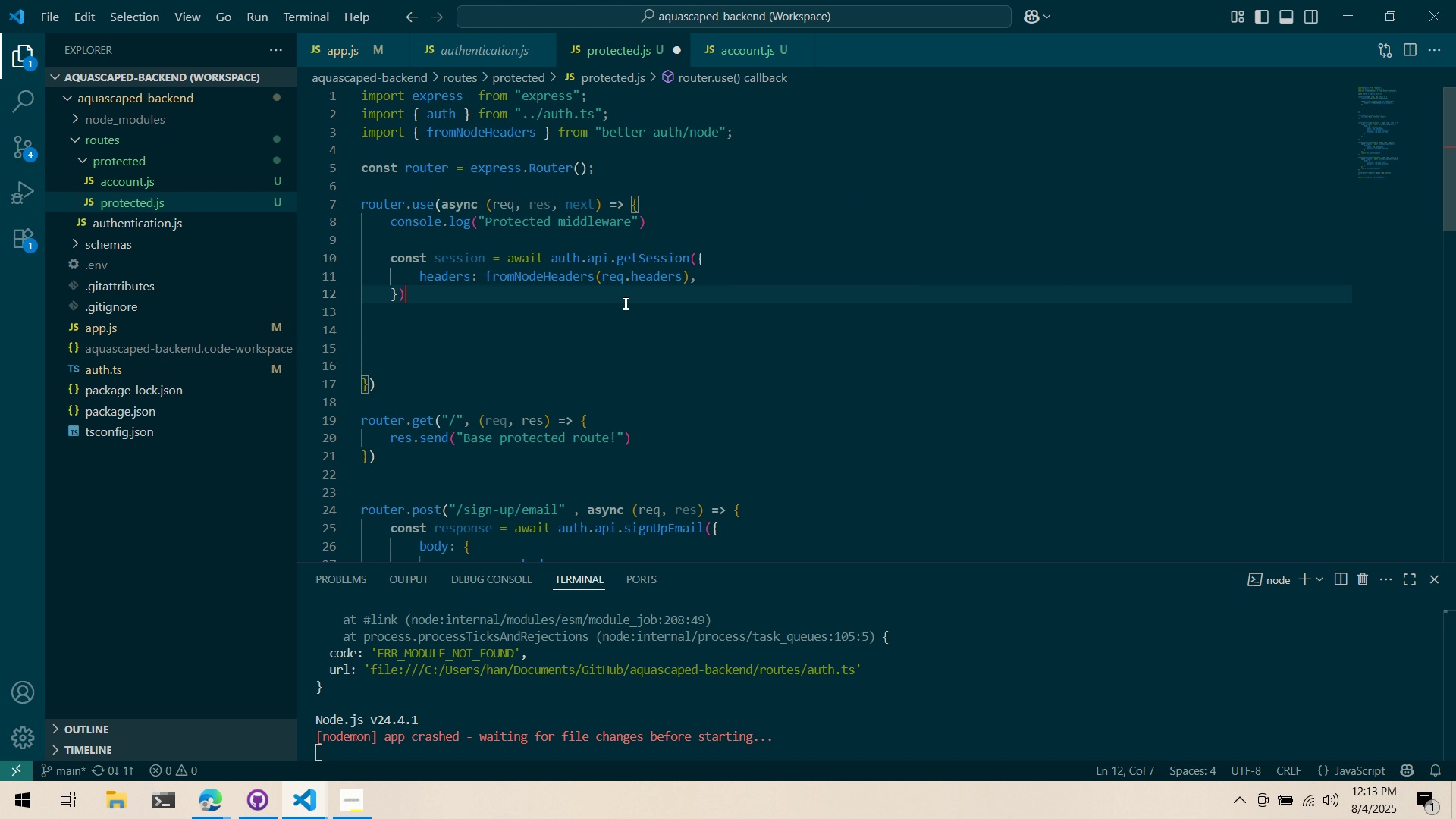 
left_click([624, 303])
 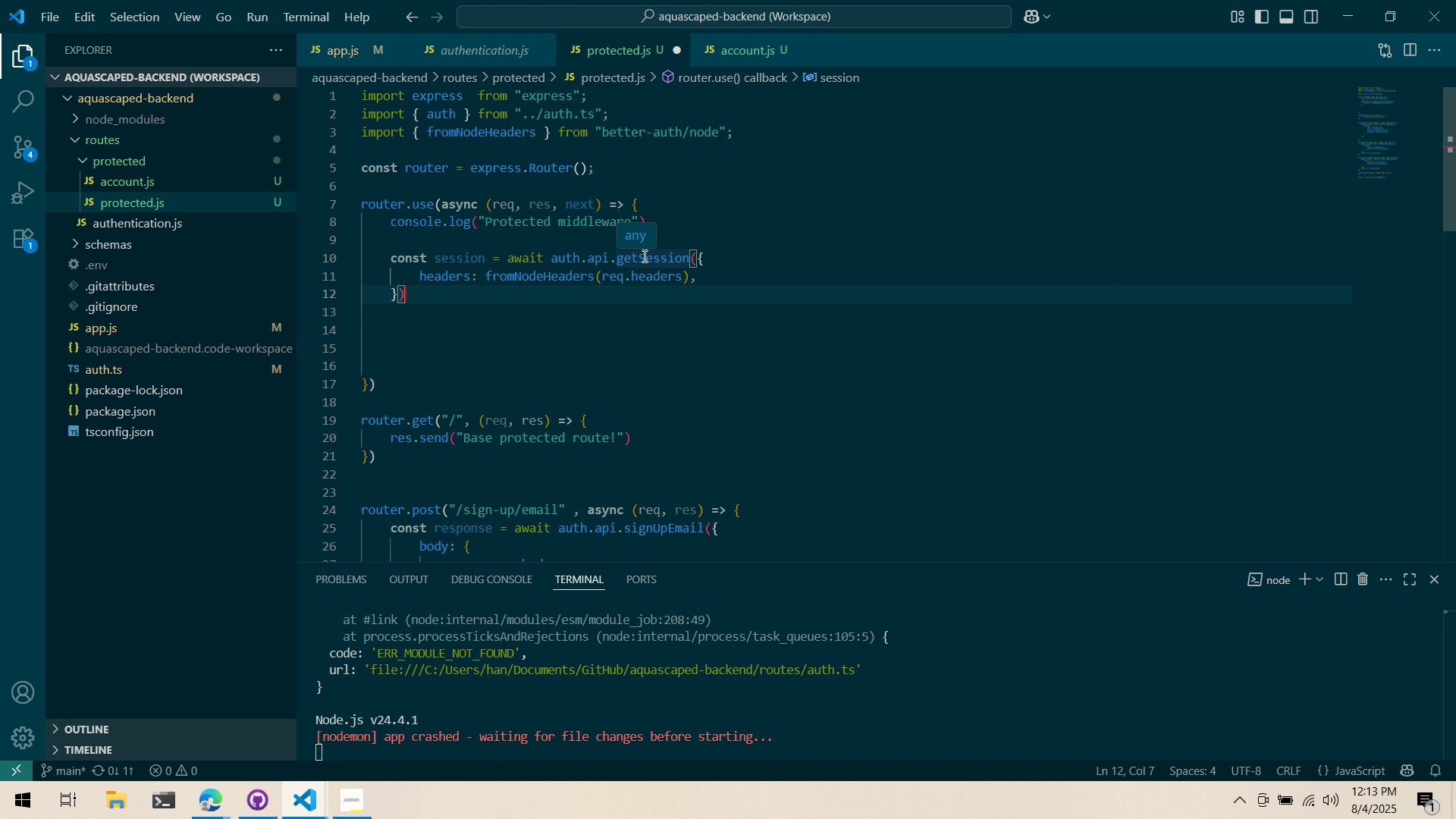 
hold_key(key=ControlLeft, duration=0.83)
left_click([641, 257])
 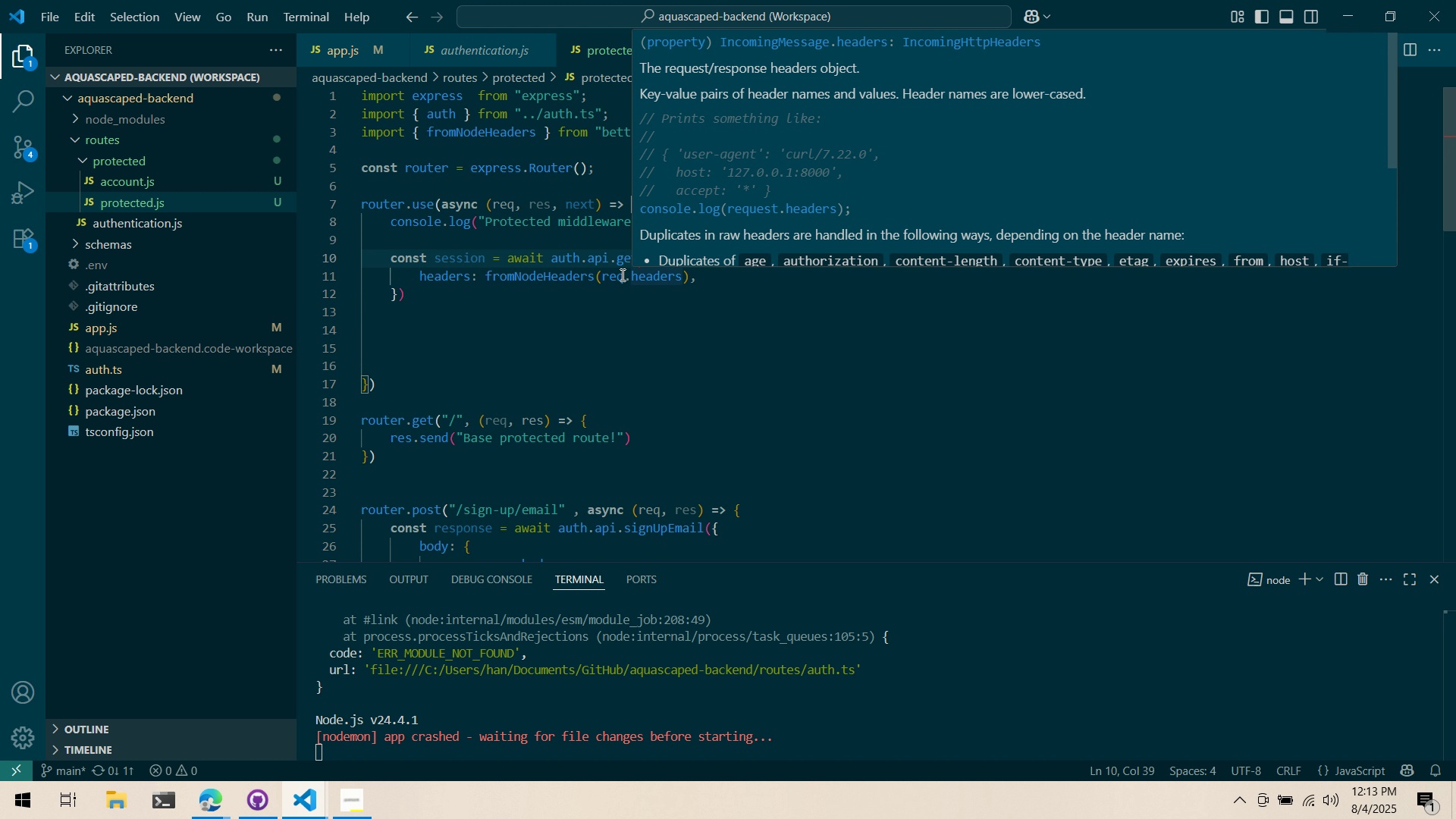 
key(Alt+AltLeft)
 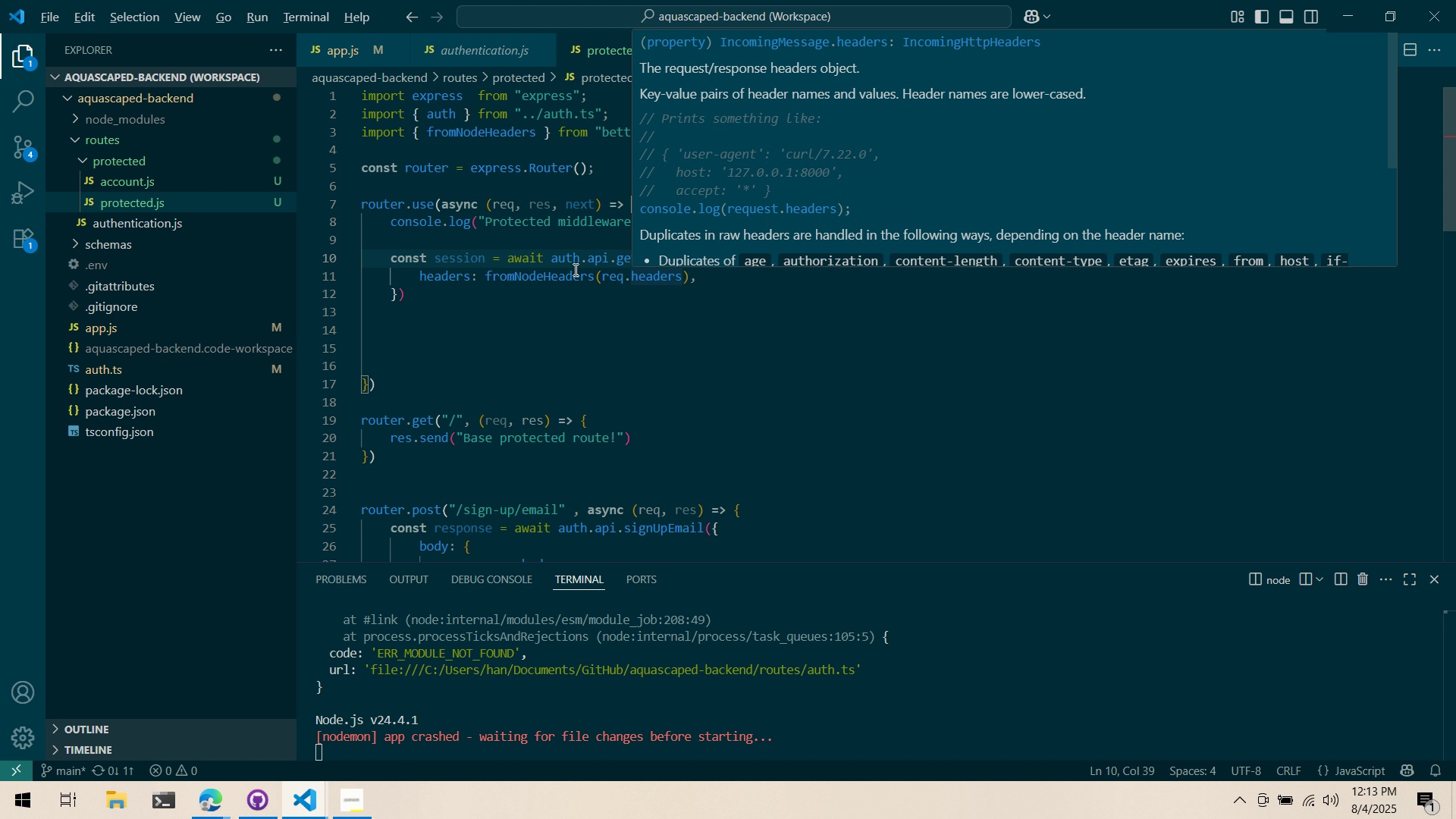 
key(Alt+Tab)
 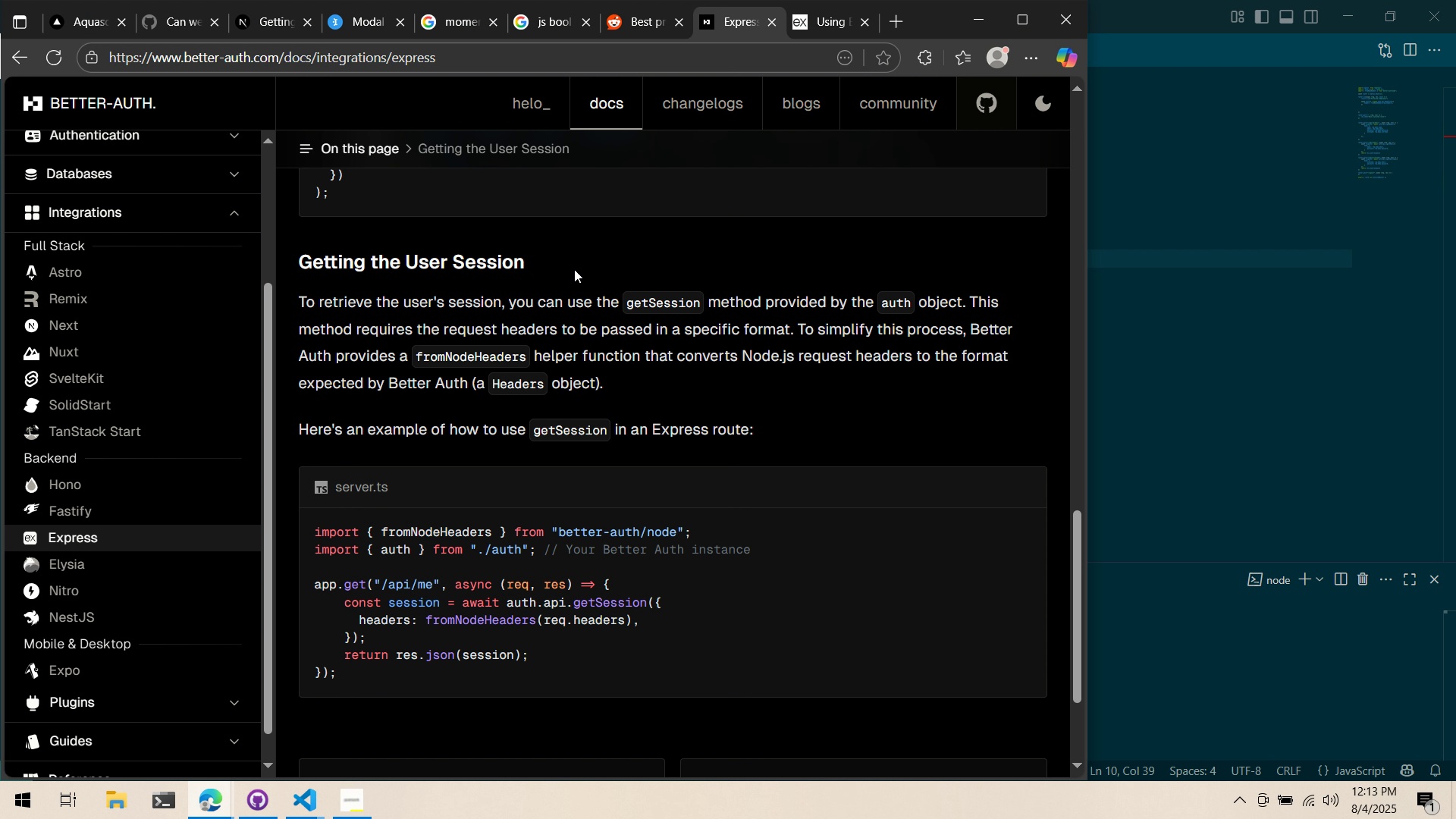 
key(Alt+AltLeft)
 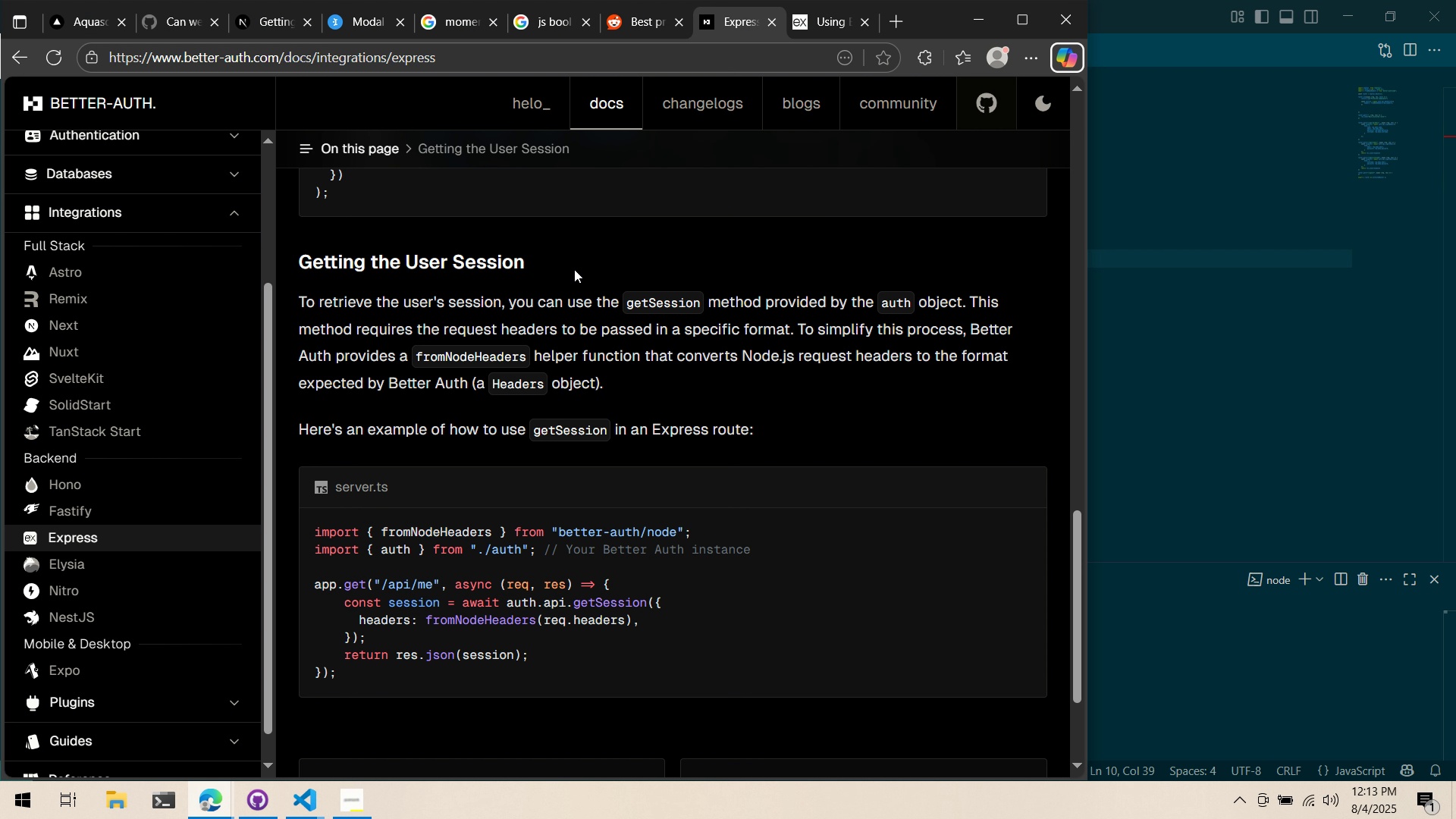 
key(Tab)
 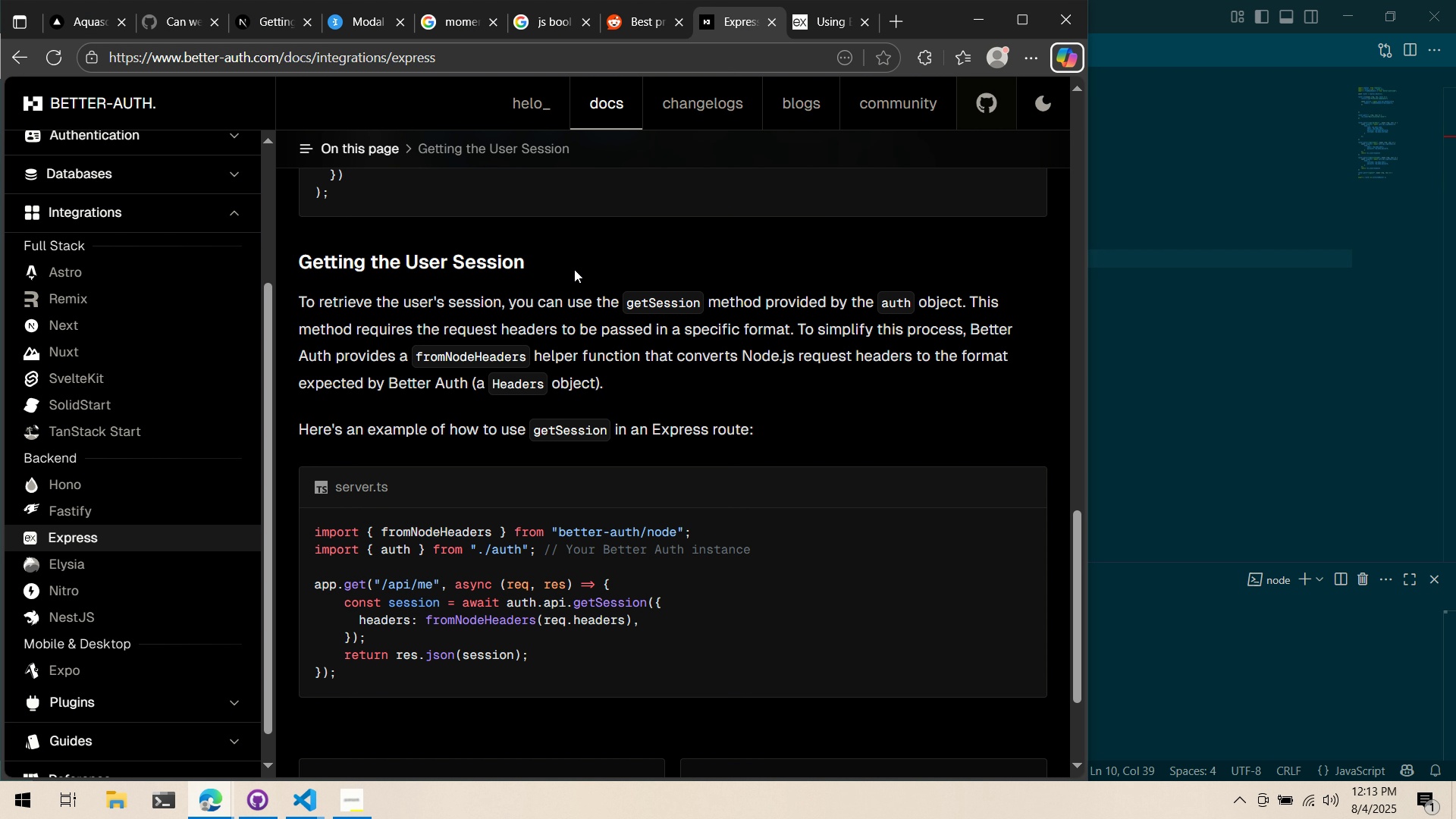 
key(Alt+AltLeft)
 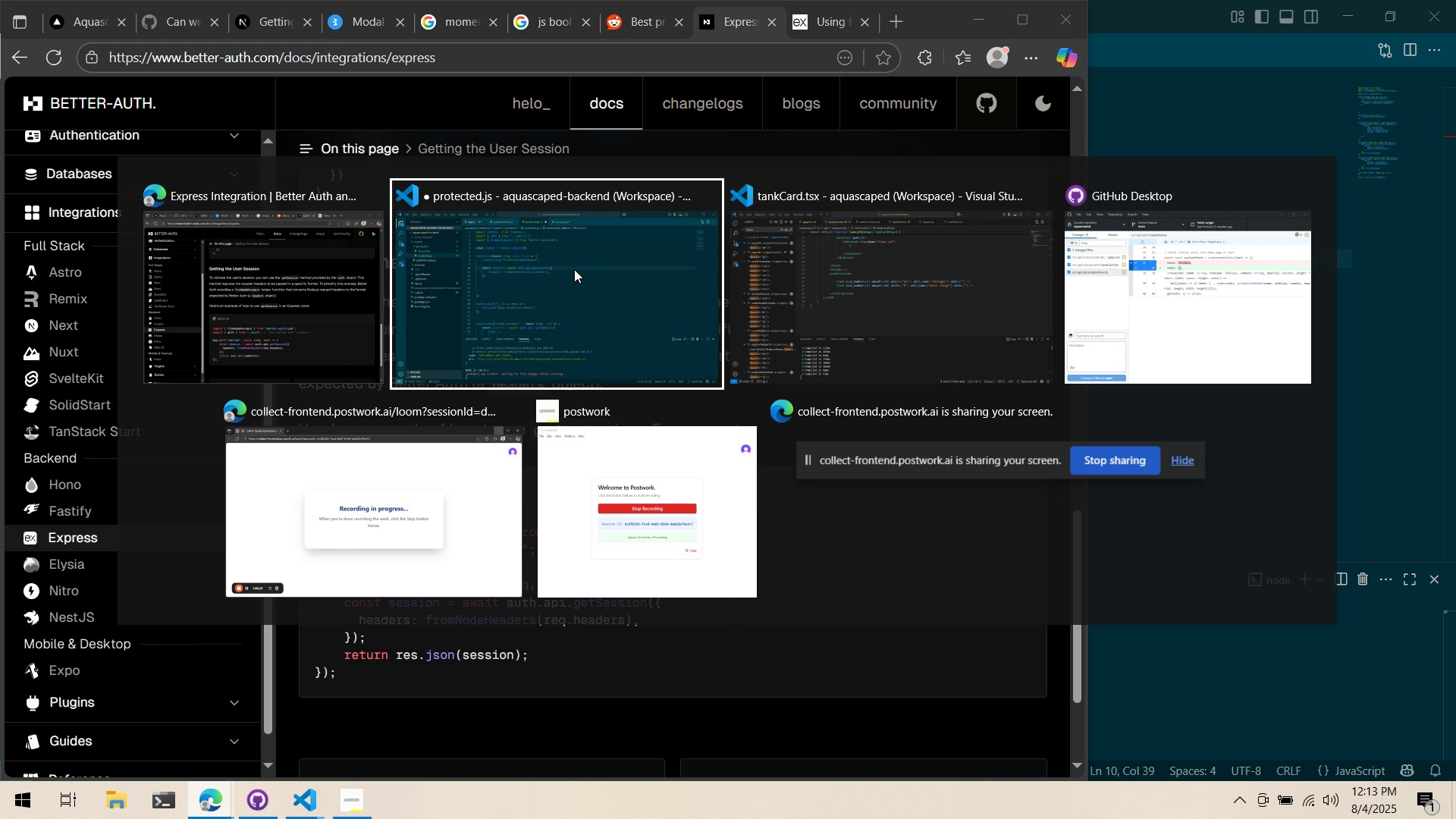 
key(Alt+Tab)
 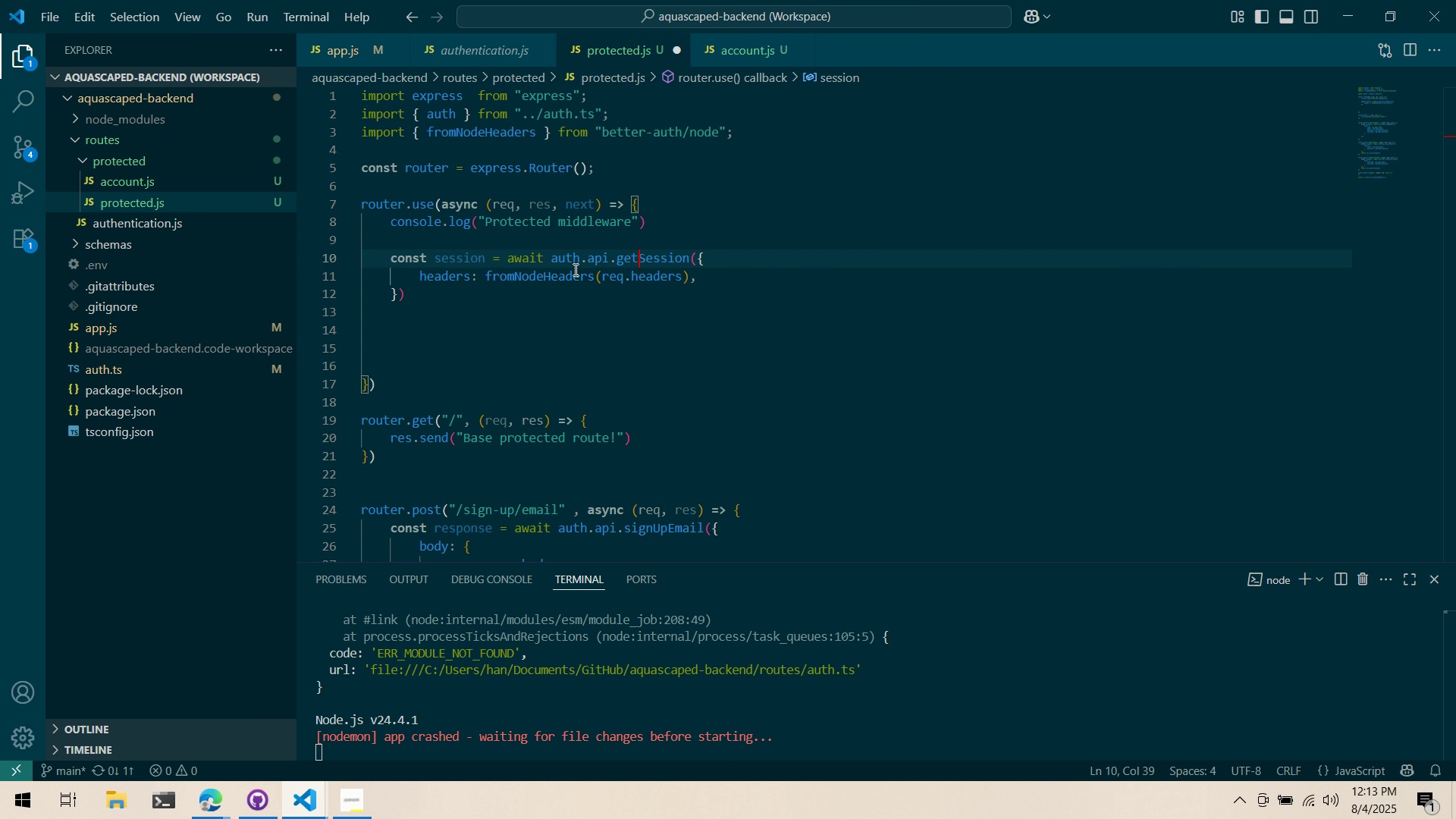 
key(Alt+AltLeft)
 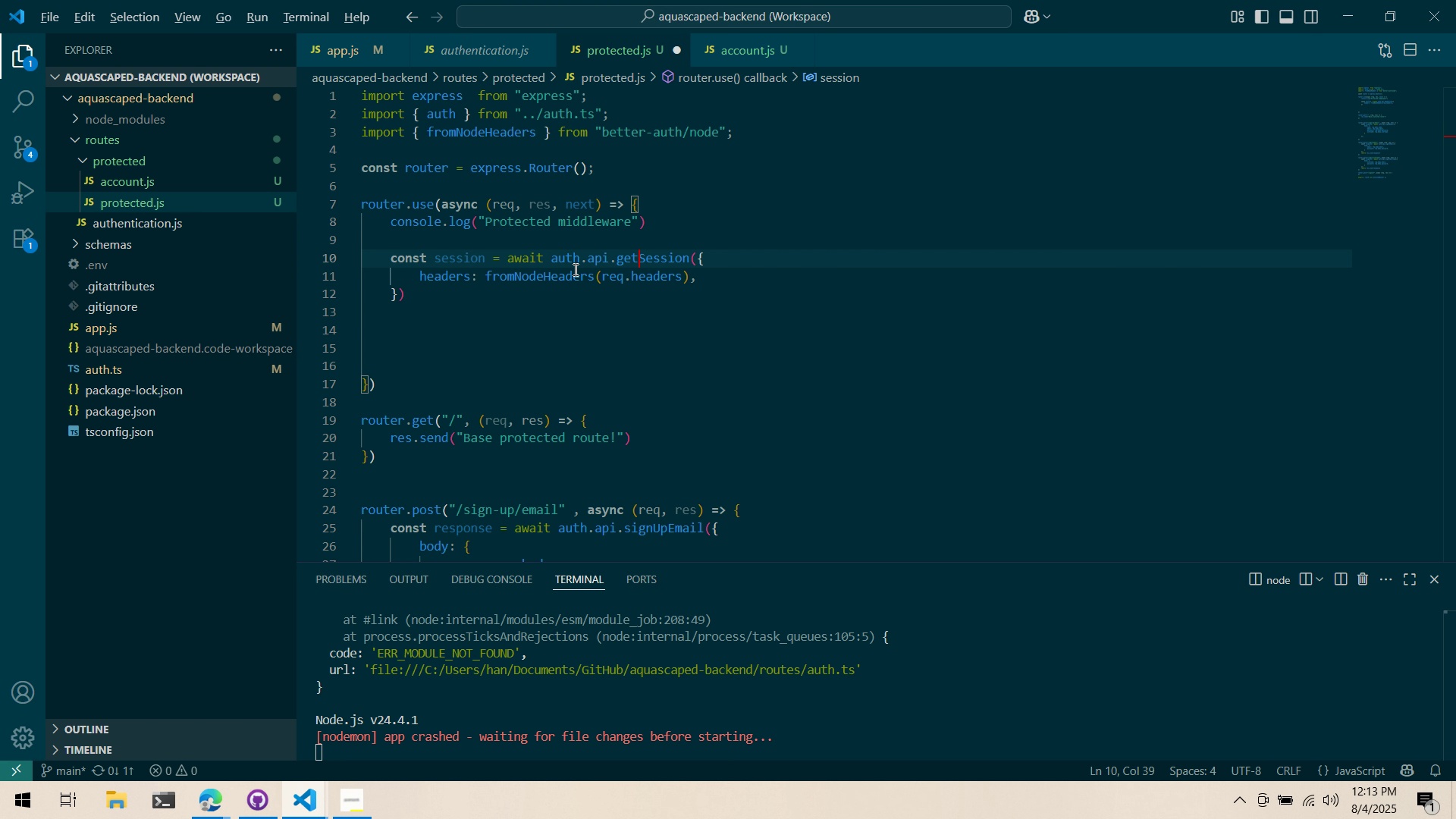 
key(Alt+Tab)
 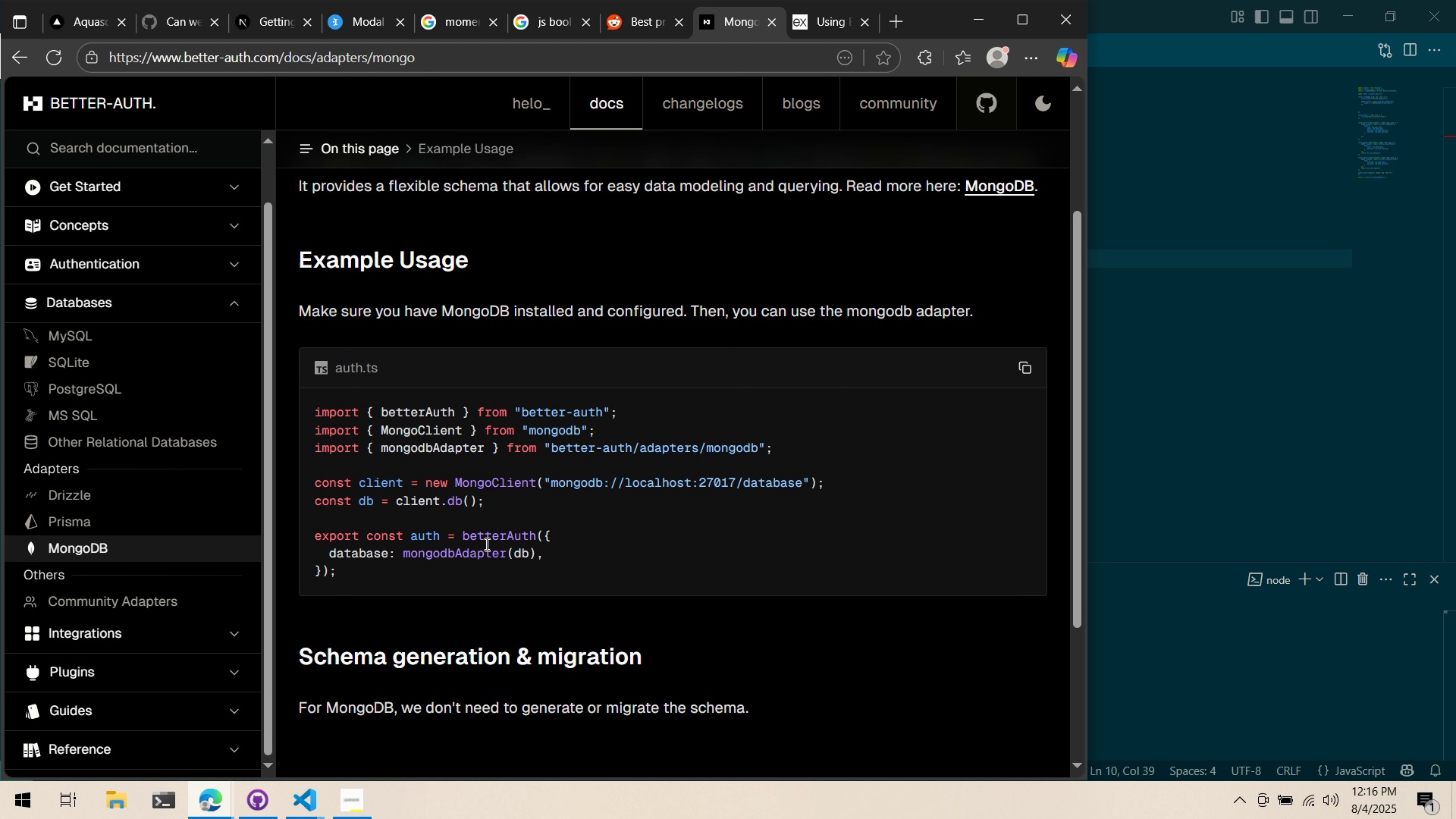 
wait(107.48)
 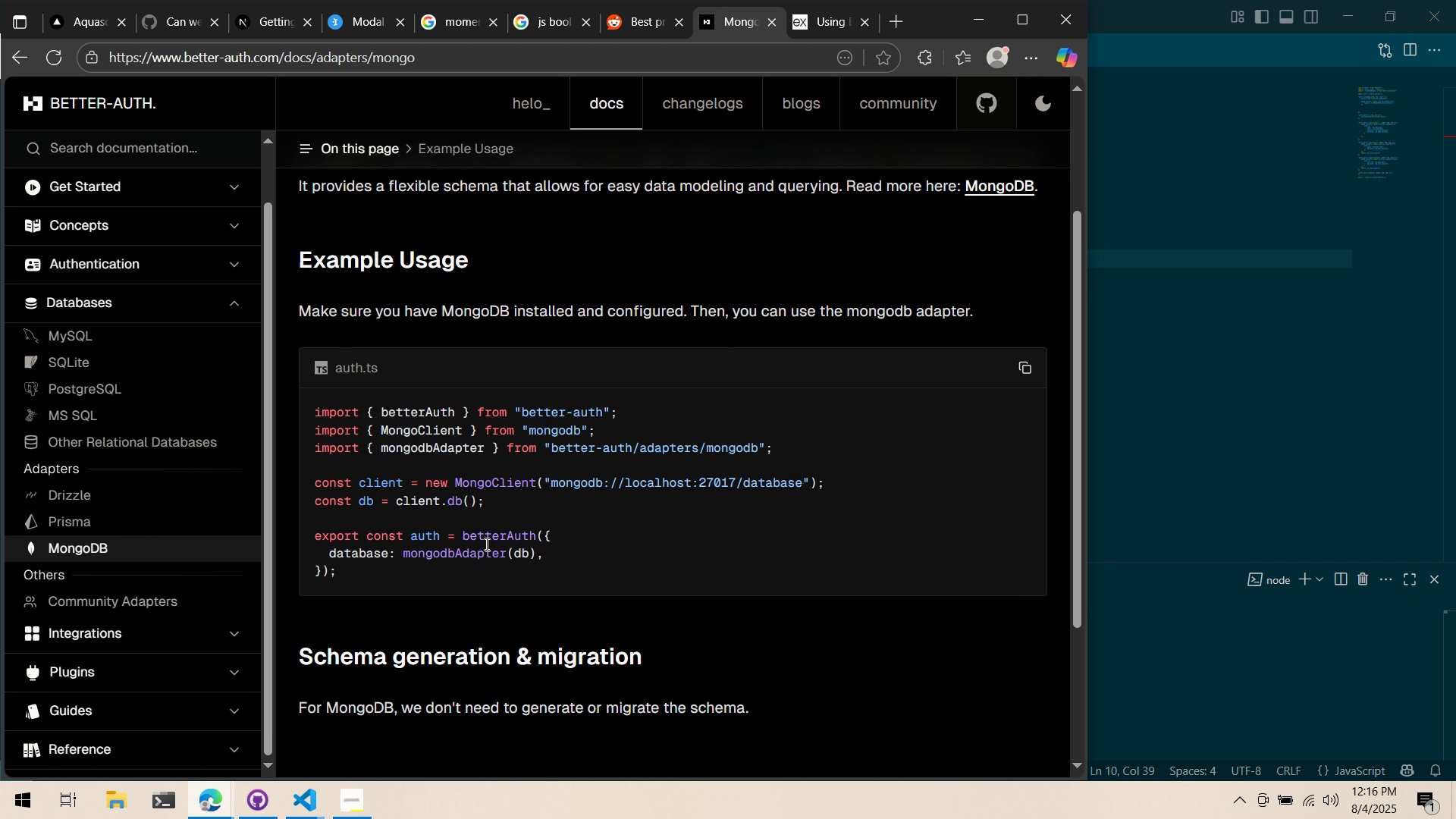 
scroll: coordinate [89, 450], scroll_direction: down, amount: 3.0
 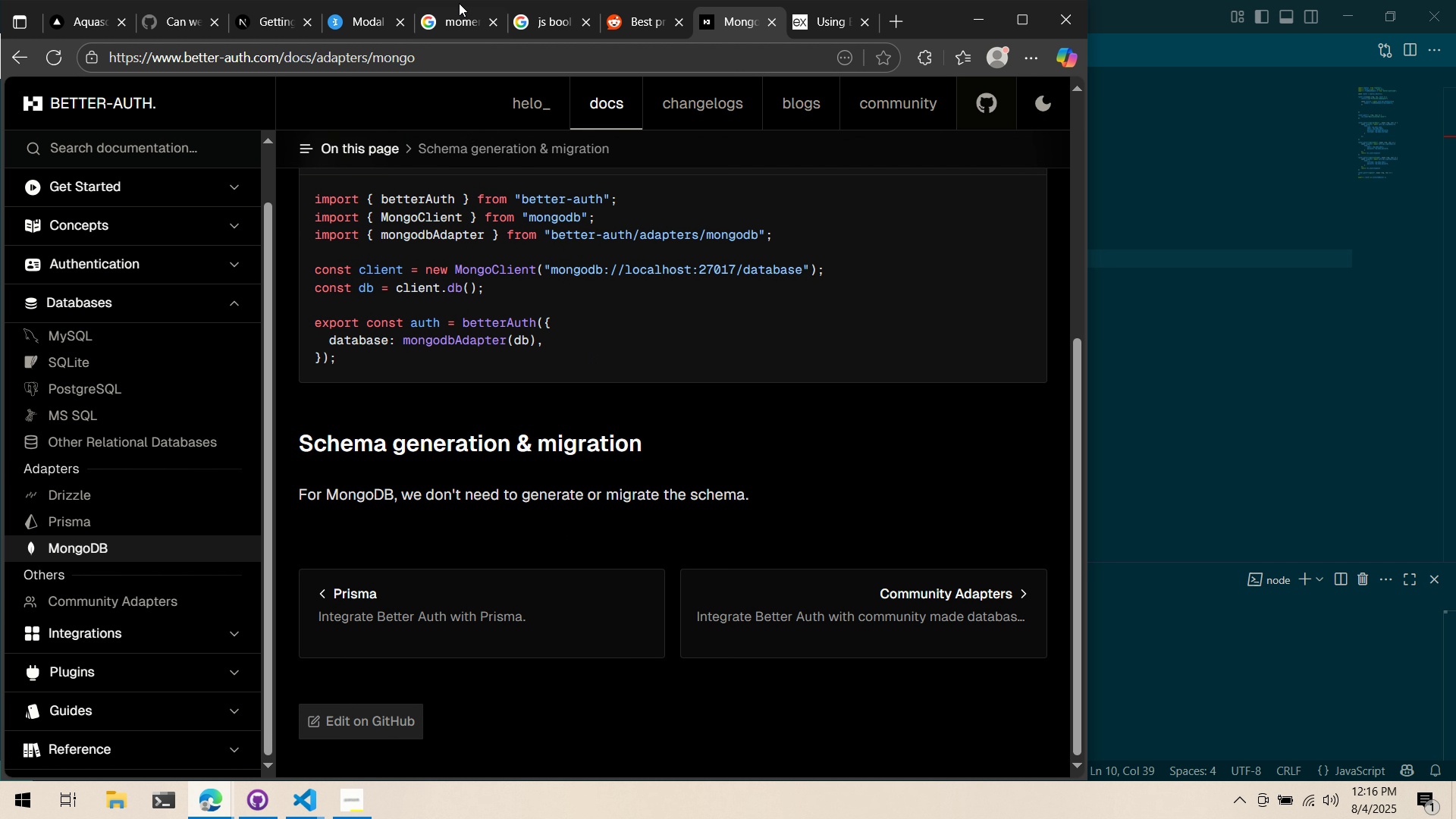 
left_click([133, 712])
 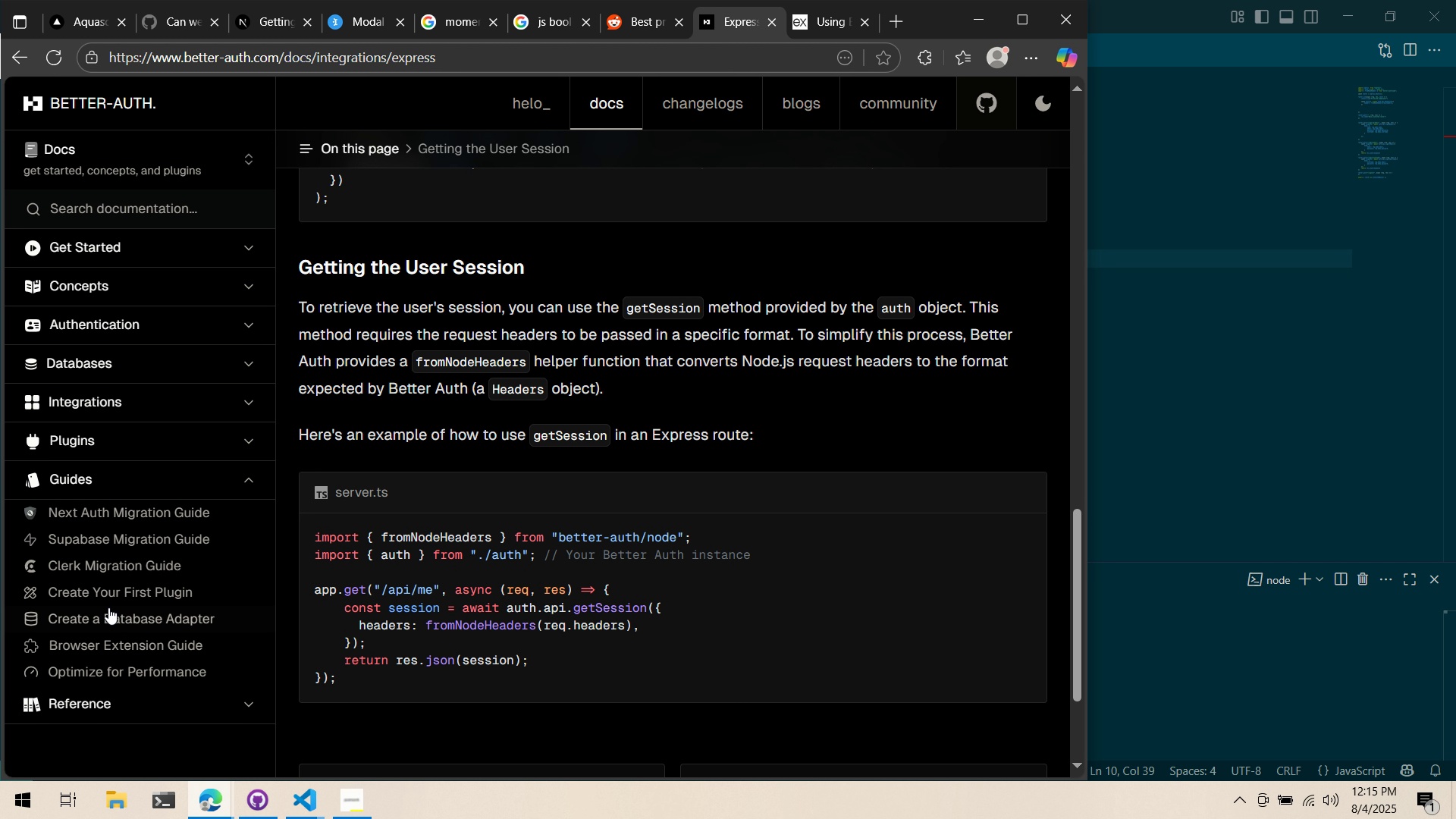 
wait(5.31)
 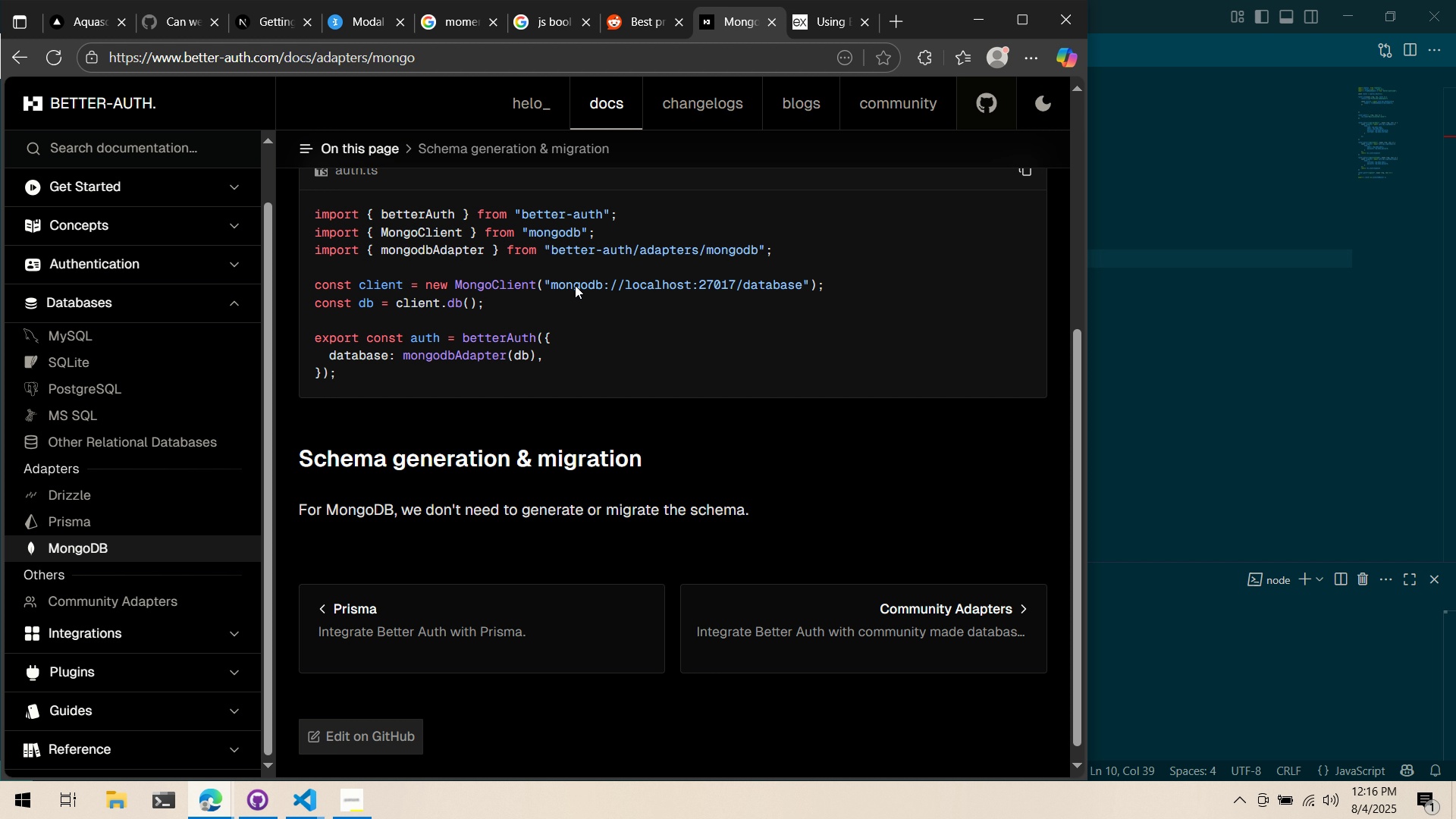 
scroll: coordinate [108, 607], scroll_direction: up, amount: 3.0
 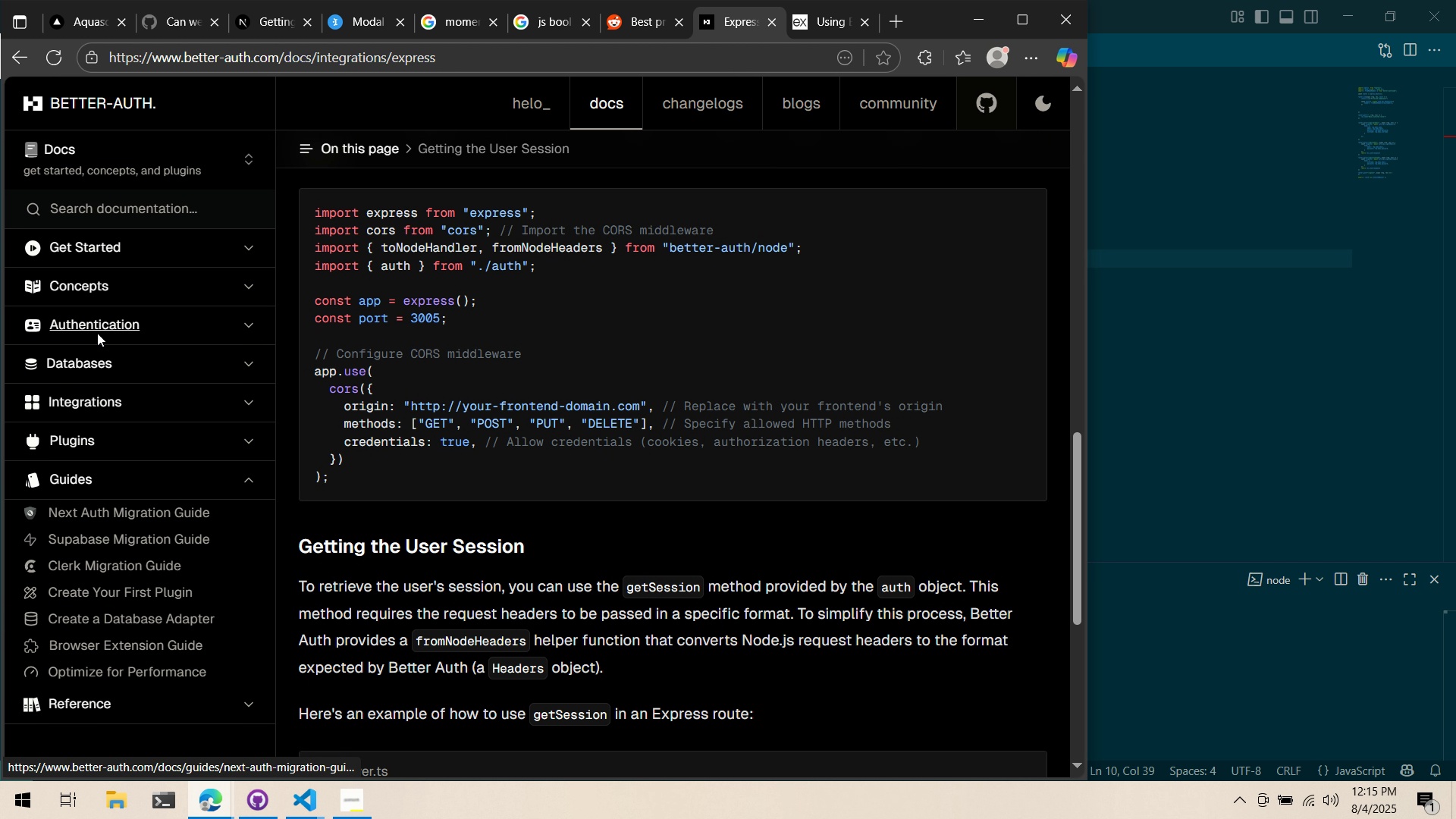 
left_click([101, 325])
 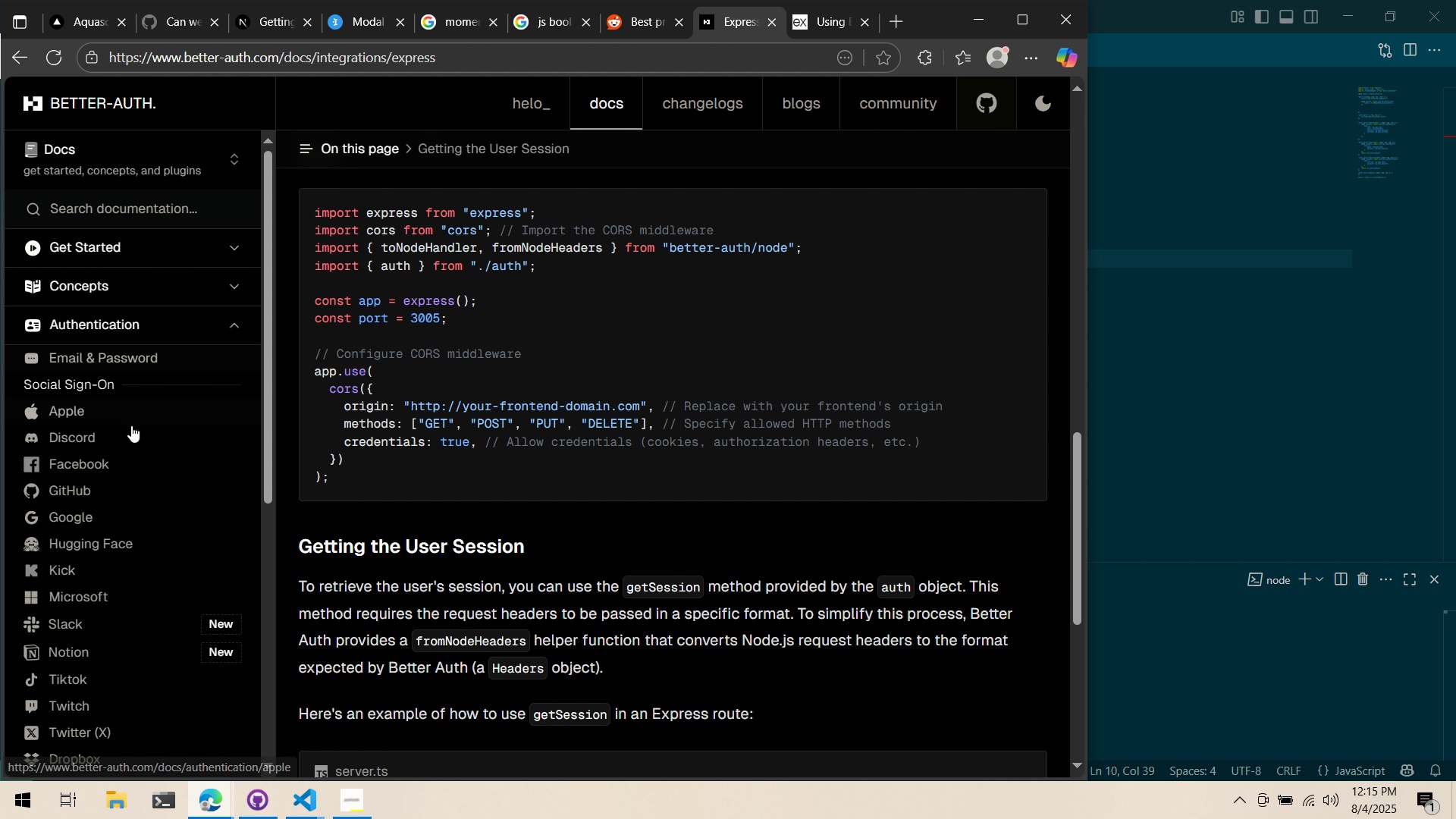 
scroll: coordinate [138, 436], scroll_direction: down, amount: 4.0
 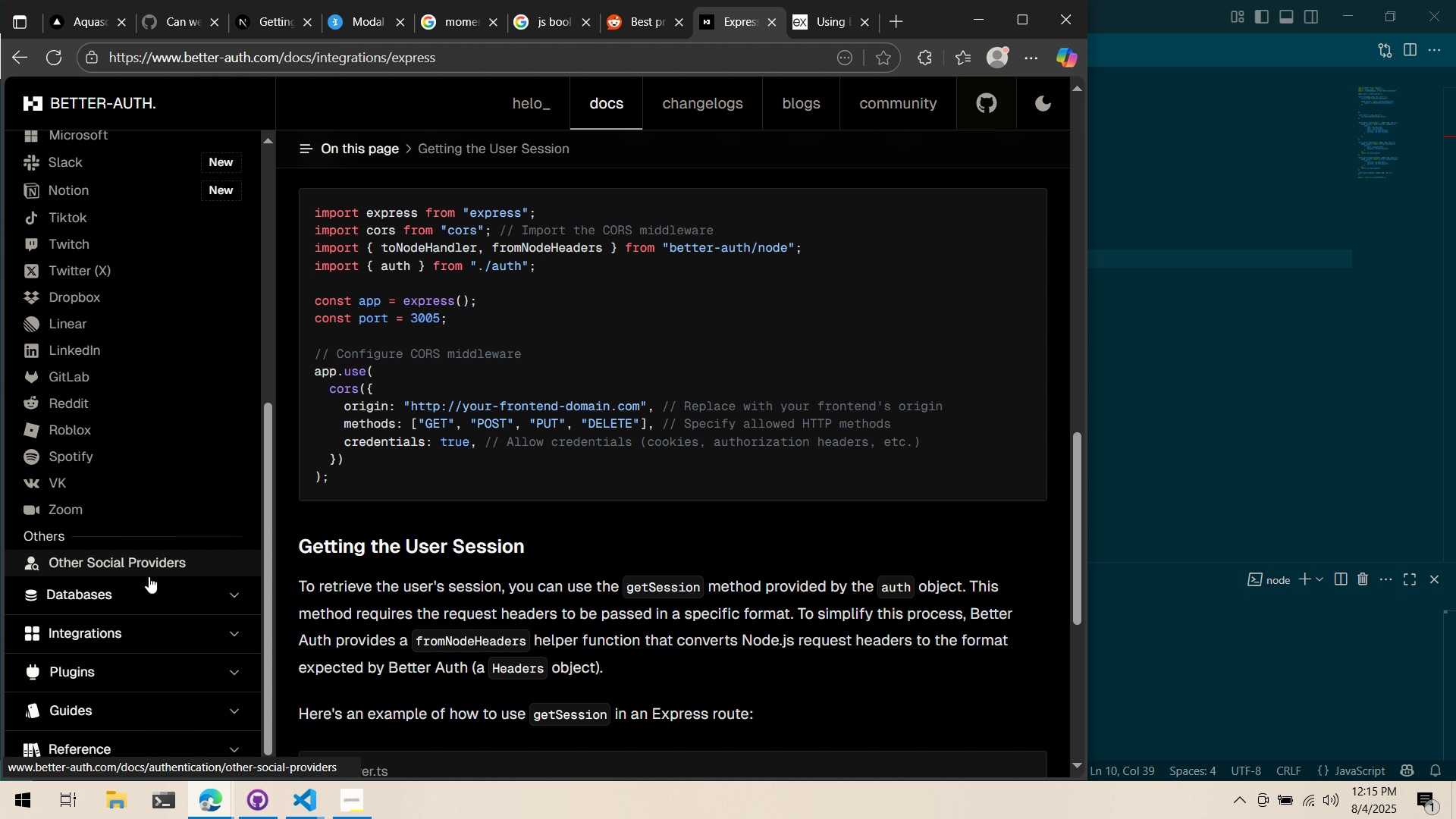 
left_click([156, 591])
 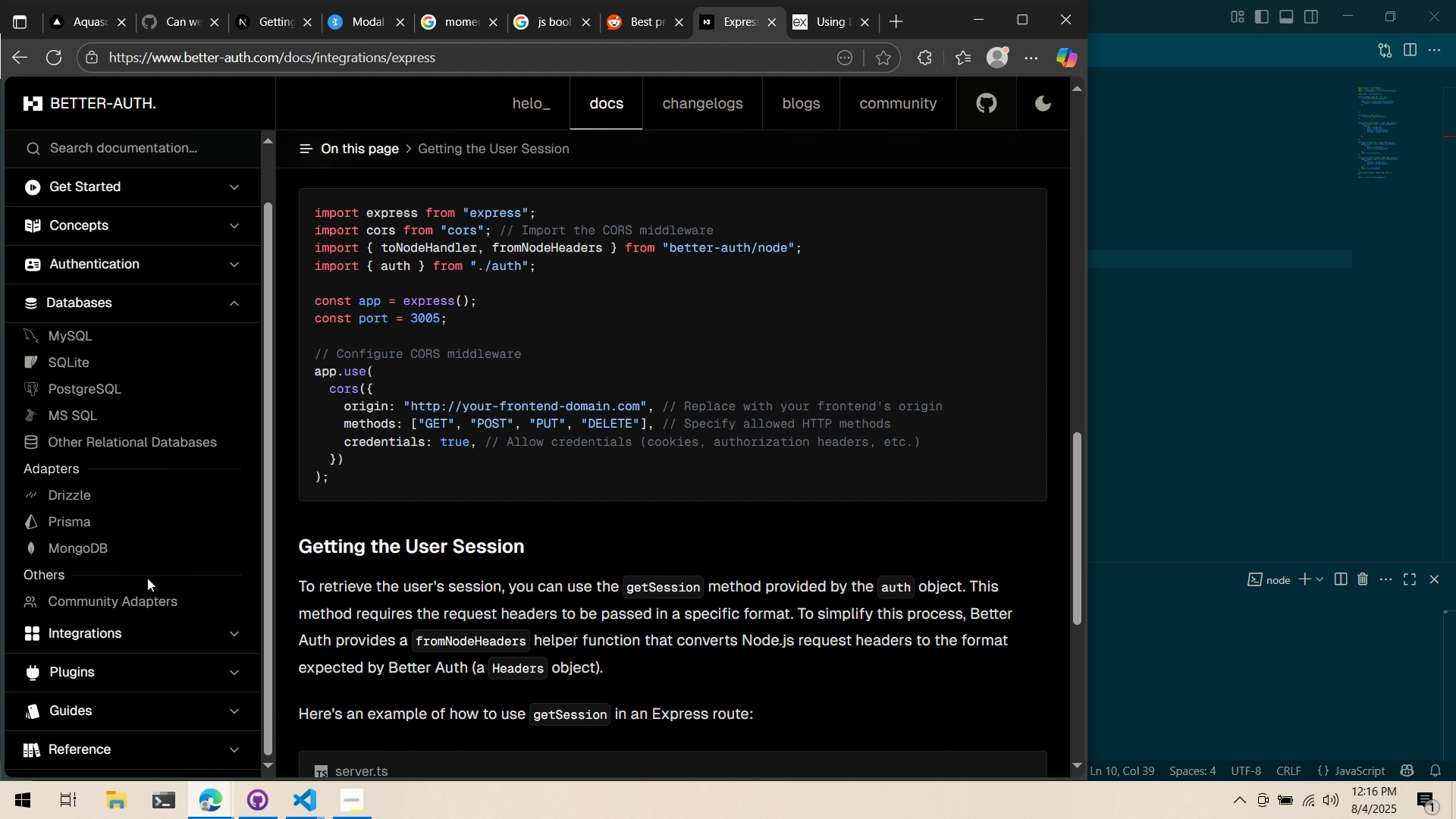 
left_click([124, 538])
 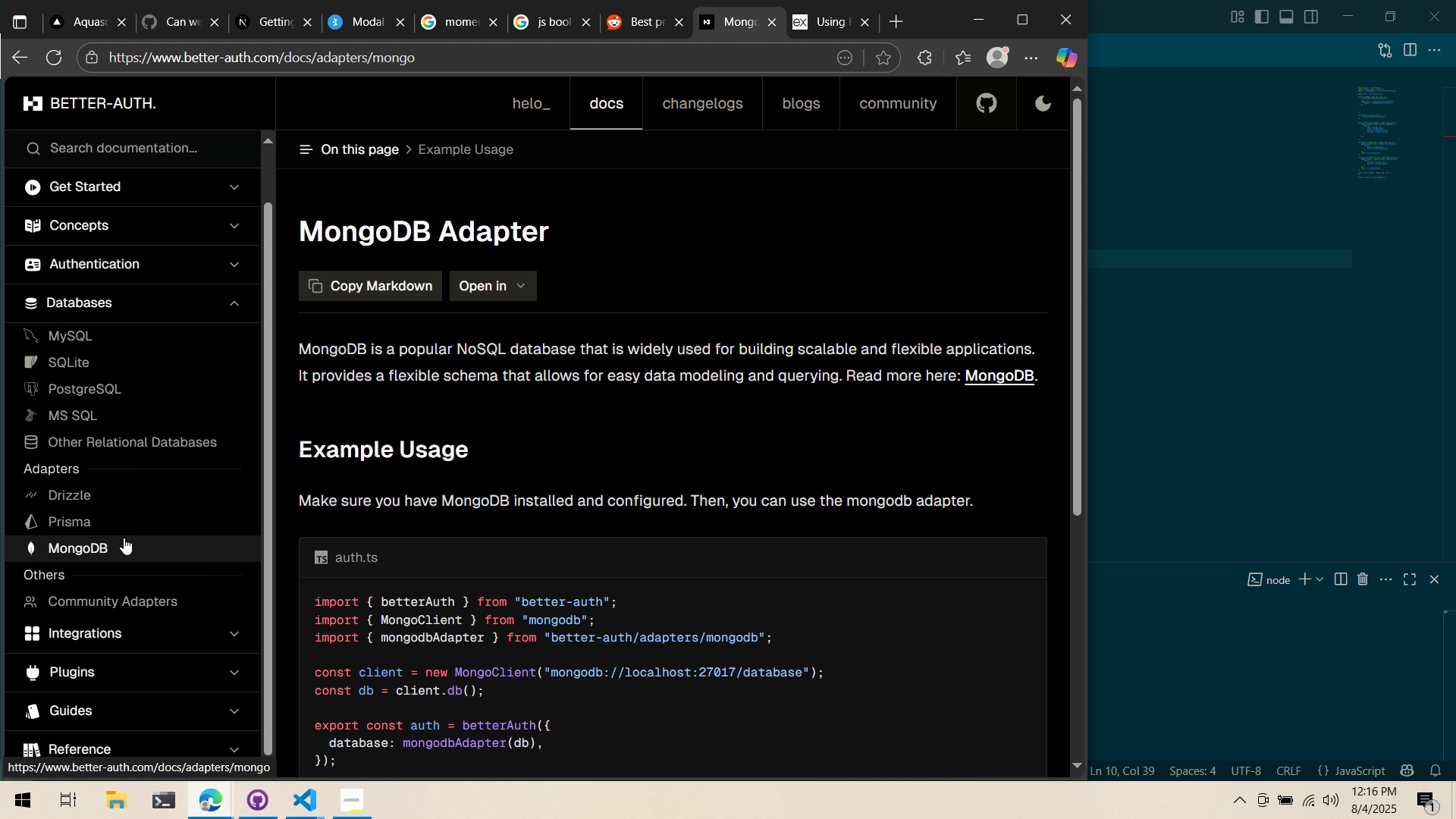 
wait(5.63)
 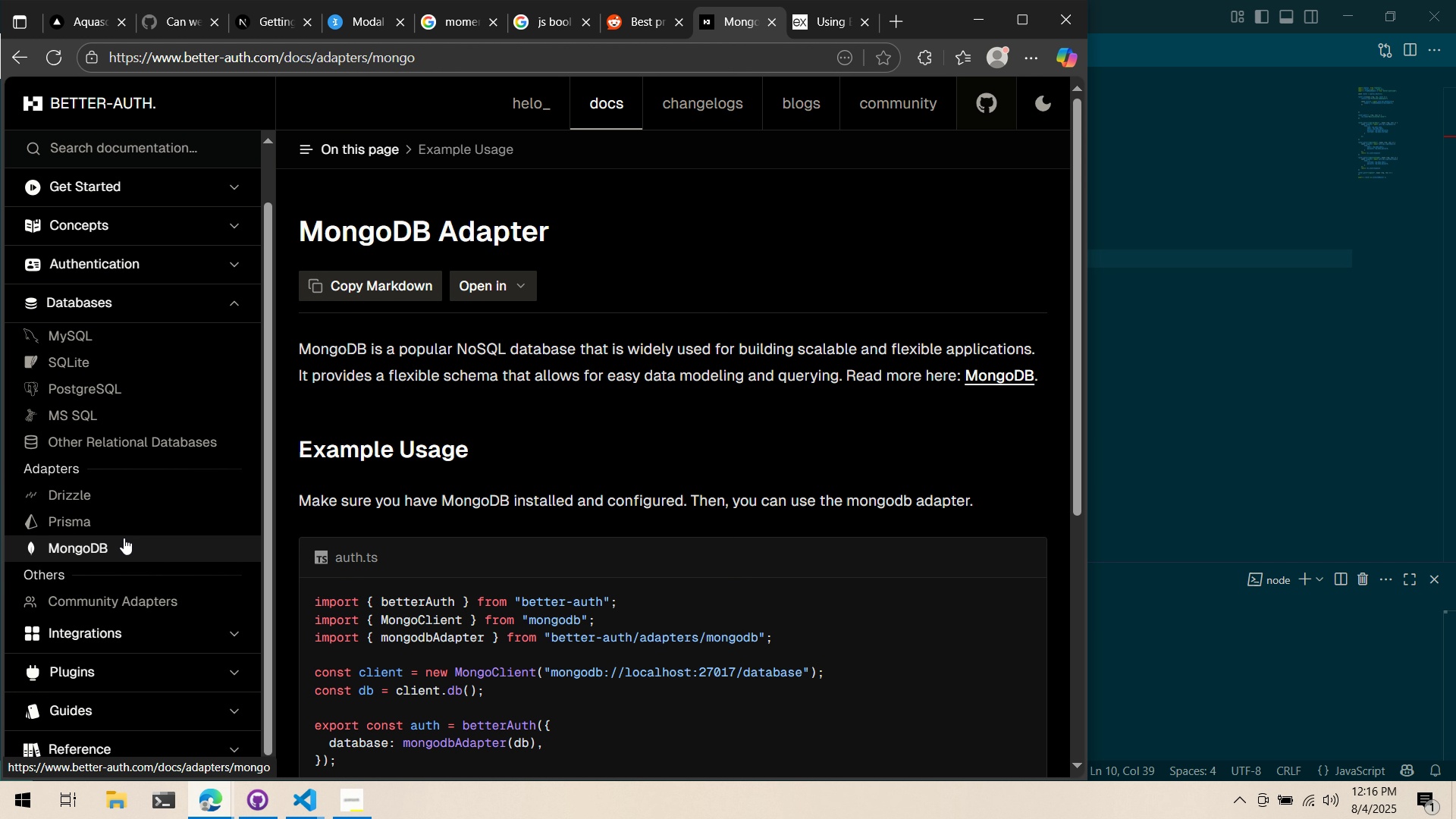 
scroll: coordinate [489, 545], scroll_direction: down, amount: 5.0
 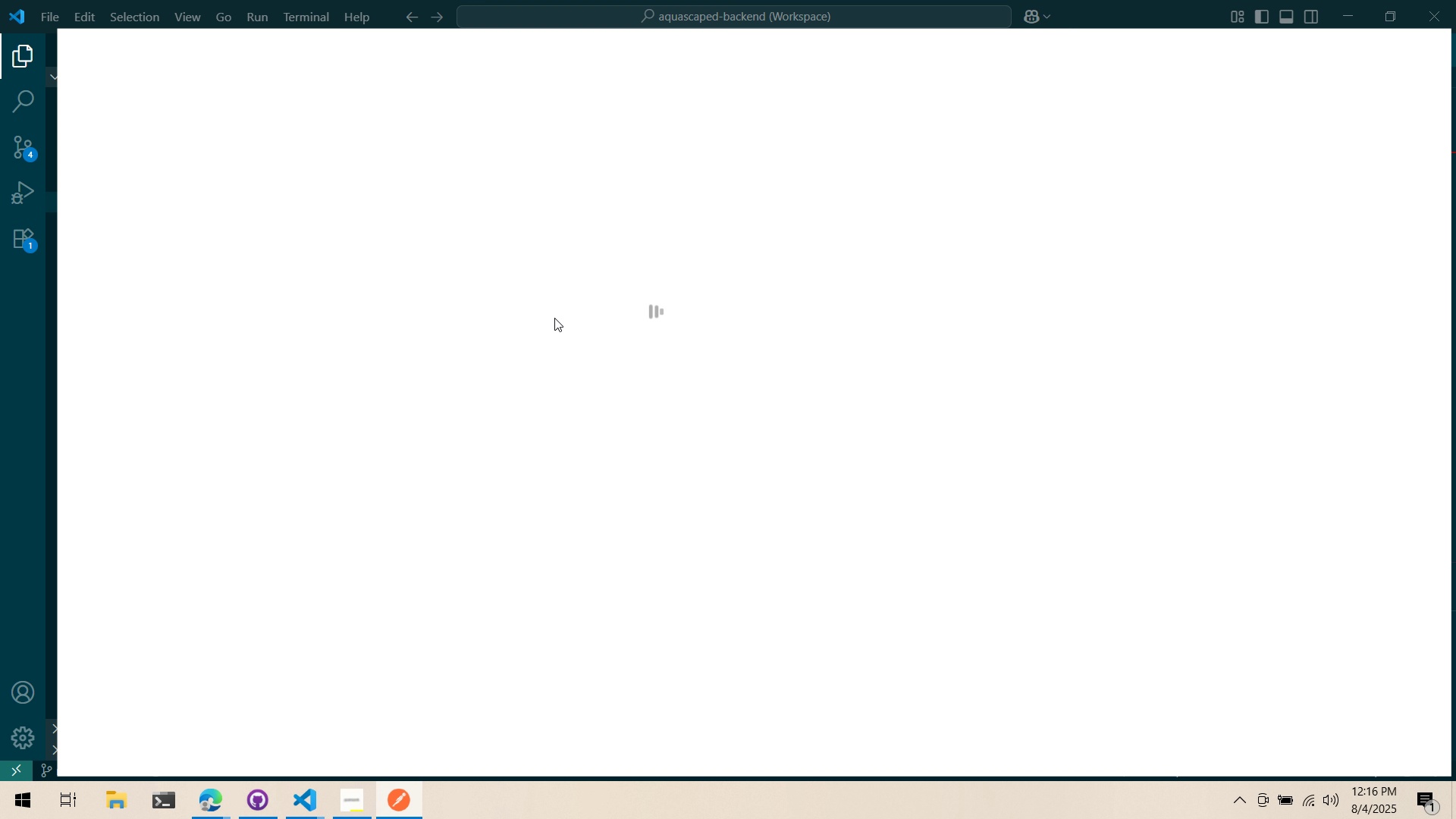 
wait(29.27)
 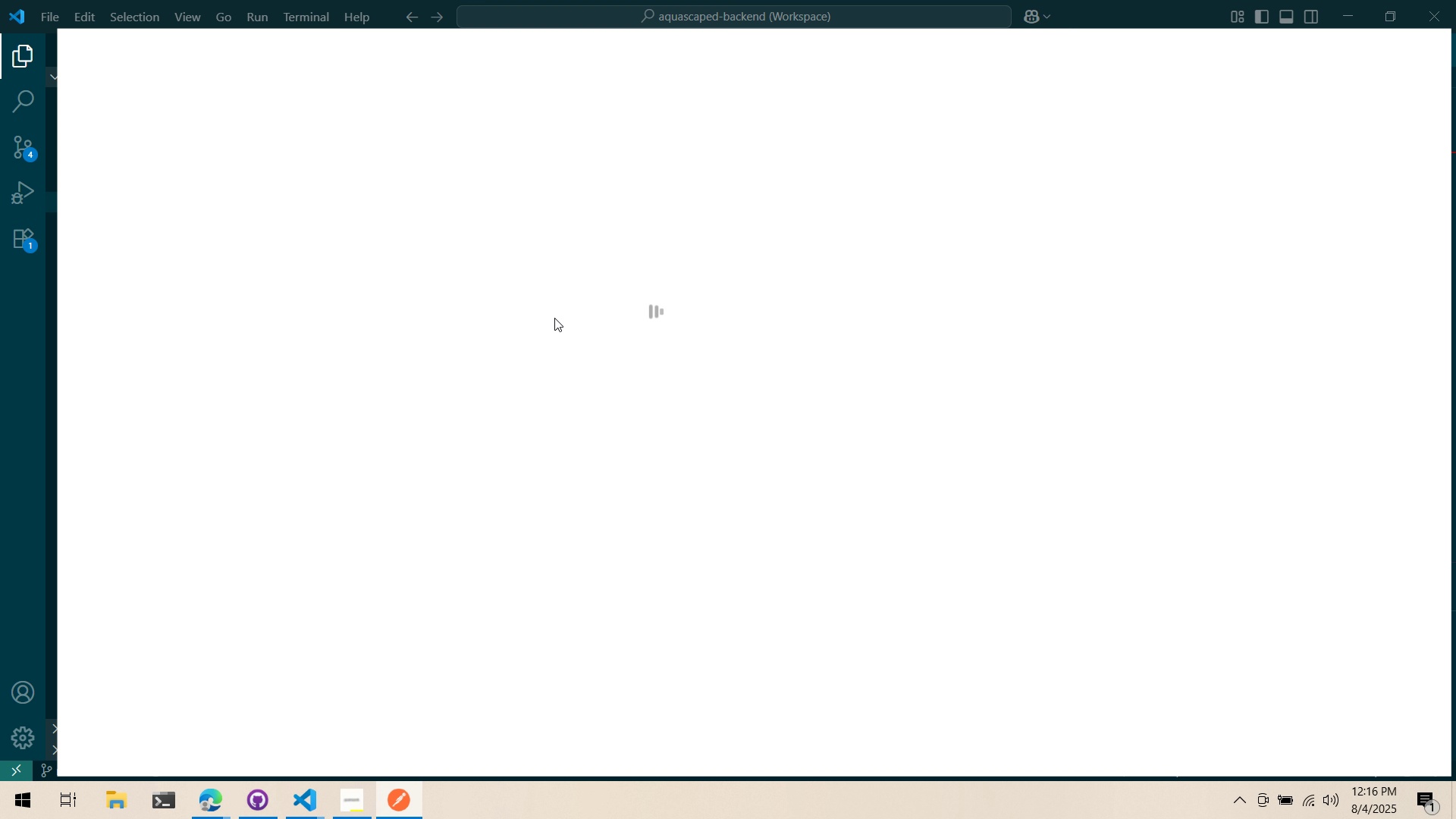 
scroll: coordinate [575, 286], scroll_direction: up, amount: 1.0
 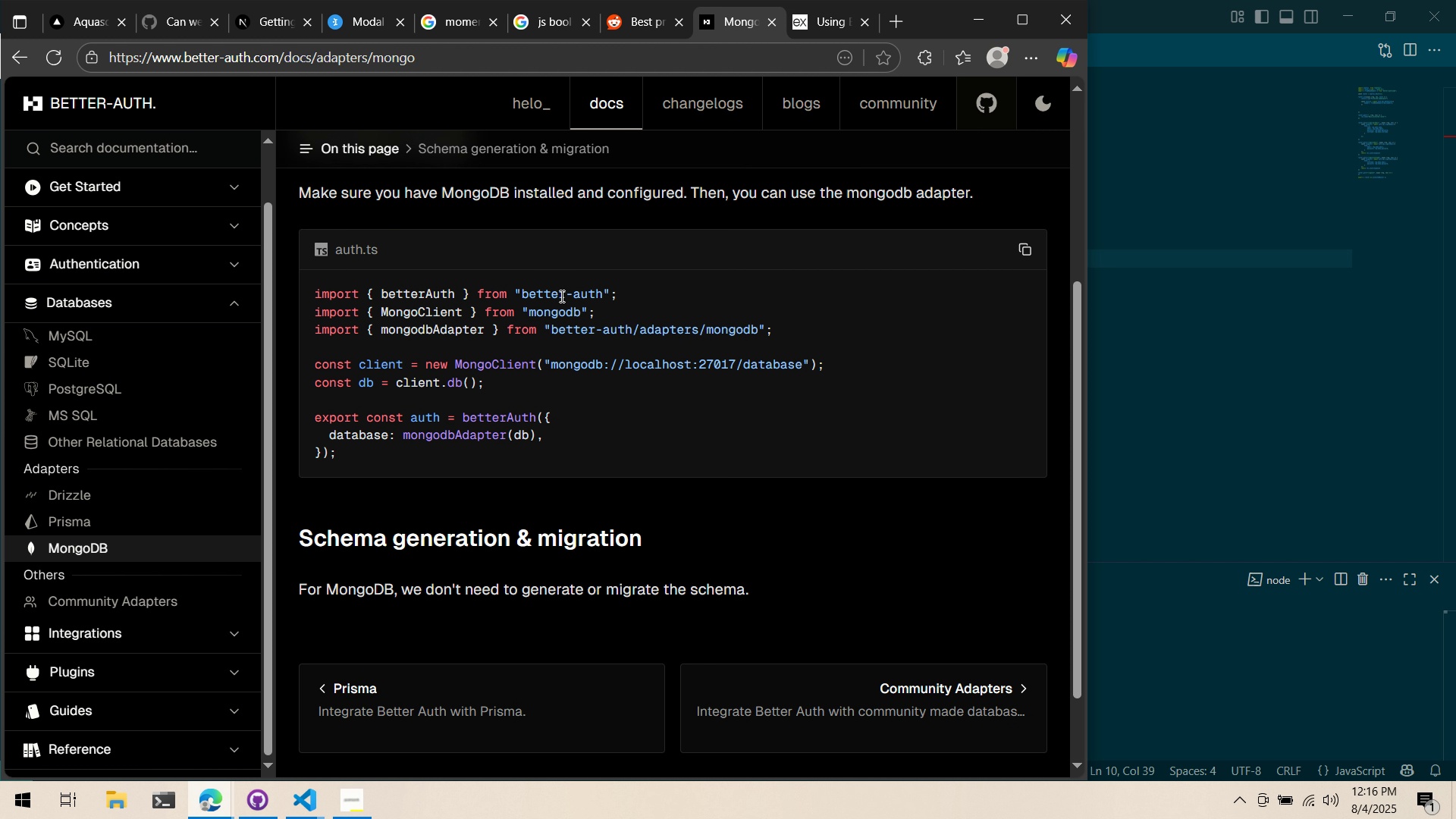 
key(Alt+AltLeft)
 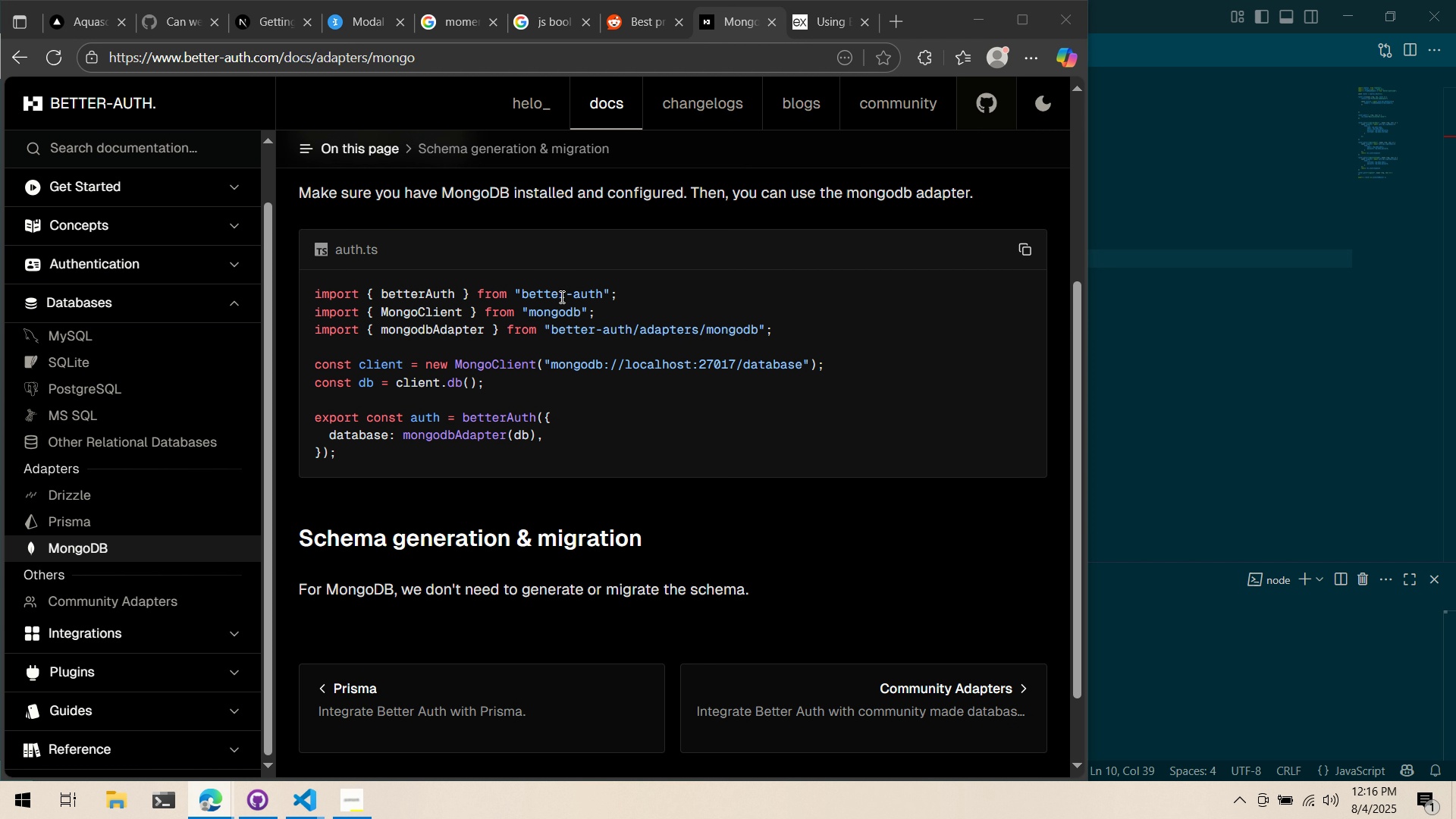 
key(Alt+Tab)
 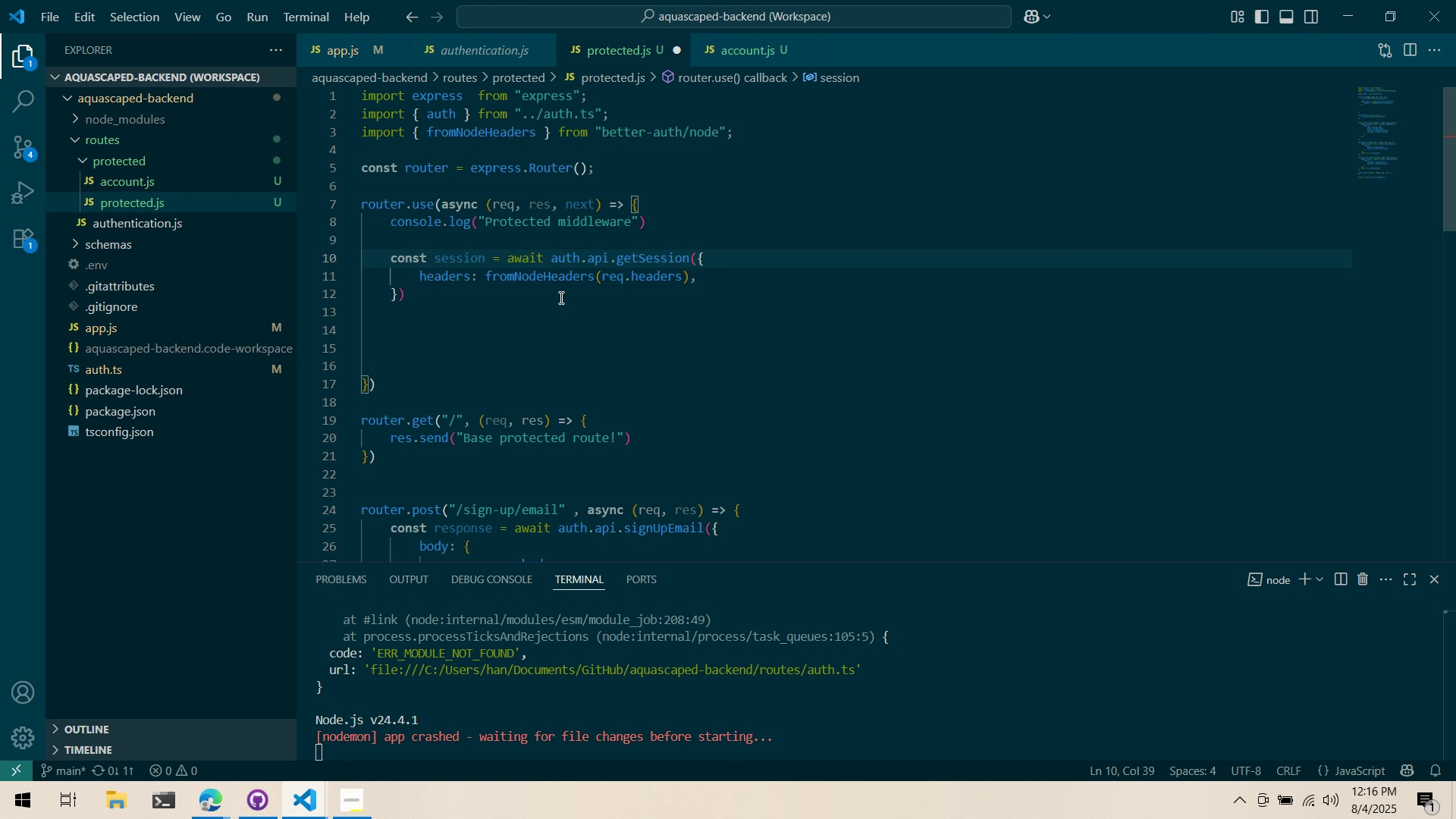 
mouse_move([595, 284])
 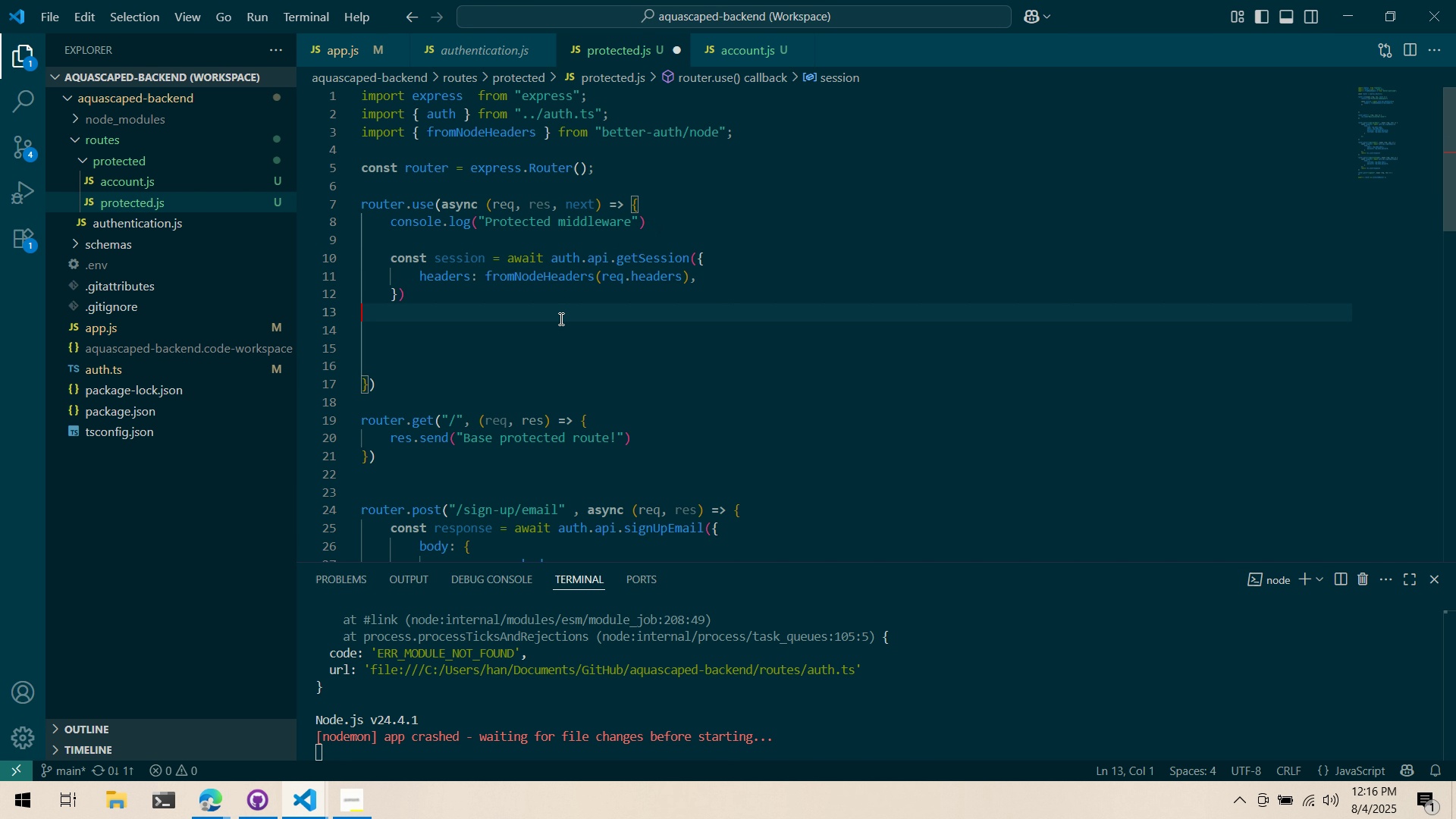 
left_click([560, 318])
 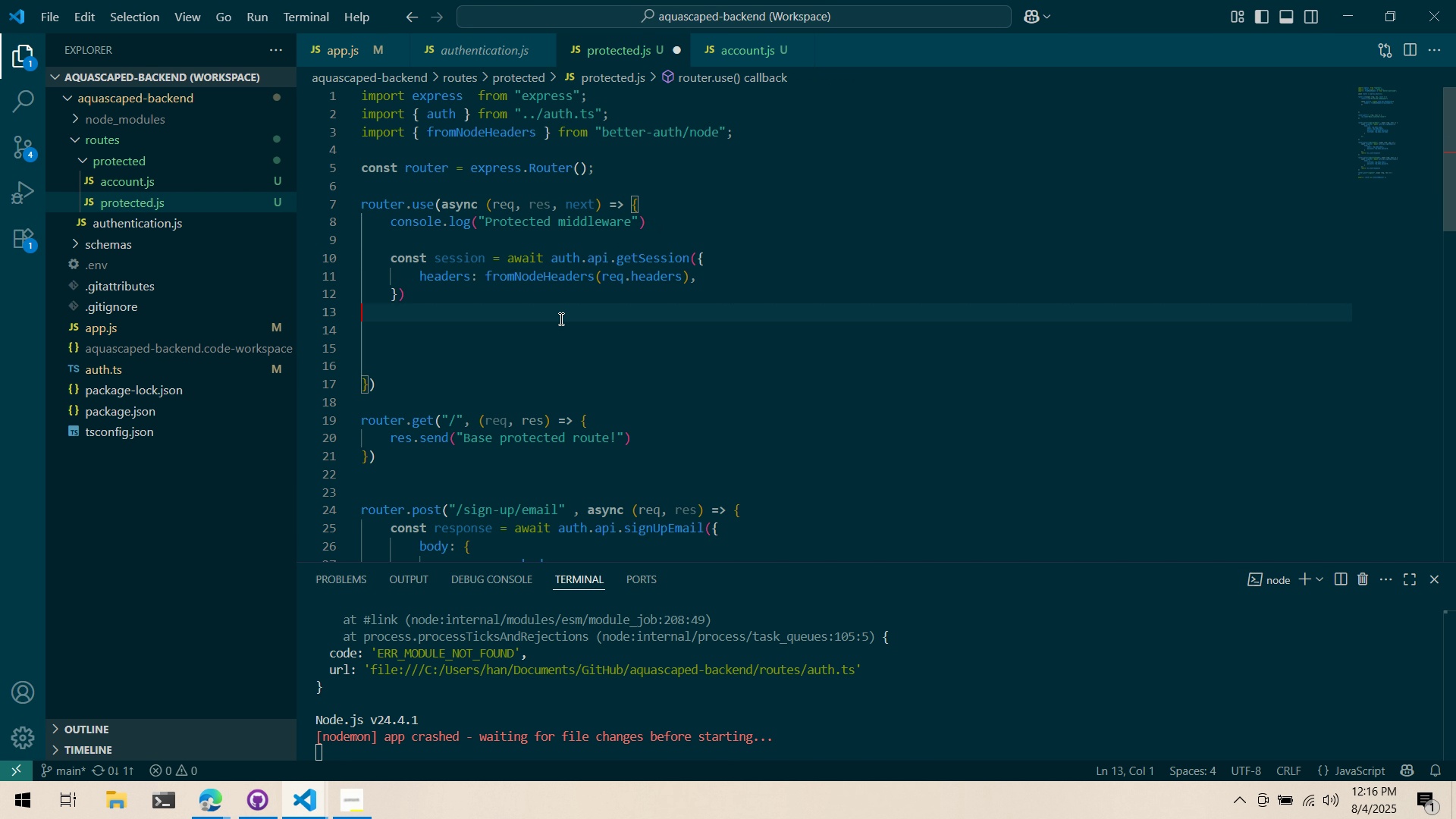 
key(Control+ControlLeft)
 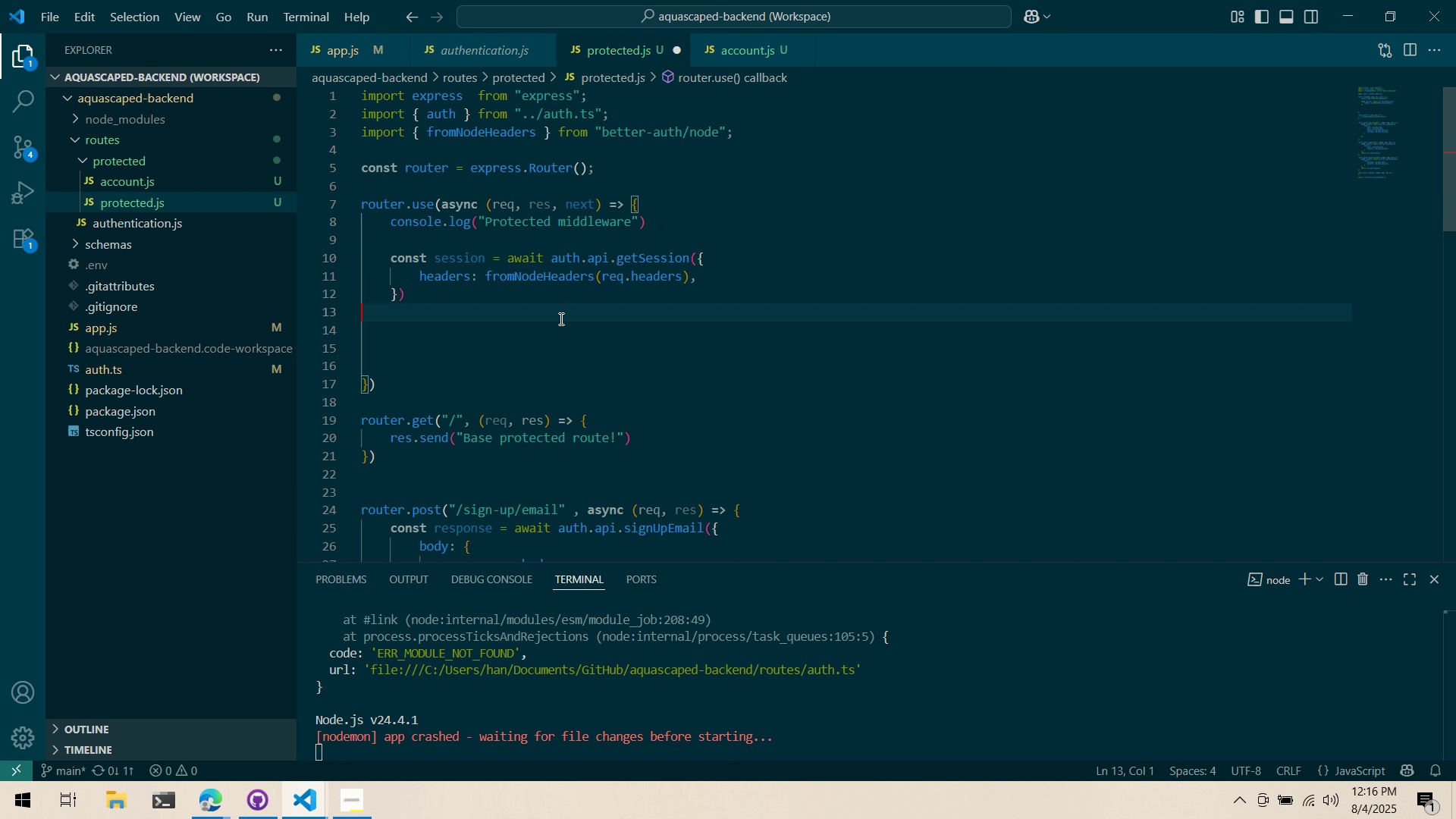 
key(Control+S)
 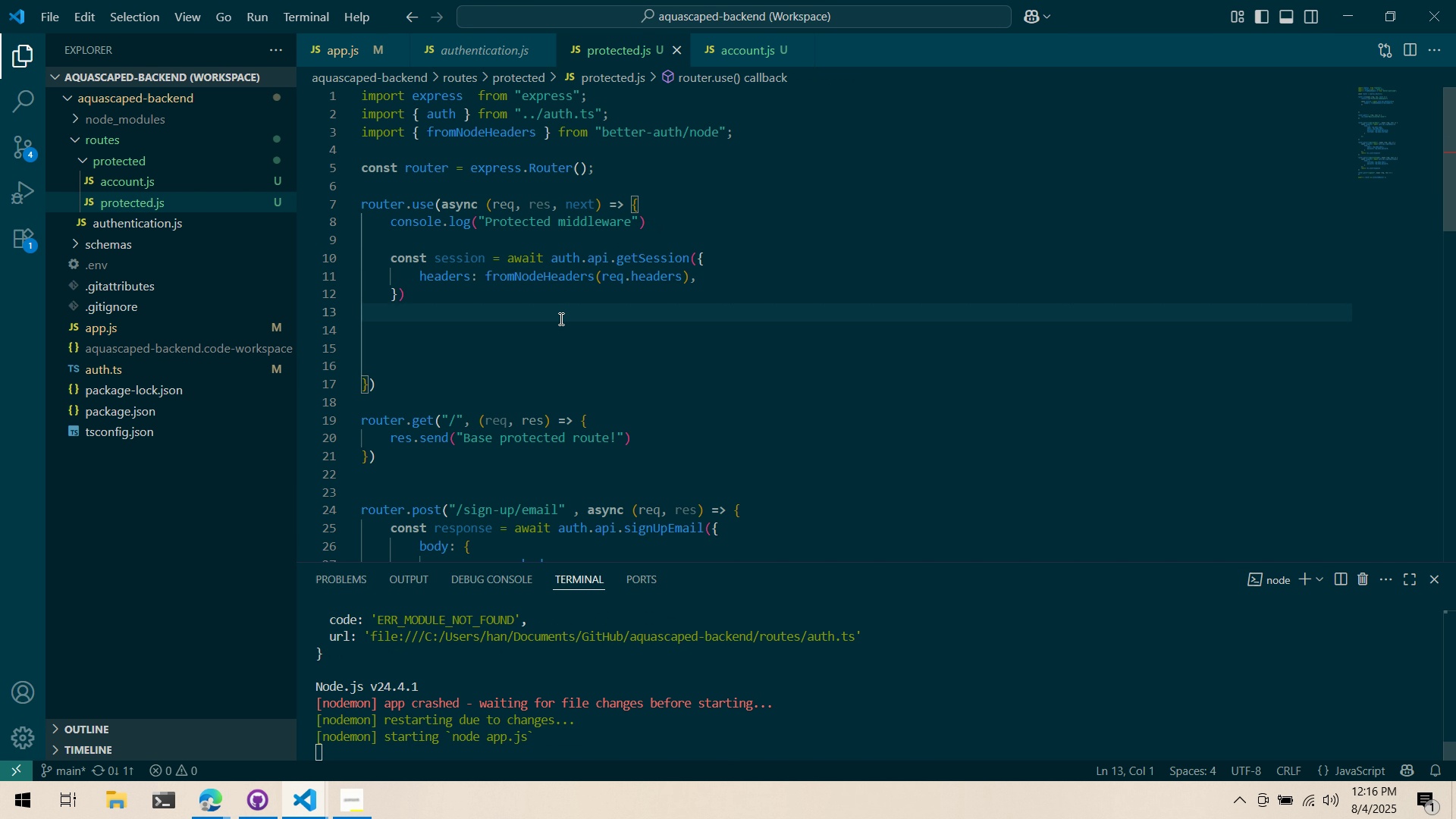 
key(Meta+MetaLeft)
 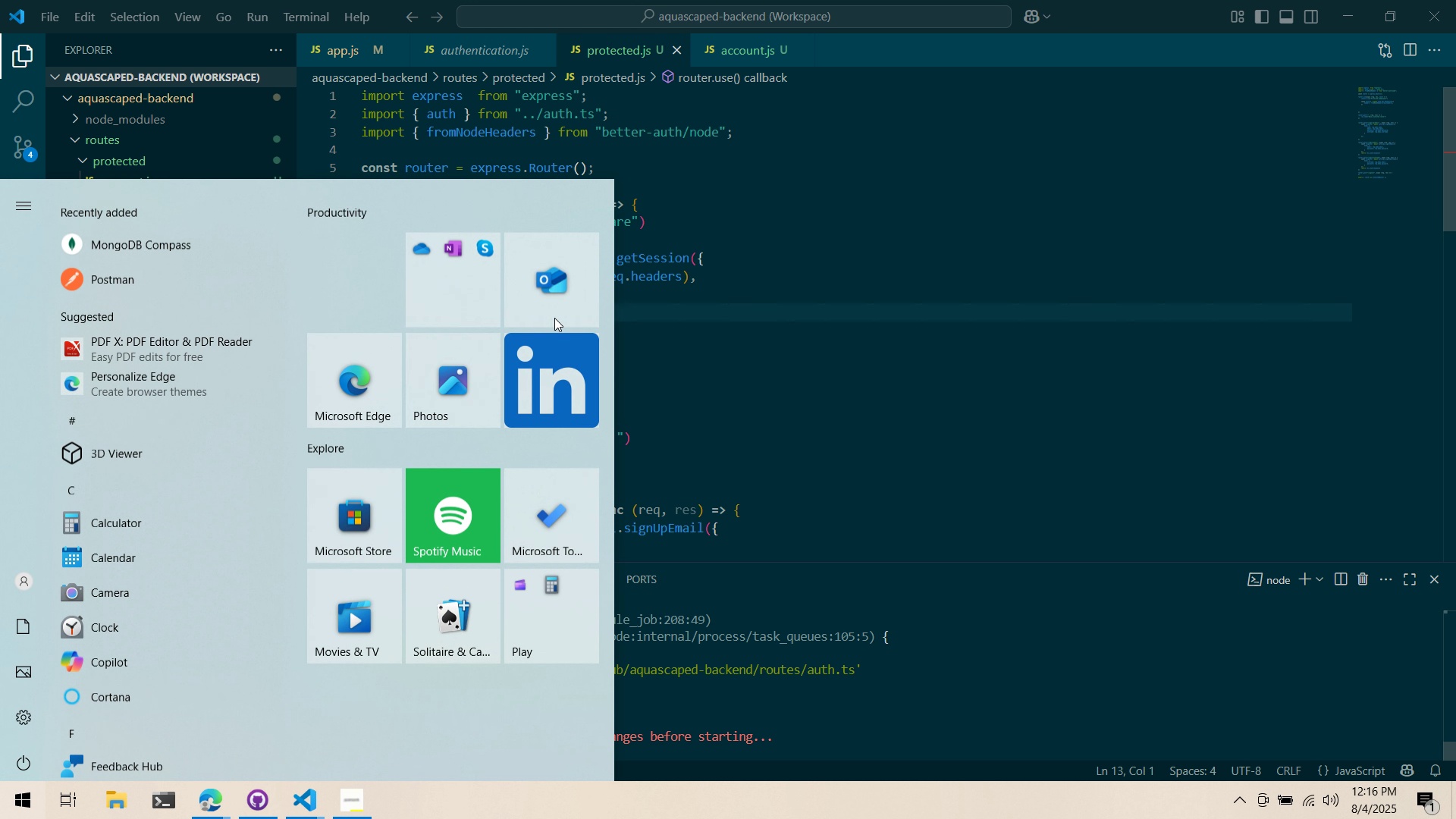 
type(postman)
 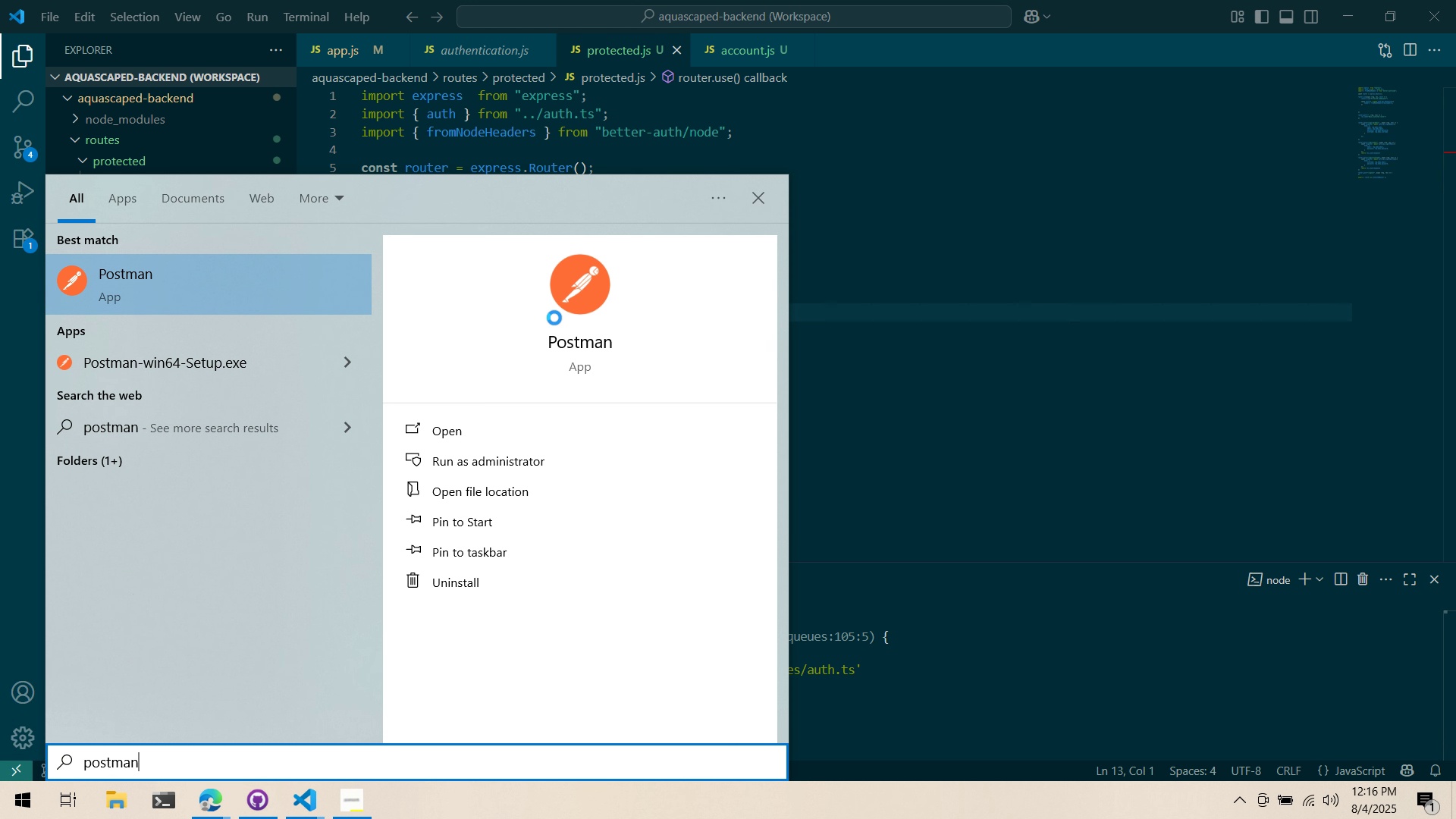 
key(Enter)
 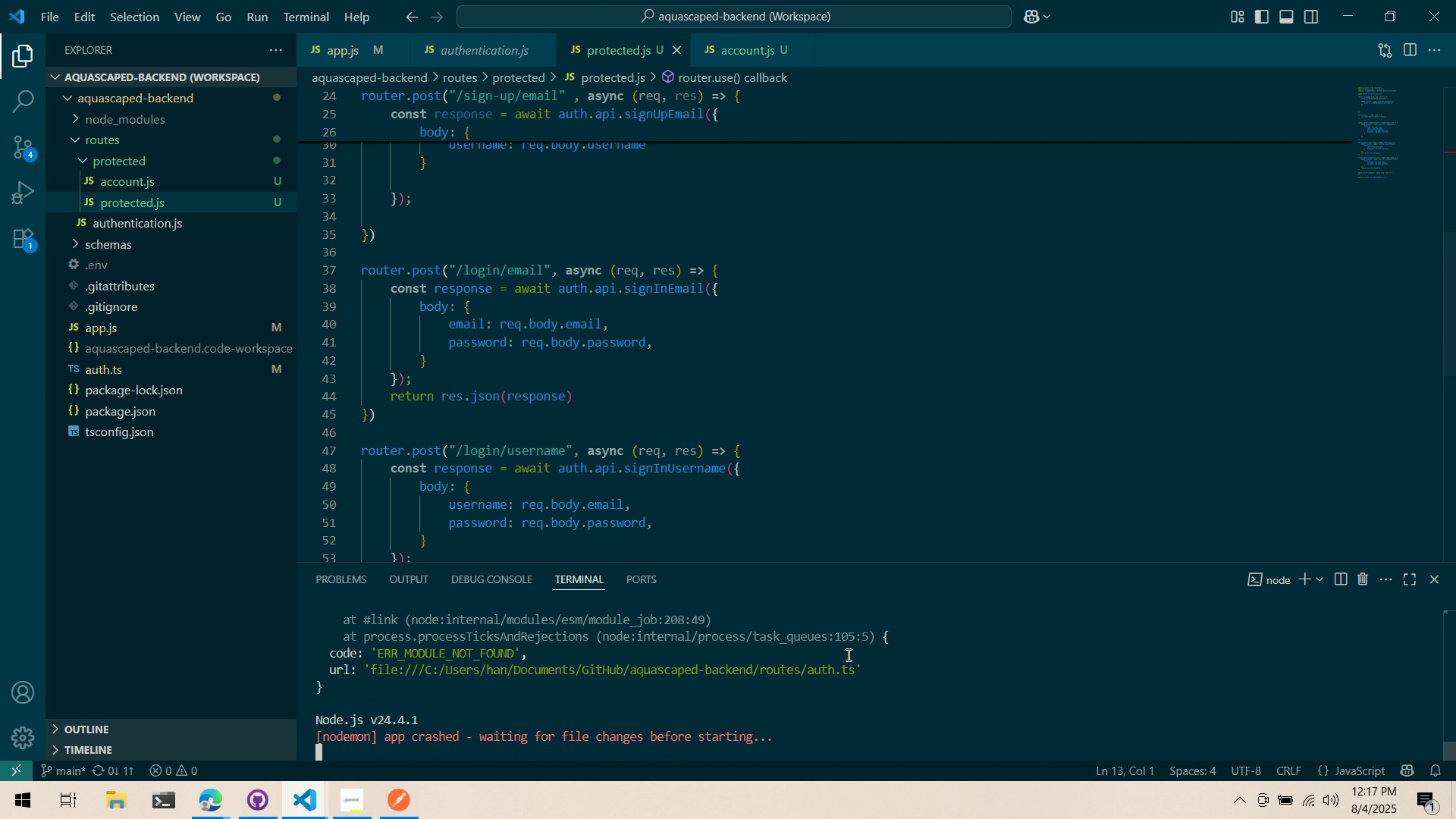 
wait(47.14)
 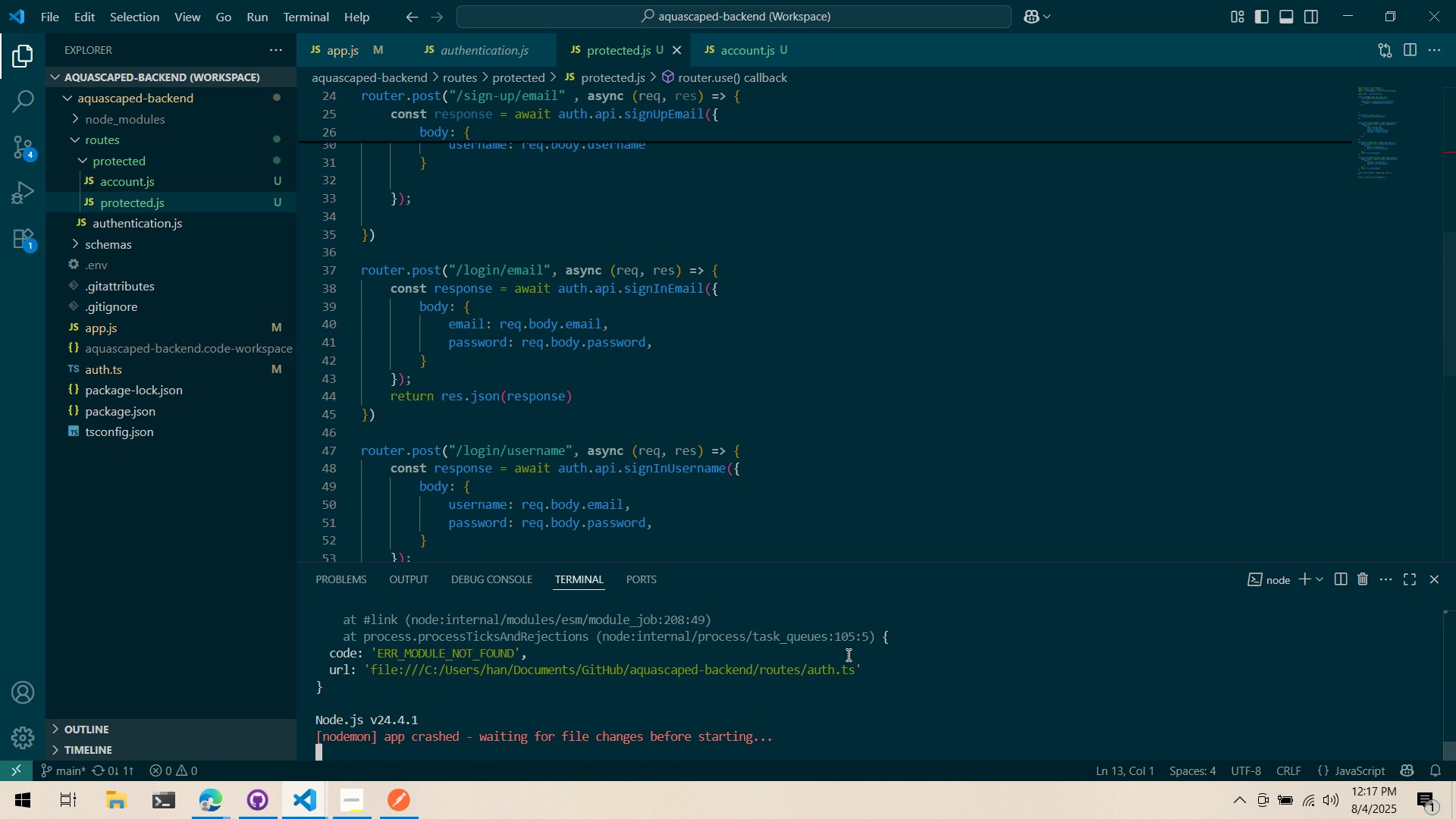 
left_click_drag(start_coordinate=[748, 201], to_coordinate=[631, 206])
 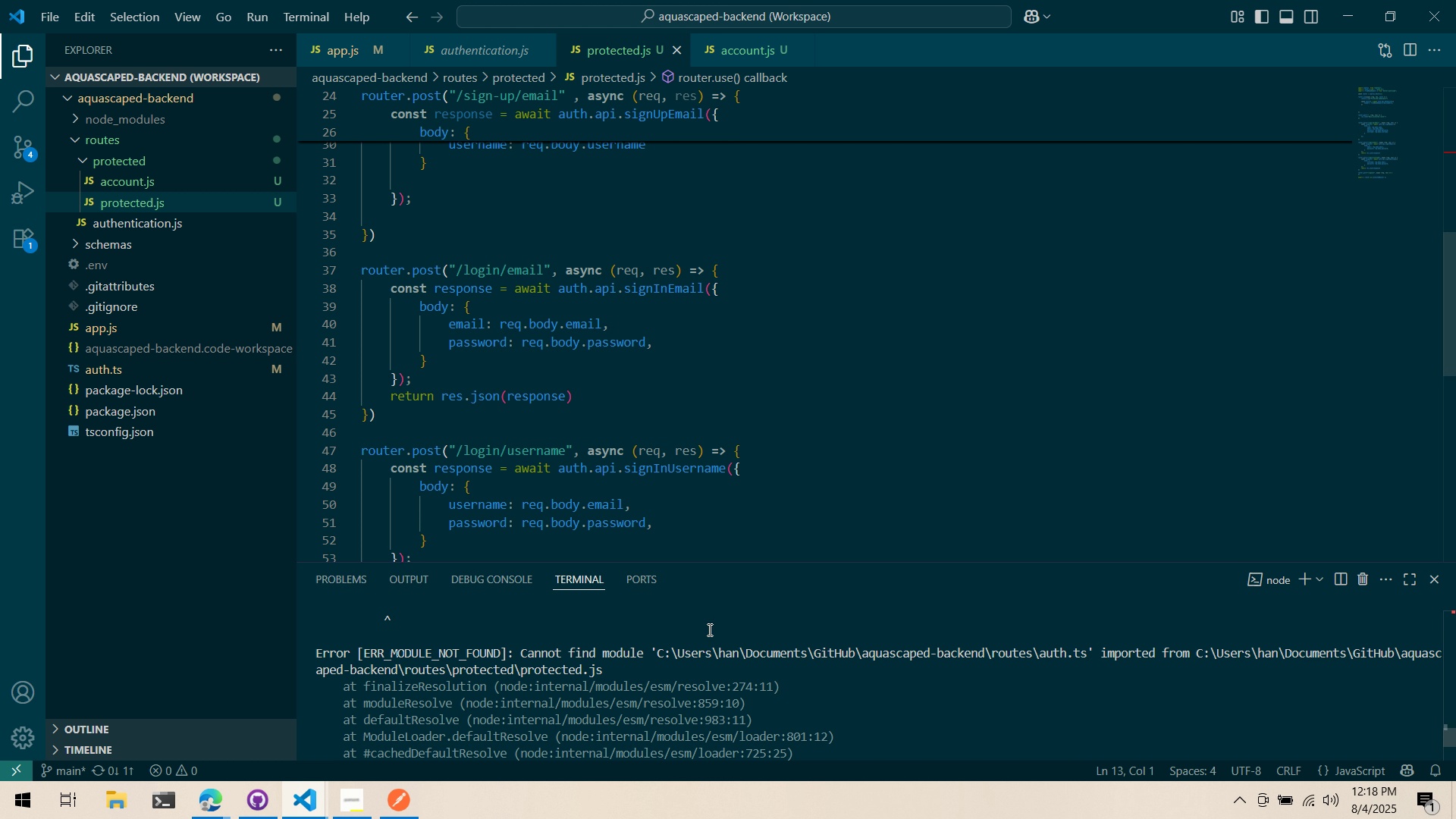 
key(Alt+AltLeft)
 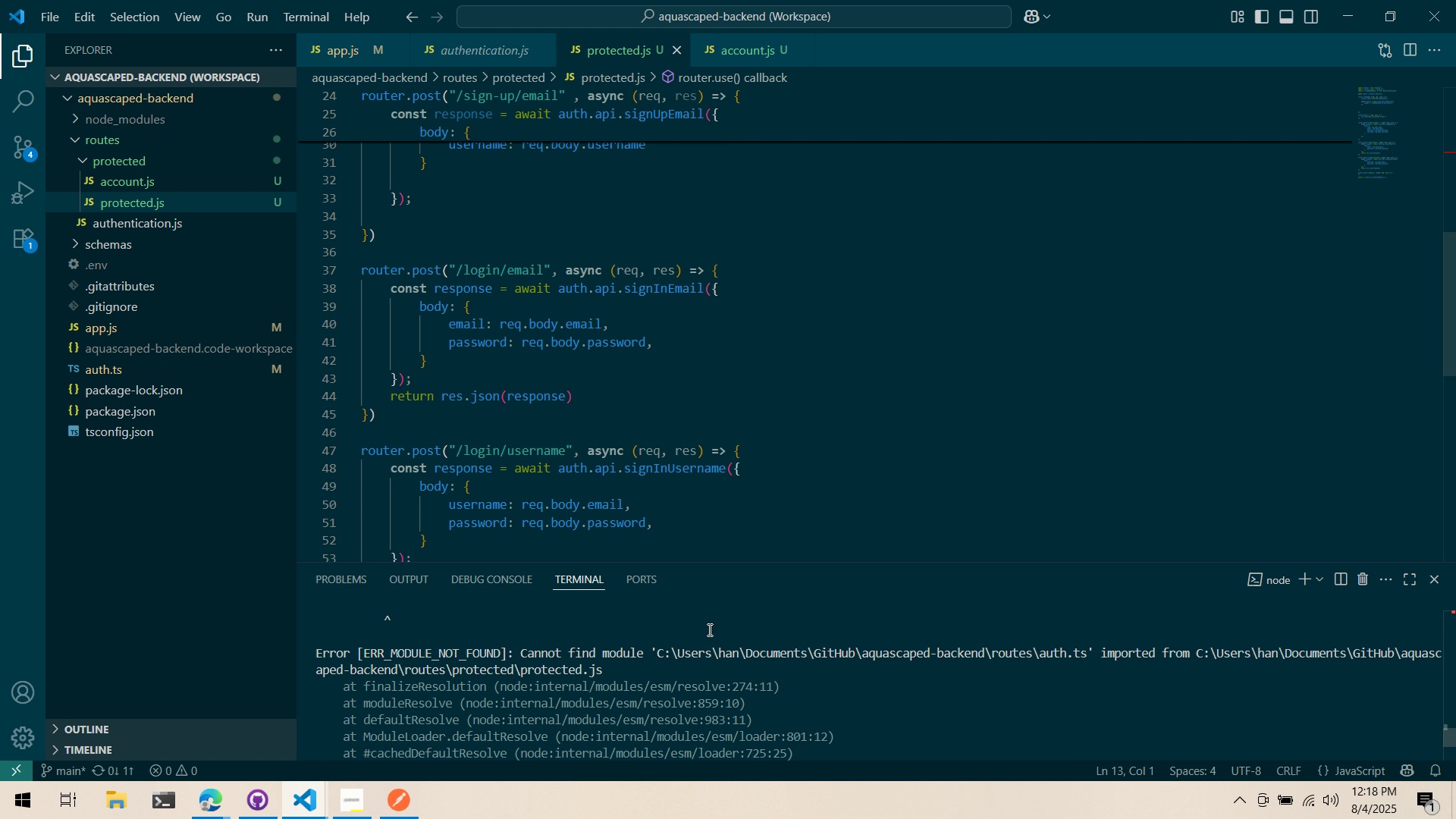 
key(Alt+Tab)
 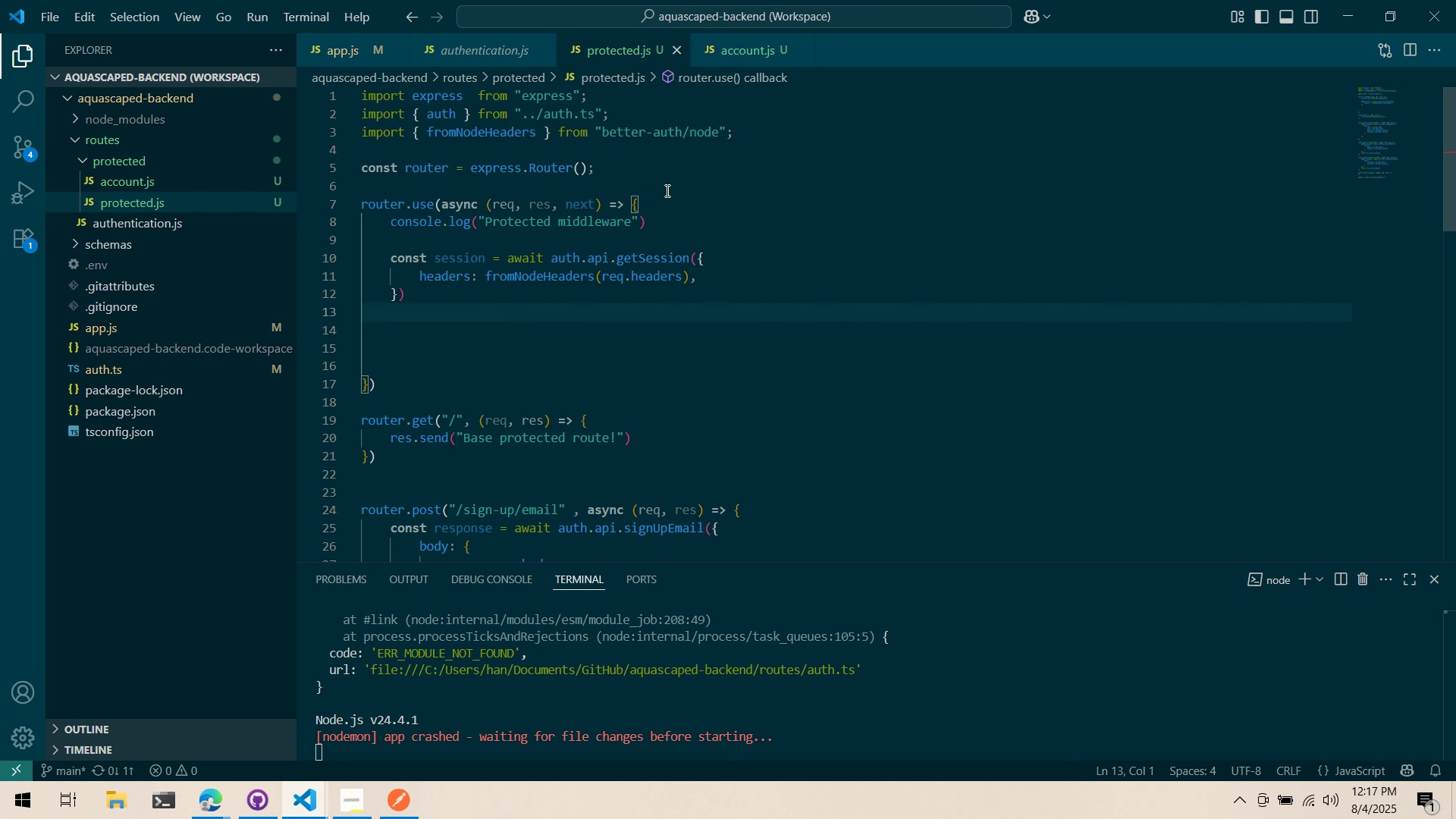 
key(Alt+AltLeft)
 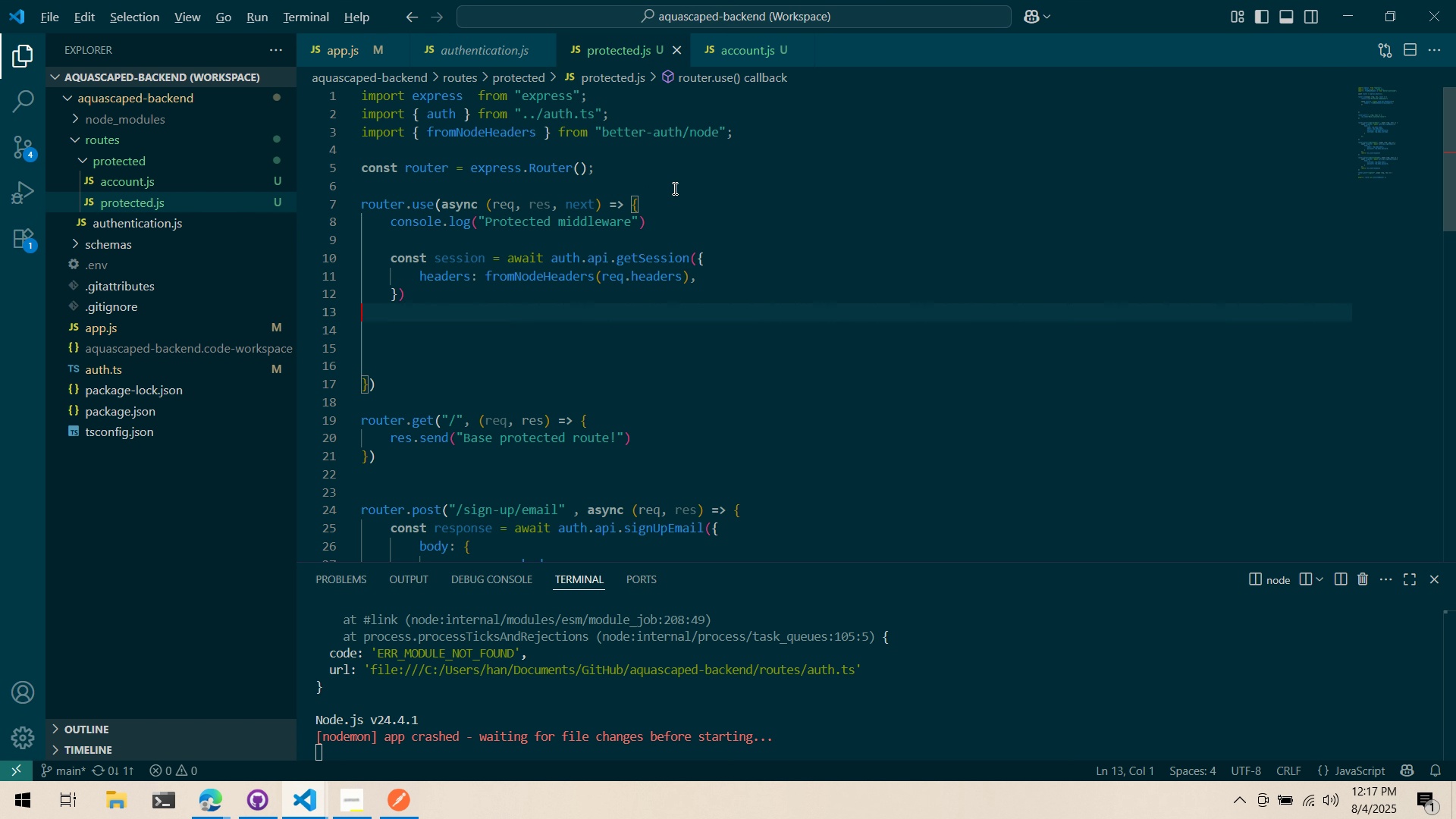 
key(Tab)
type(protected/)
 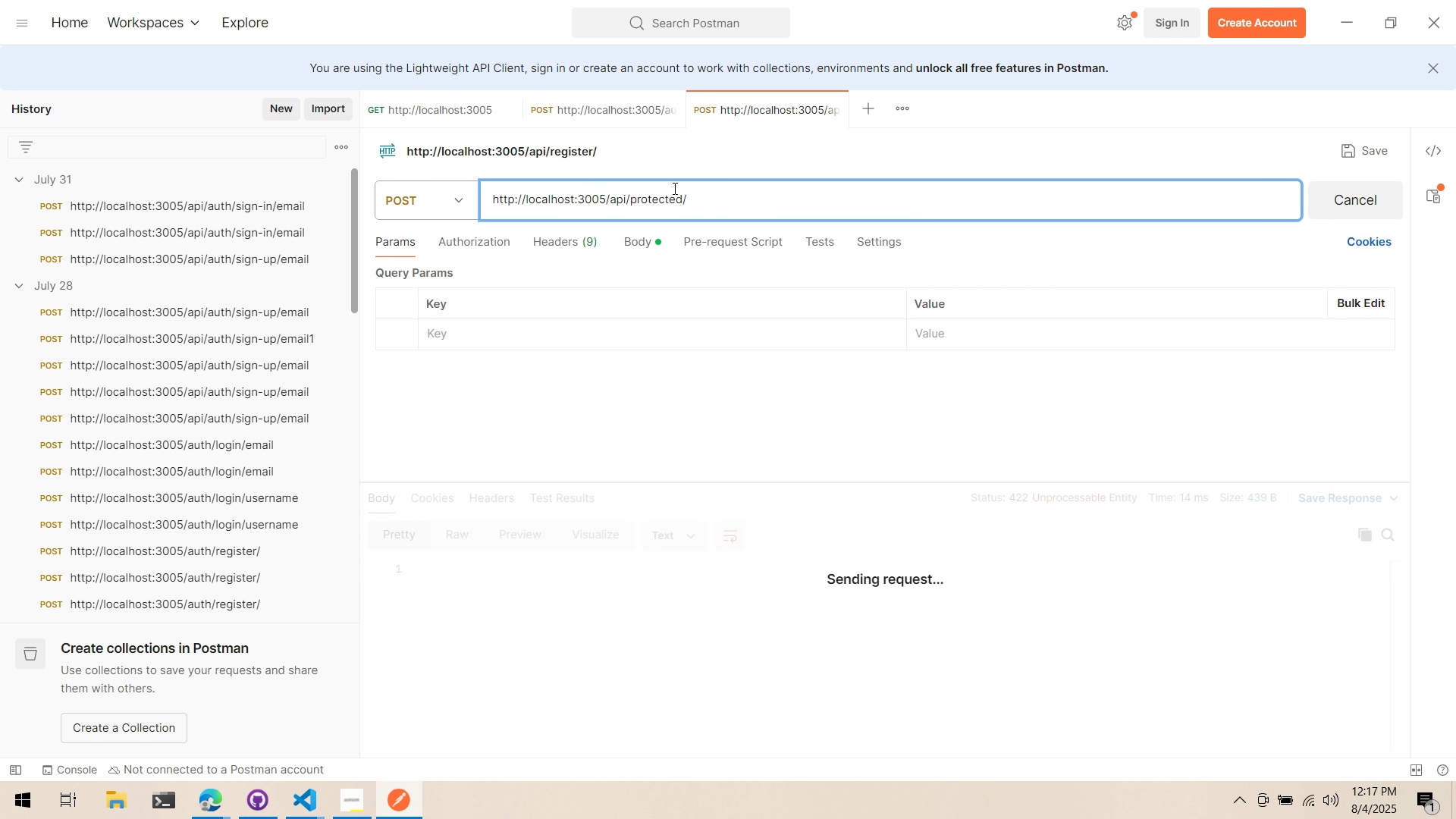 
key(Enter)
 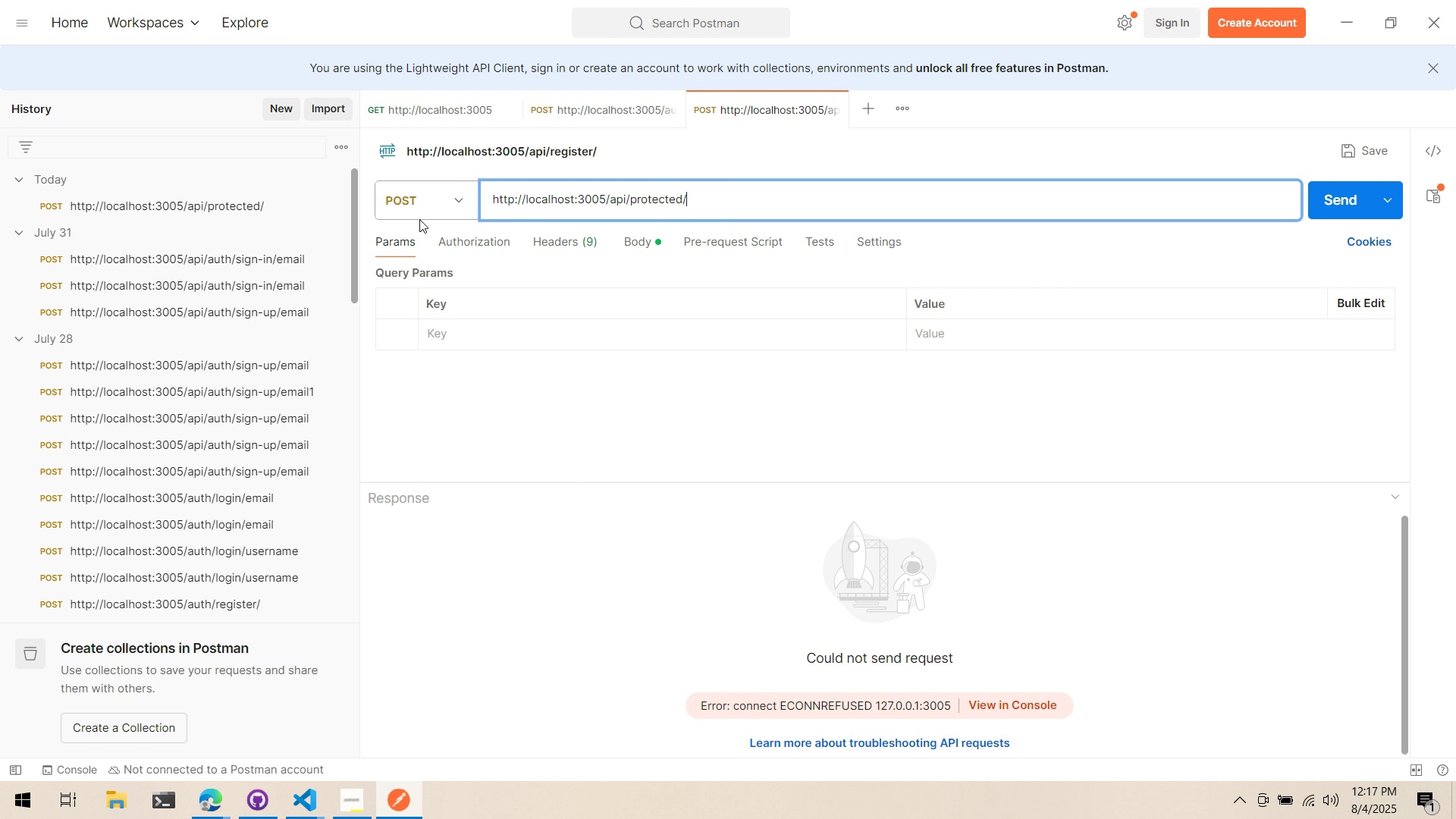 
left_click([431, 251])
 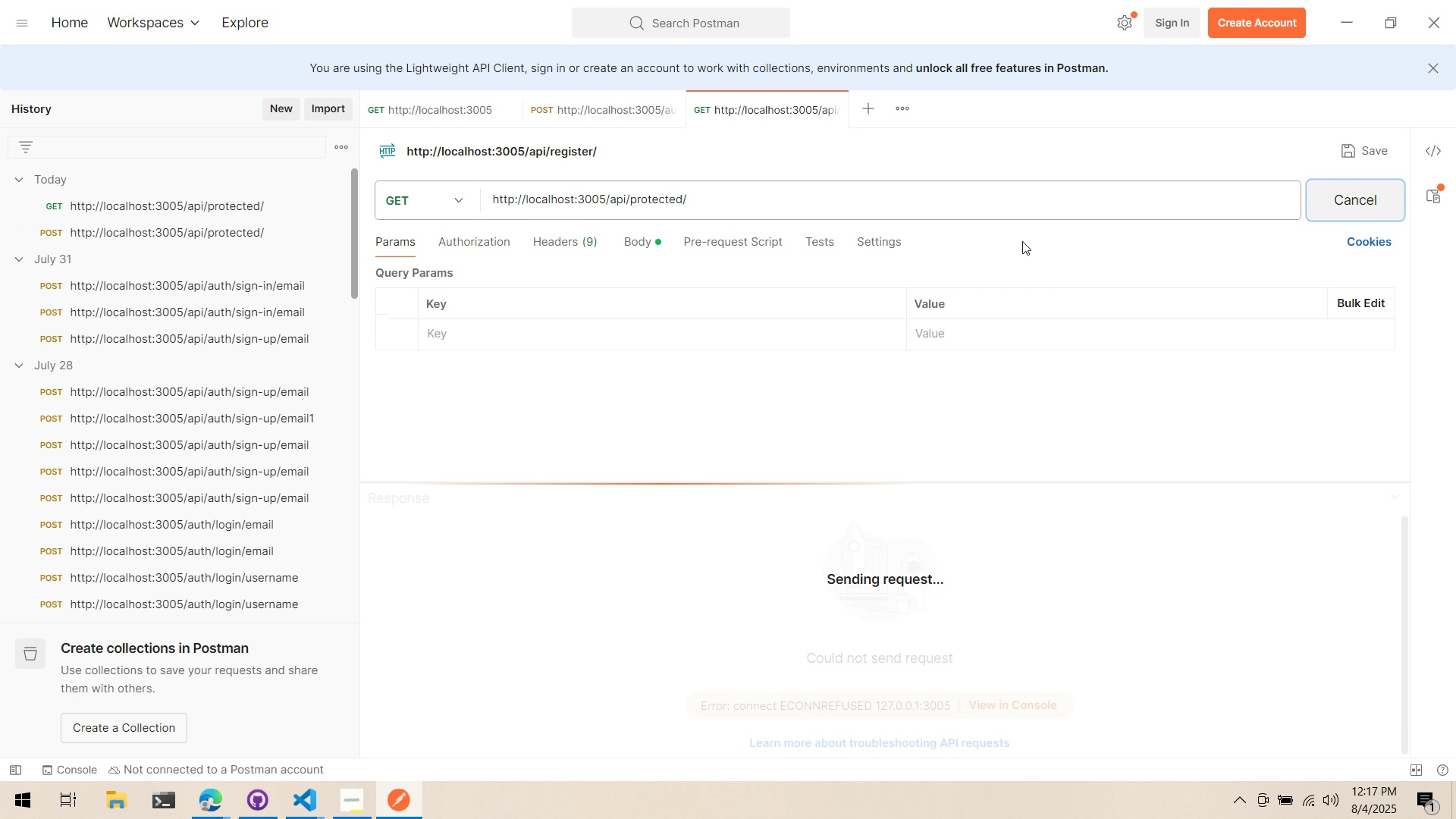 
key(Alt+AltLeft)
 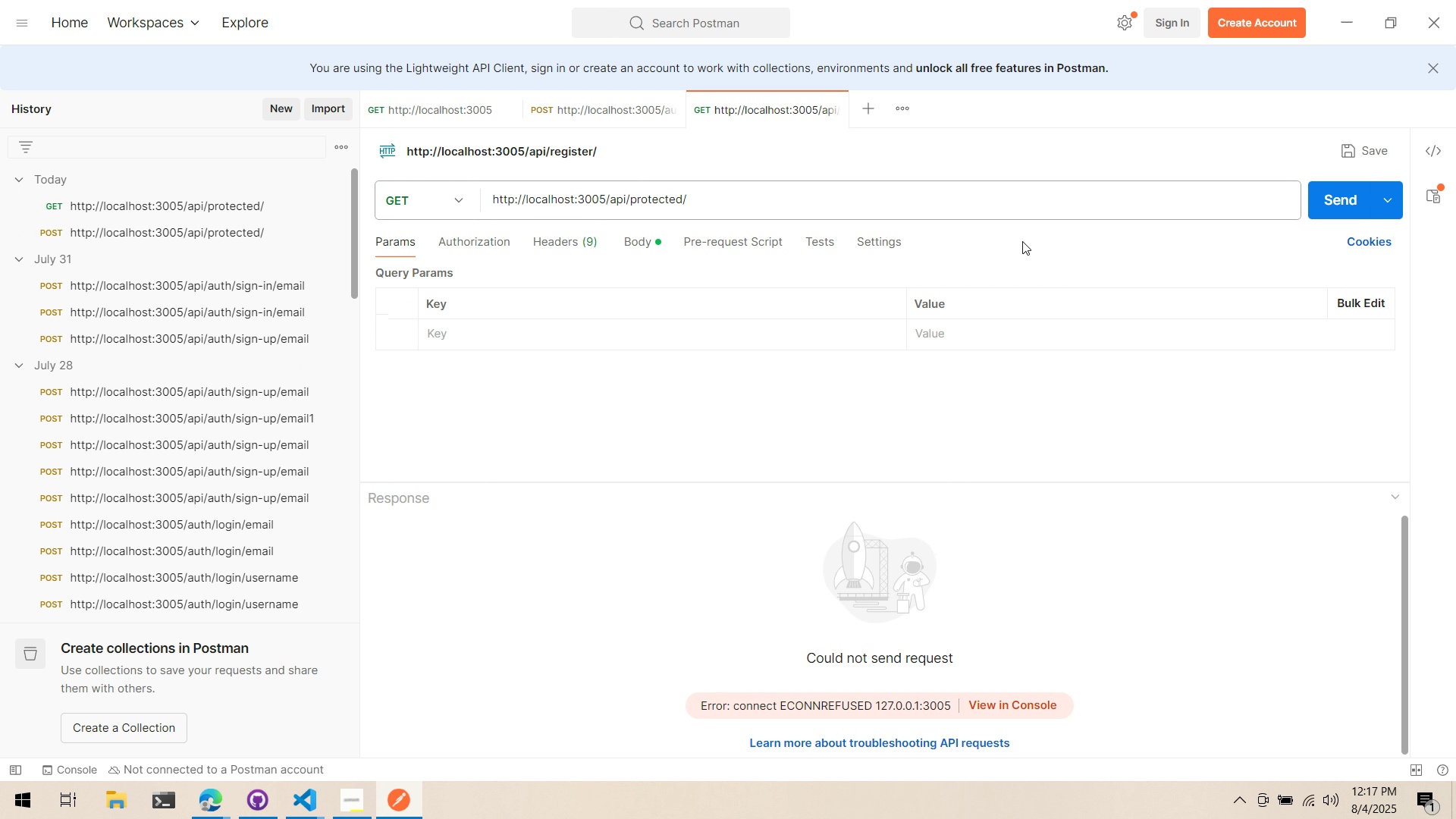 
key(Alt+Tab)
 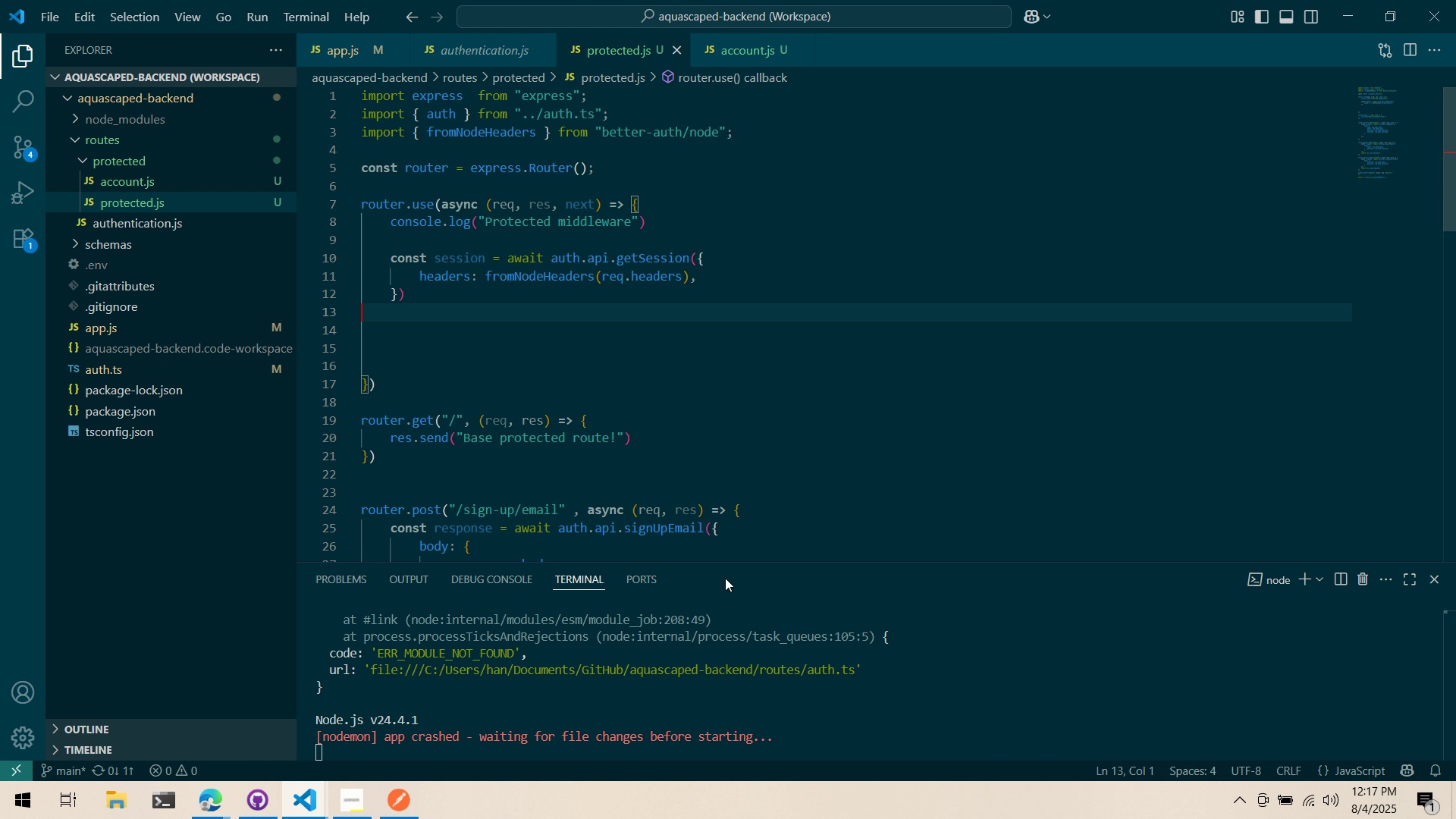 
scroll: coordinate [656, 628], scroll_direction: down, amount: 4.0
 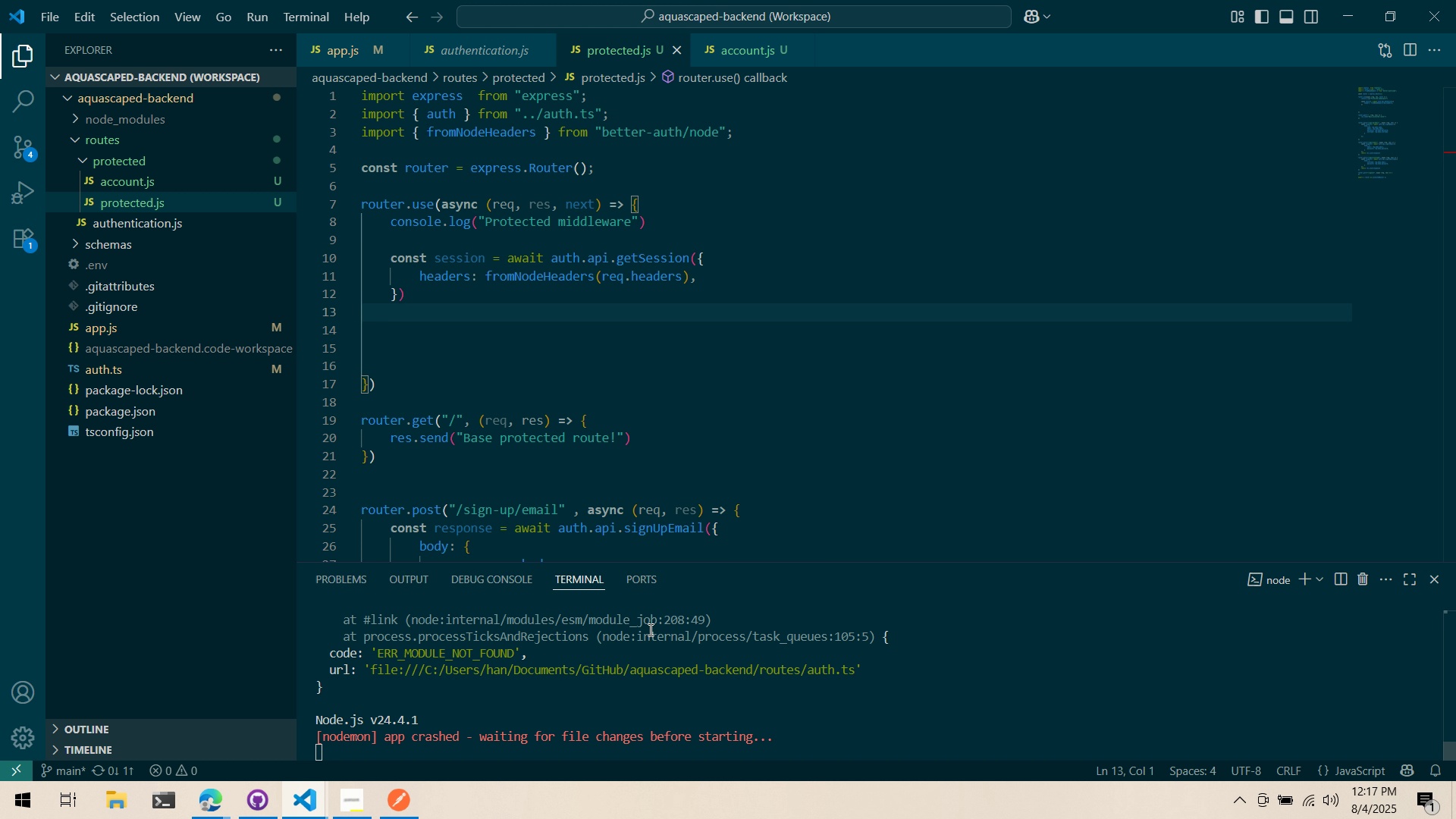 
scroll: coordinate [649, 629], scroll_direction: up, amount: 3.0
 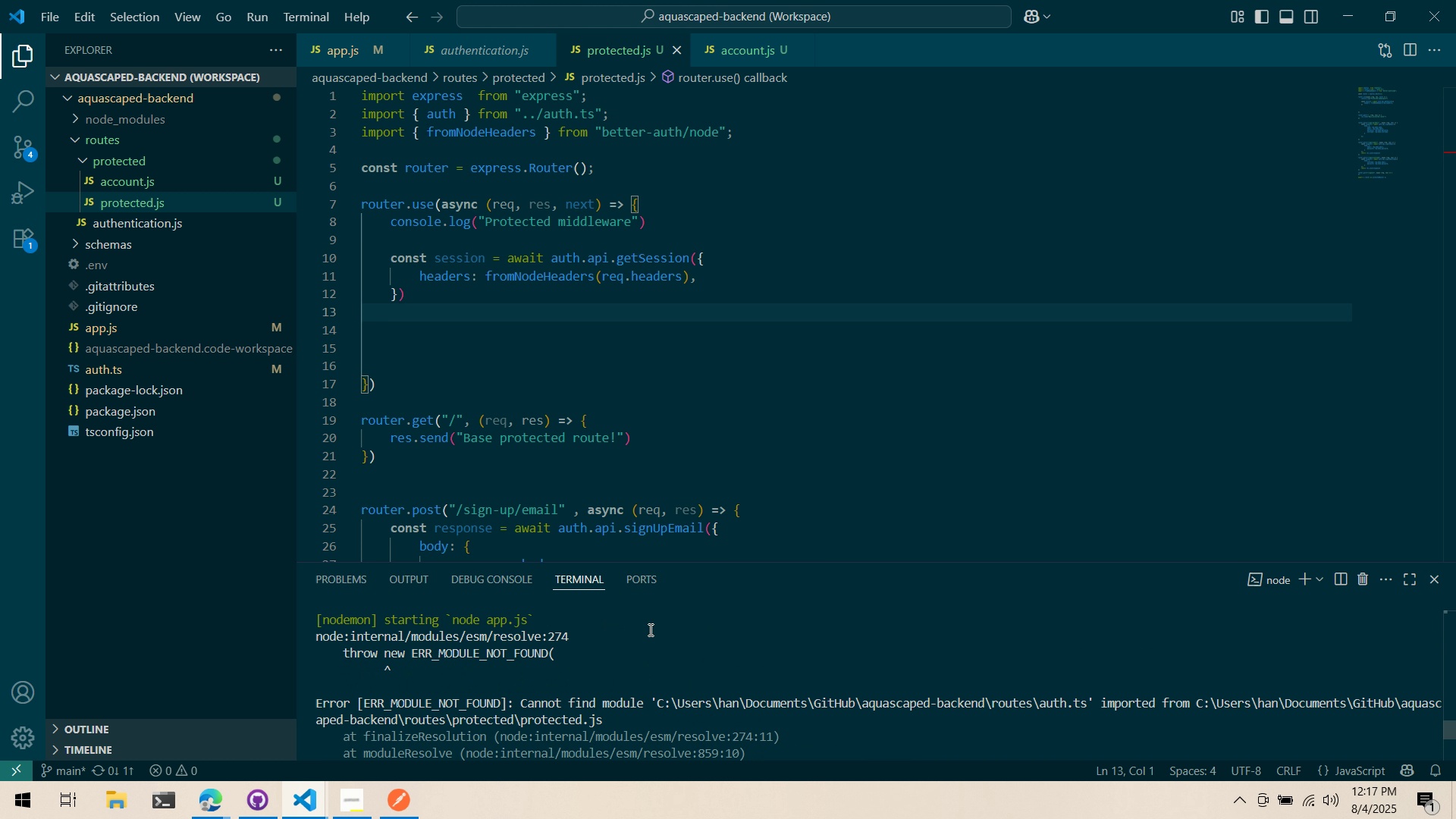 
scroll: coordinate [670, 488], scroll_direction: down, amount: 10.0
 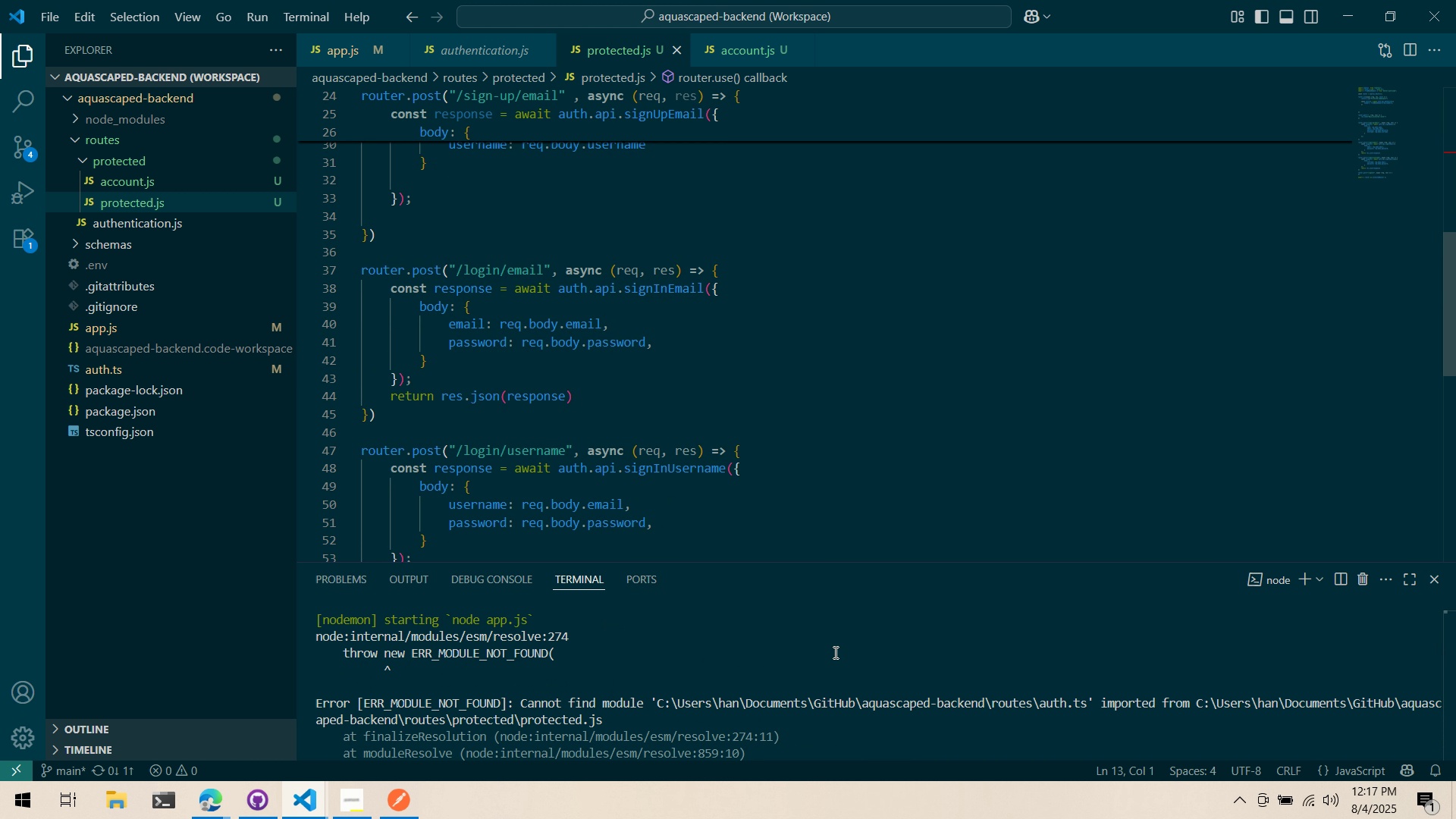 
left_click([847, 654])
 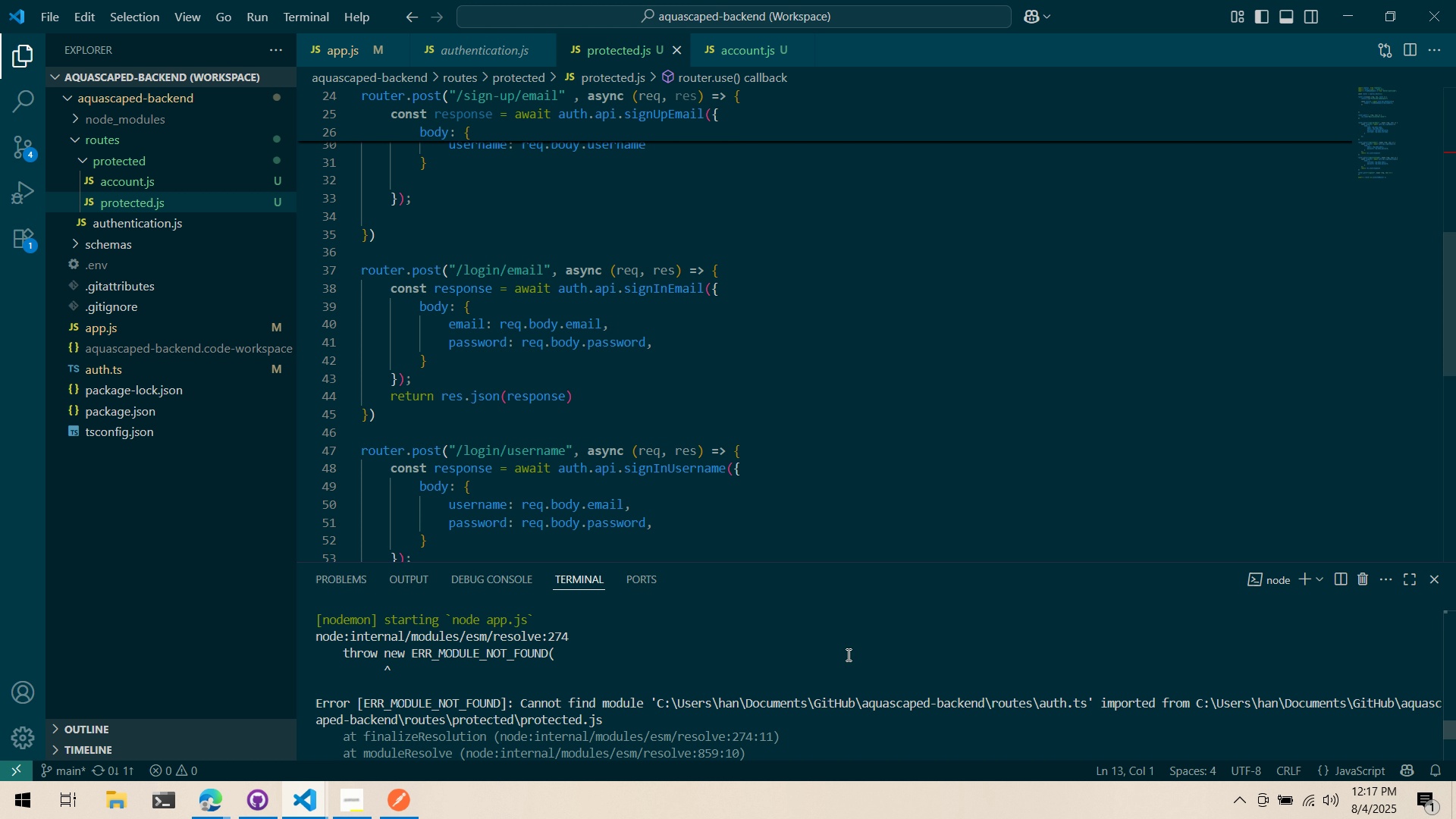 
scroll: coordinate [847, 654], scroll_direction: down, amount: 5.0
 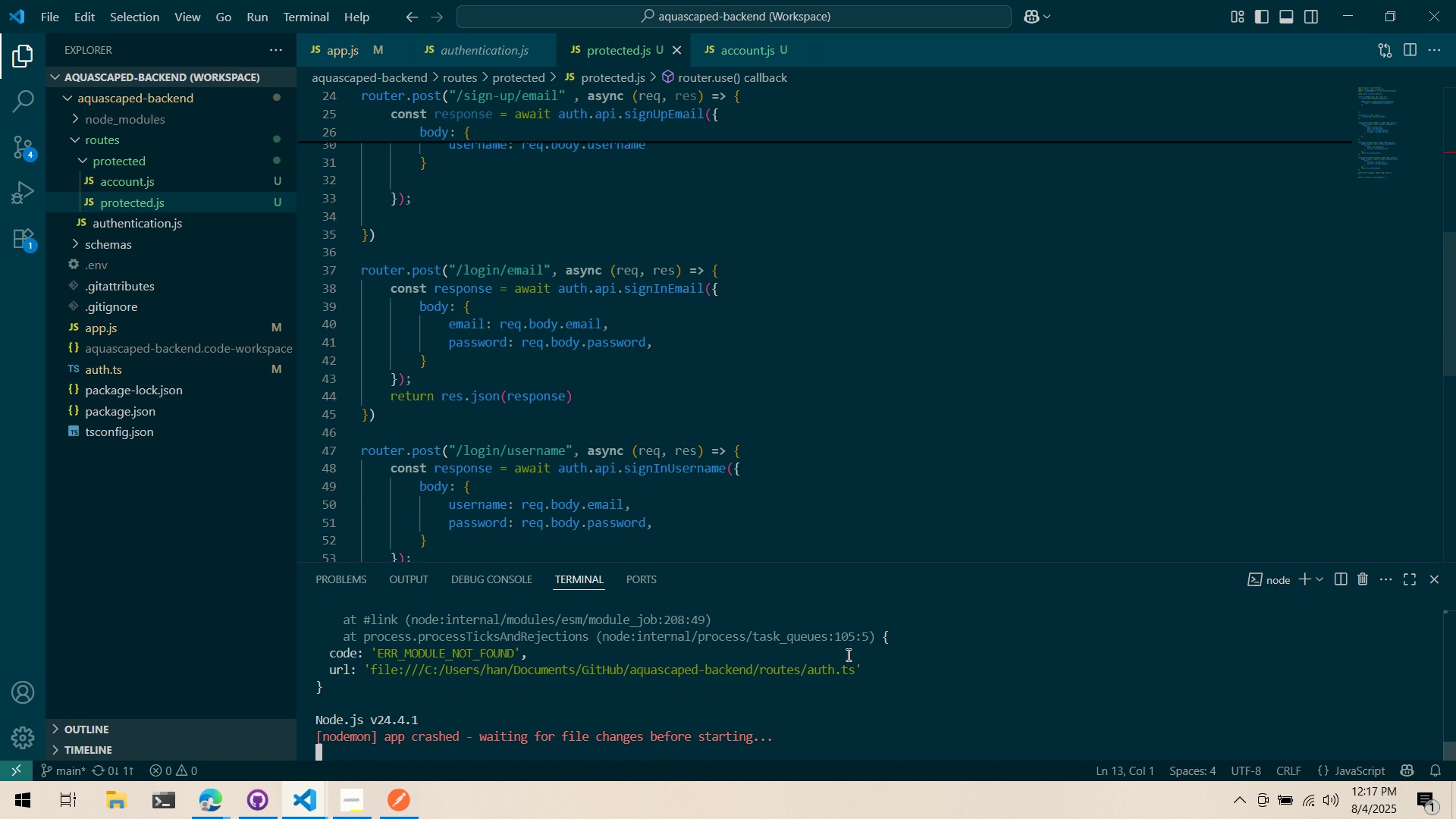 
key(Control+ControlLeft)
 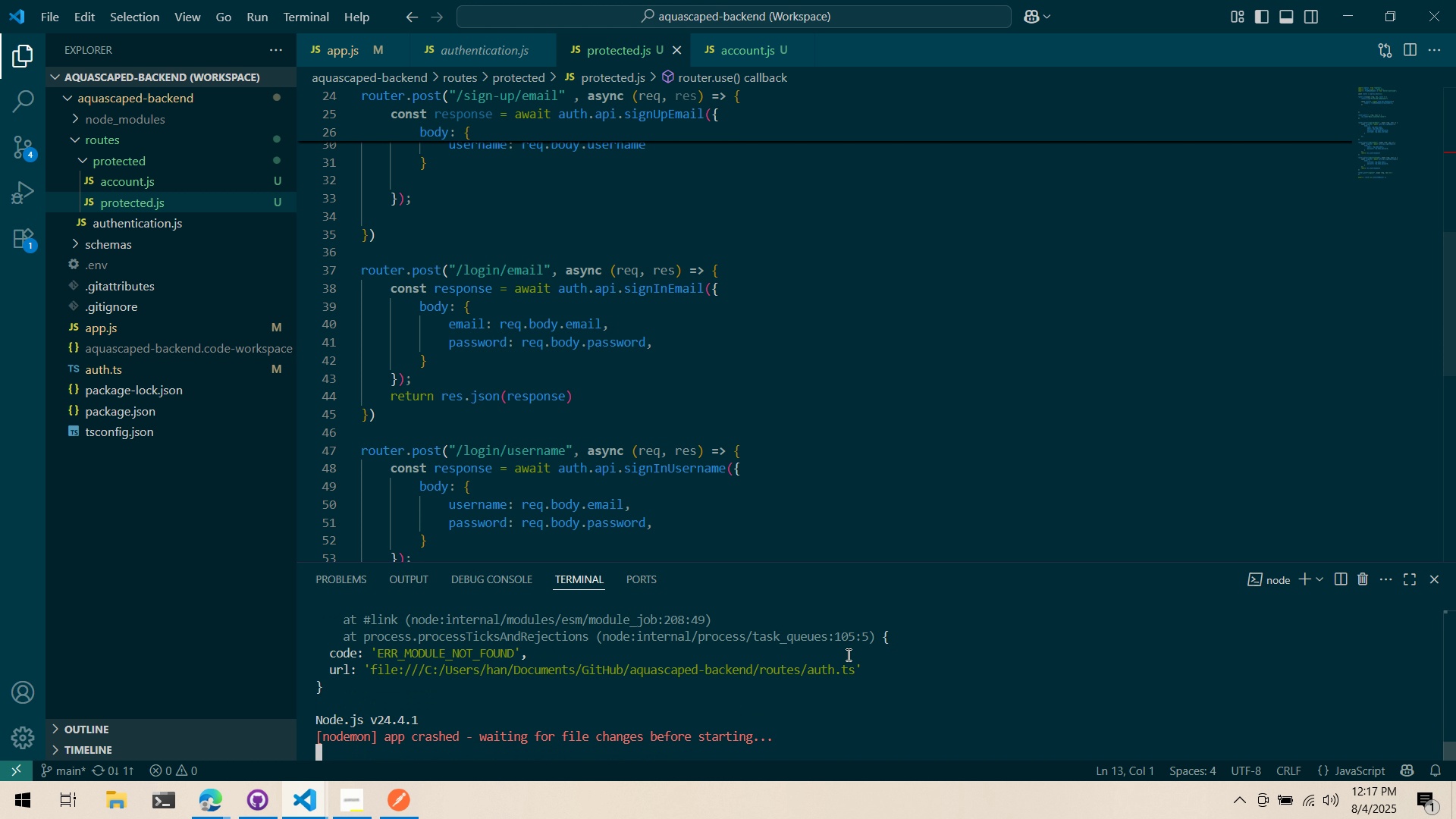 
key(Control+C)
 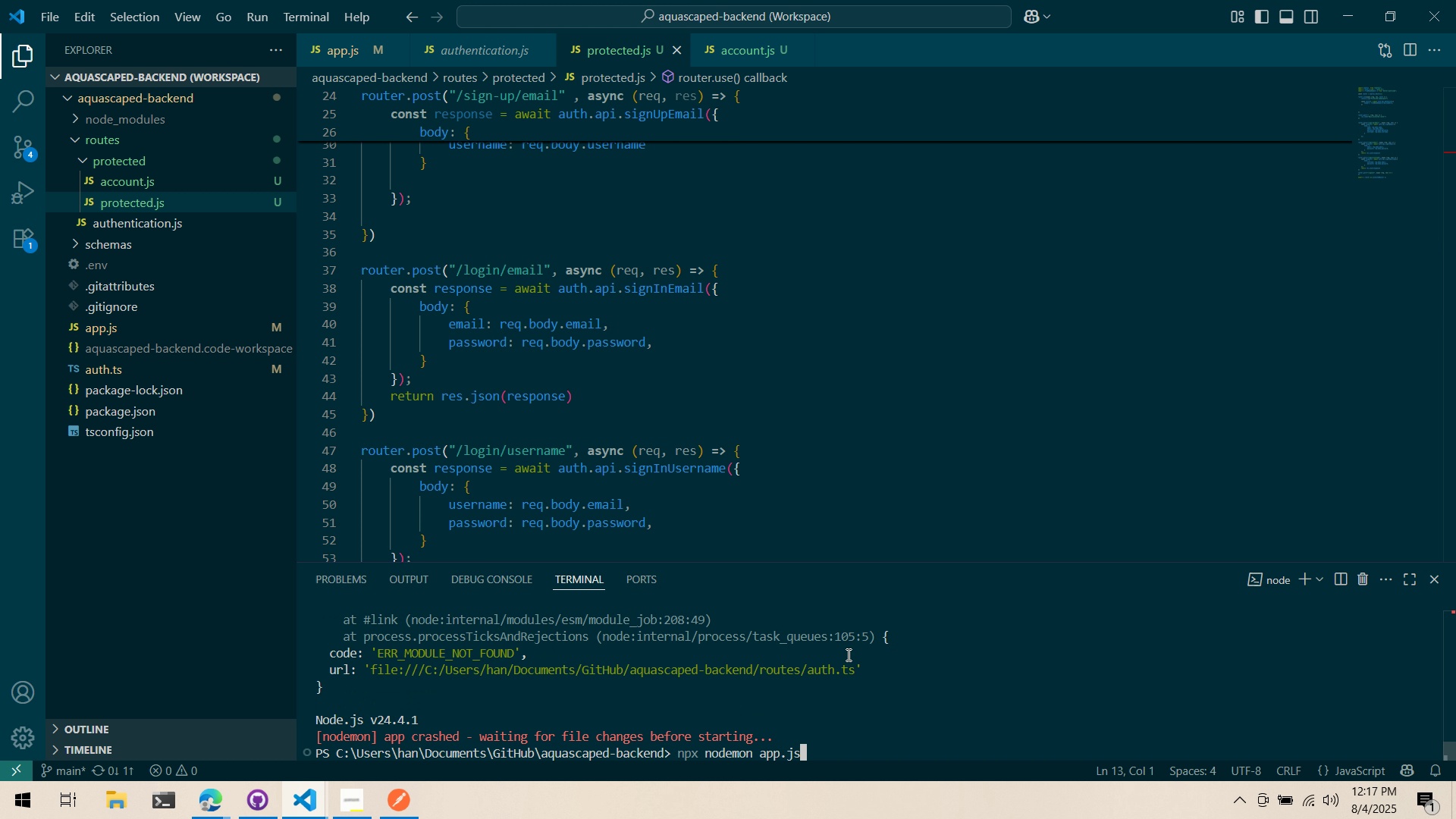 
key(ArrowUp)
 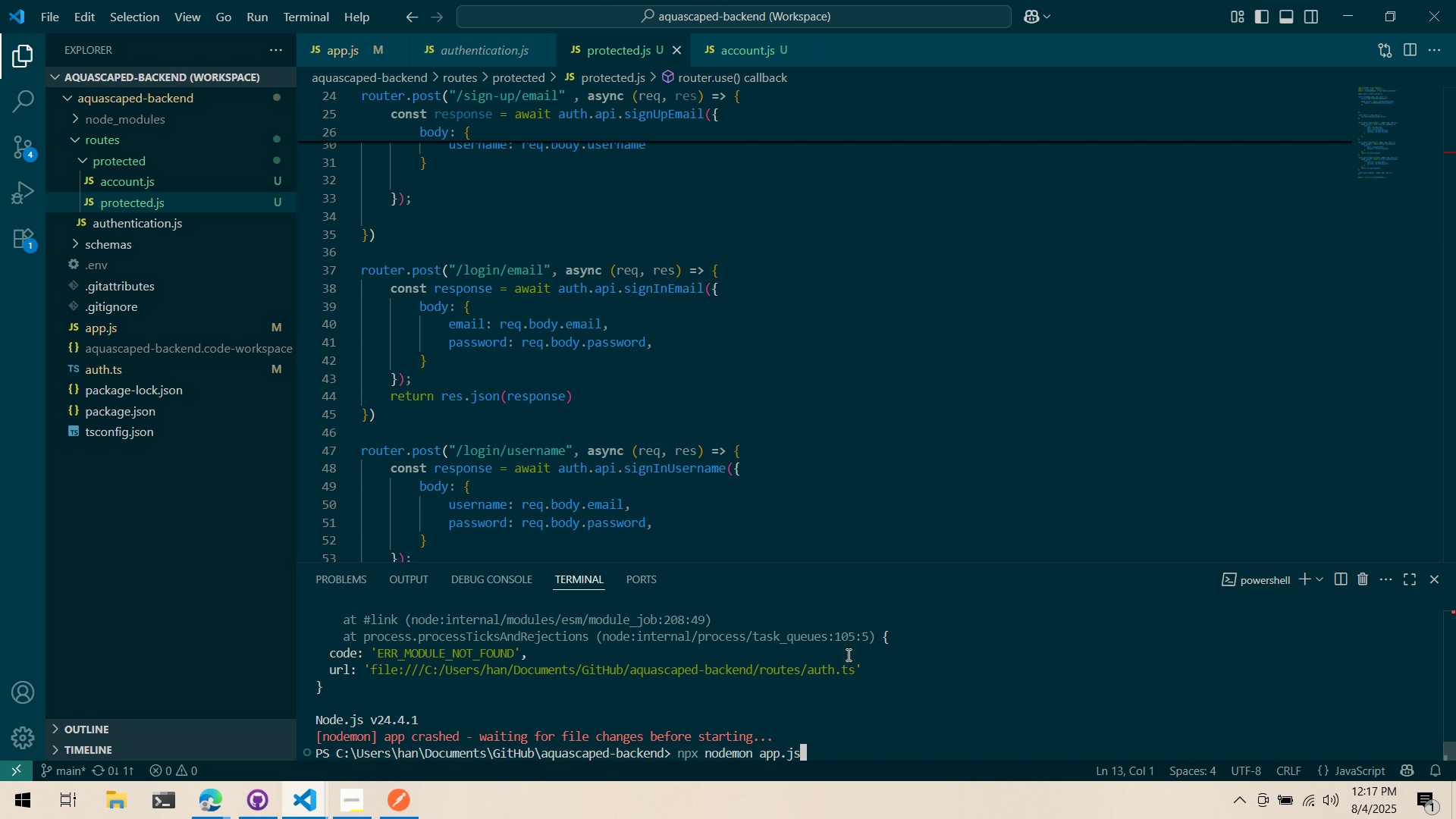 
key(Enter)
 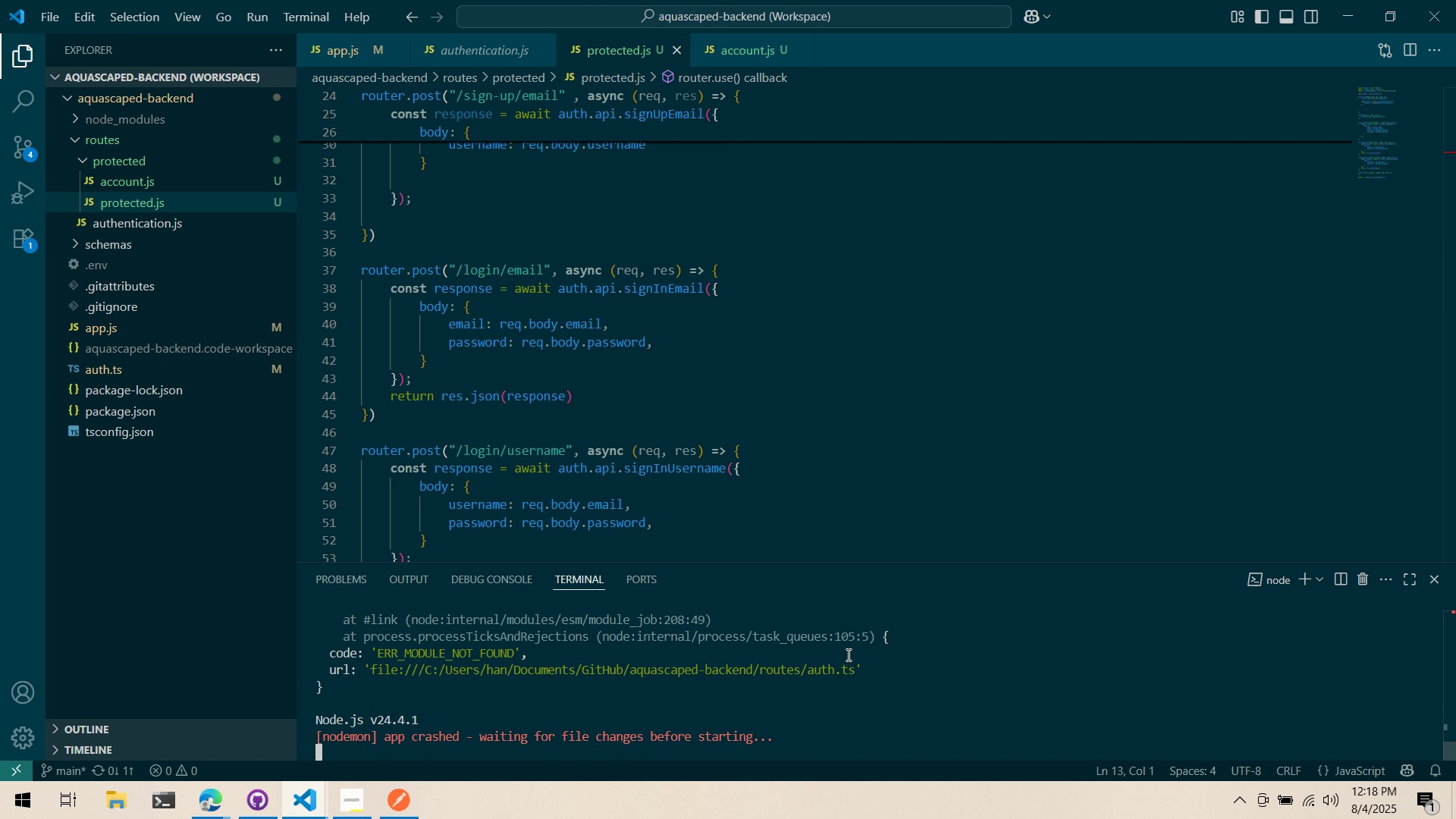 
wait(5.47)
 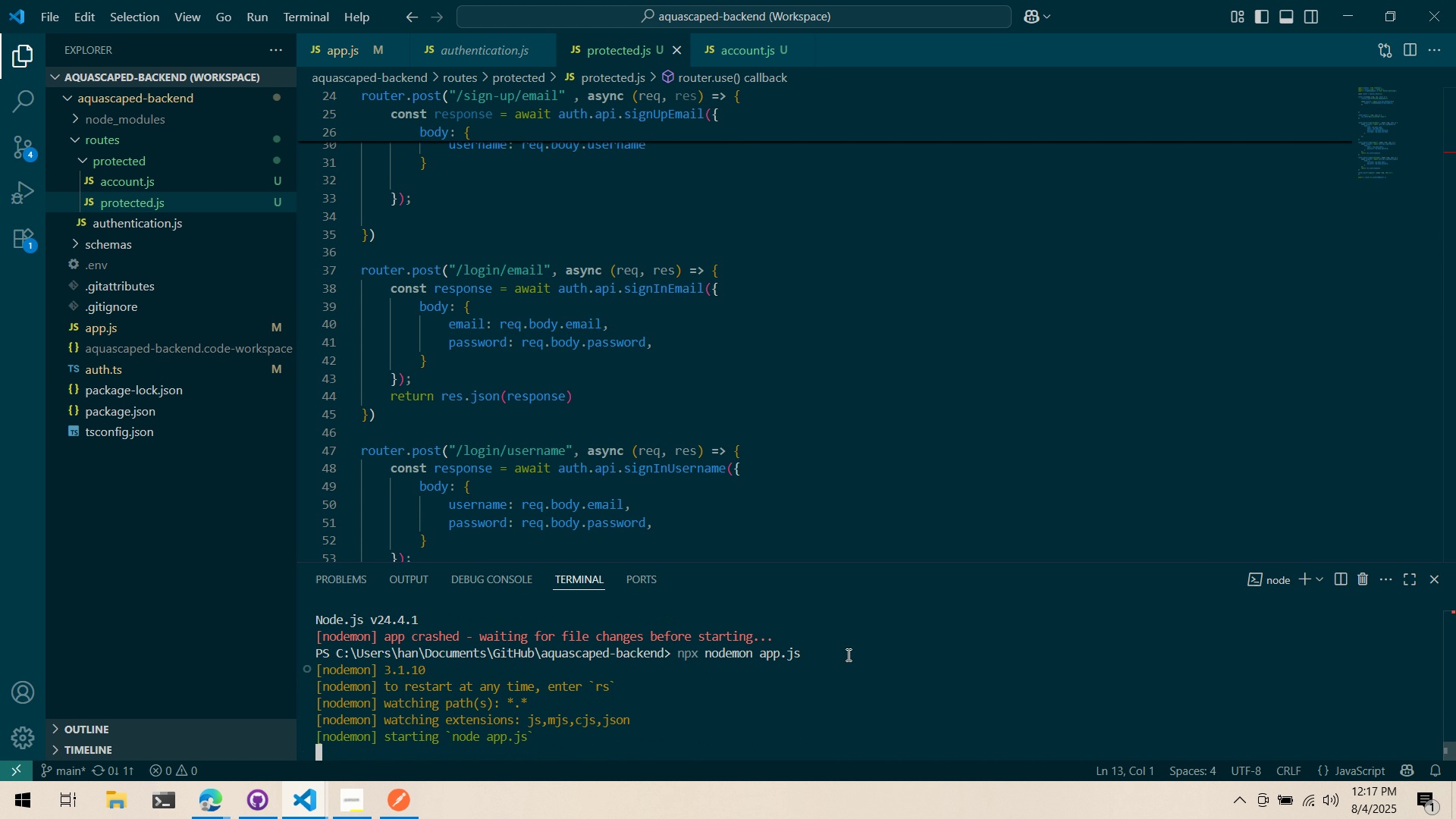 
scroll: coordinate [704, 474], scroll_direction: up, amount: 20.0
 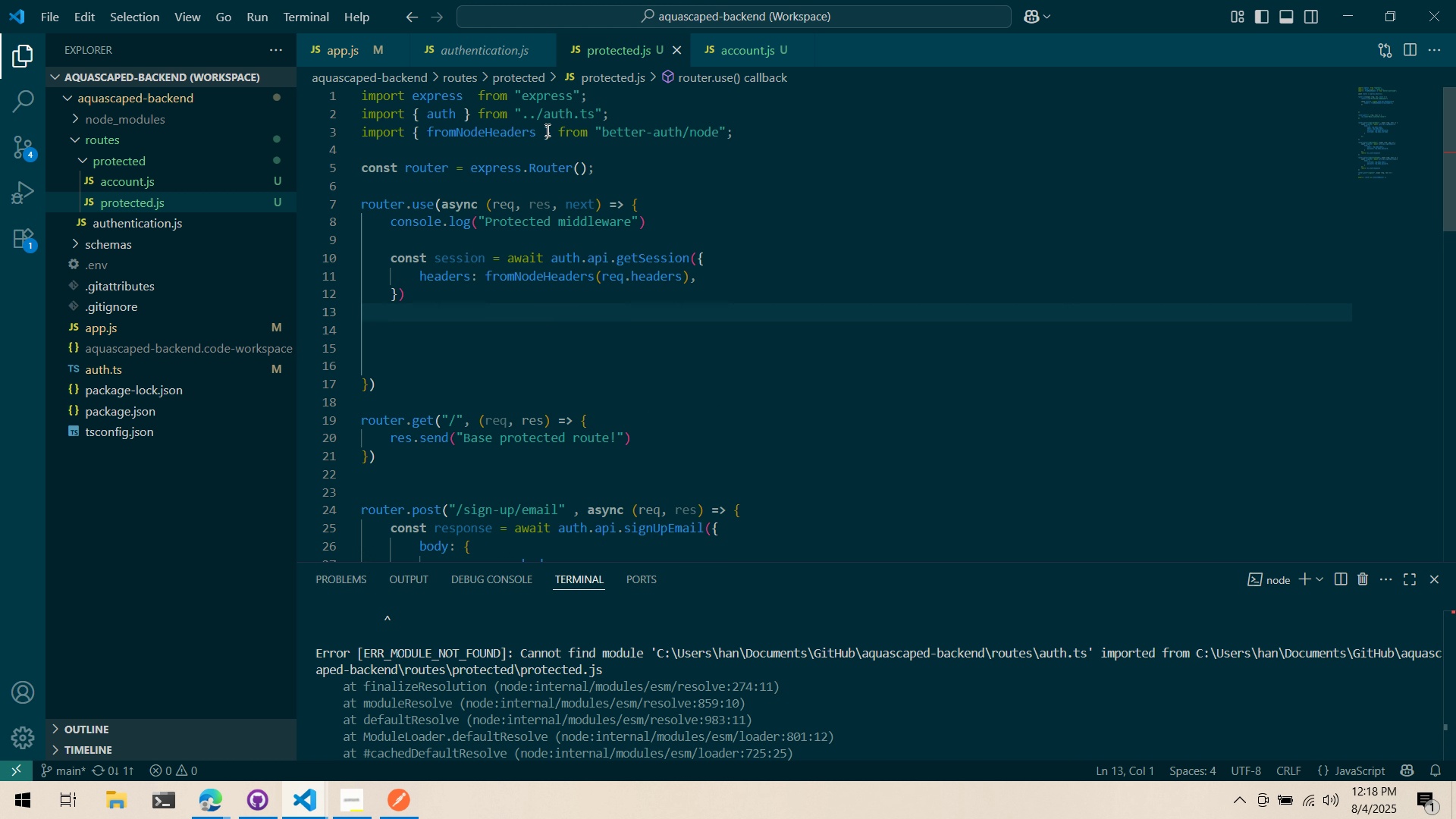 
left_click([536, 114])
 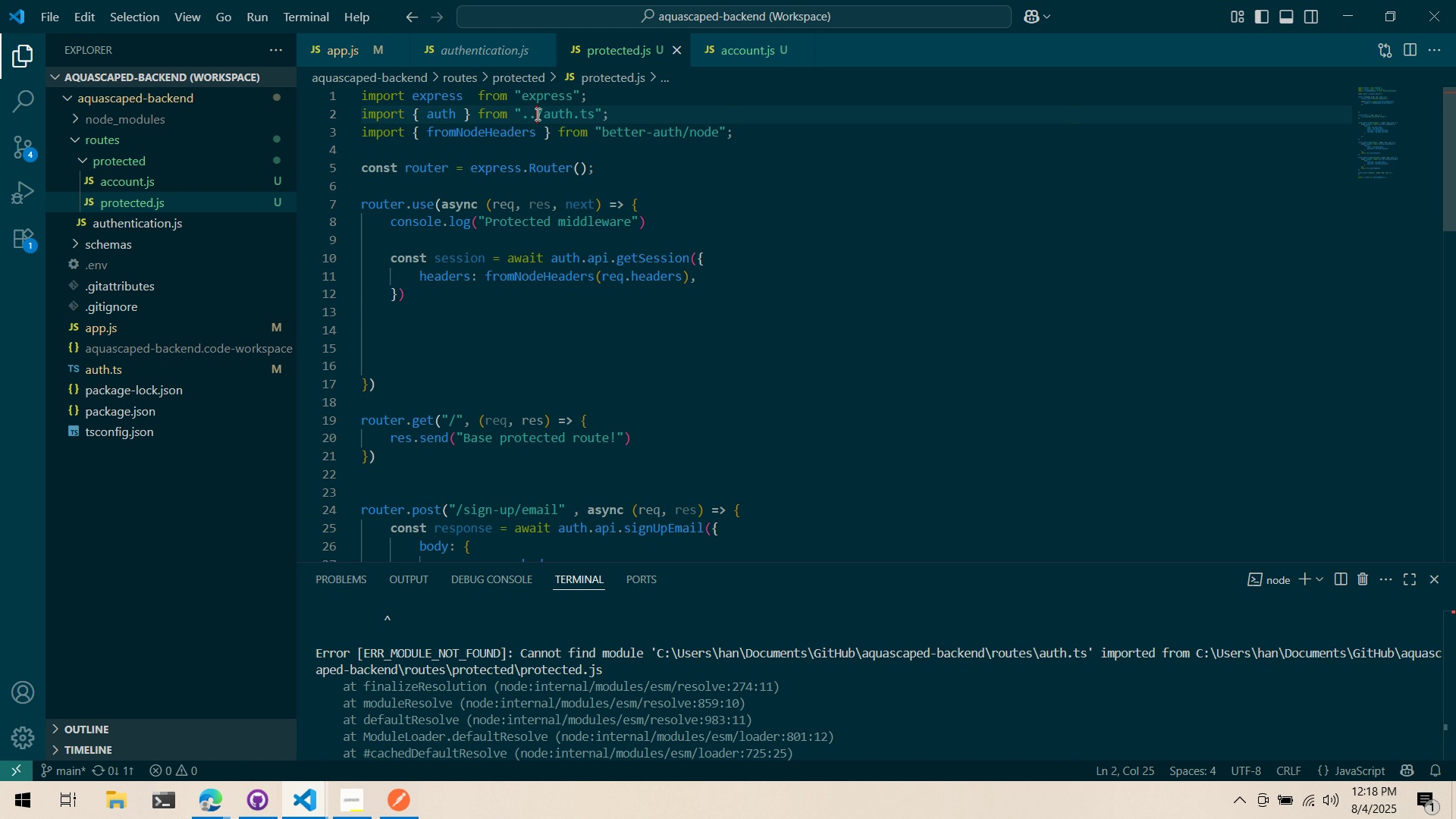 
key(Slash)
 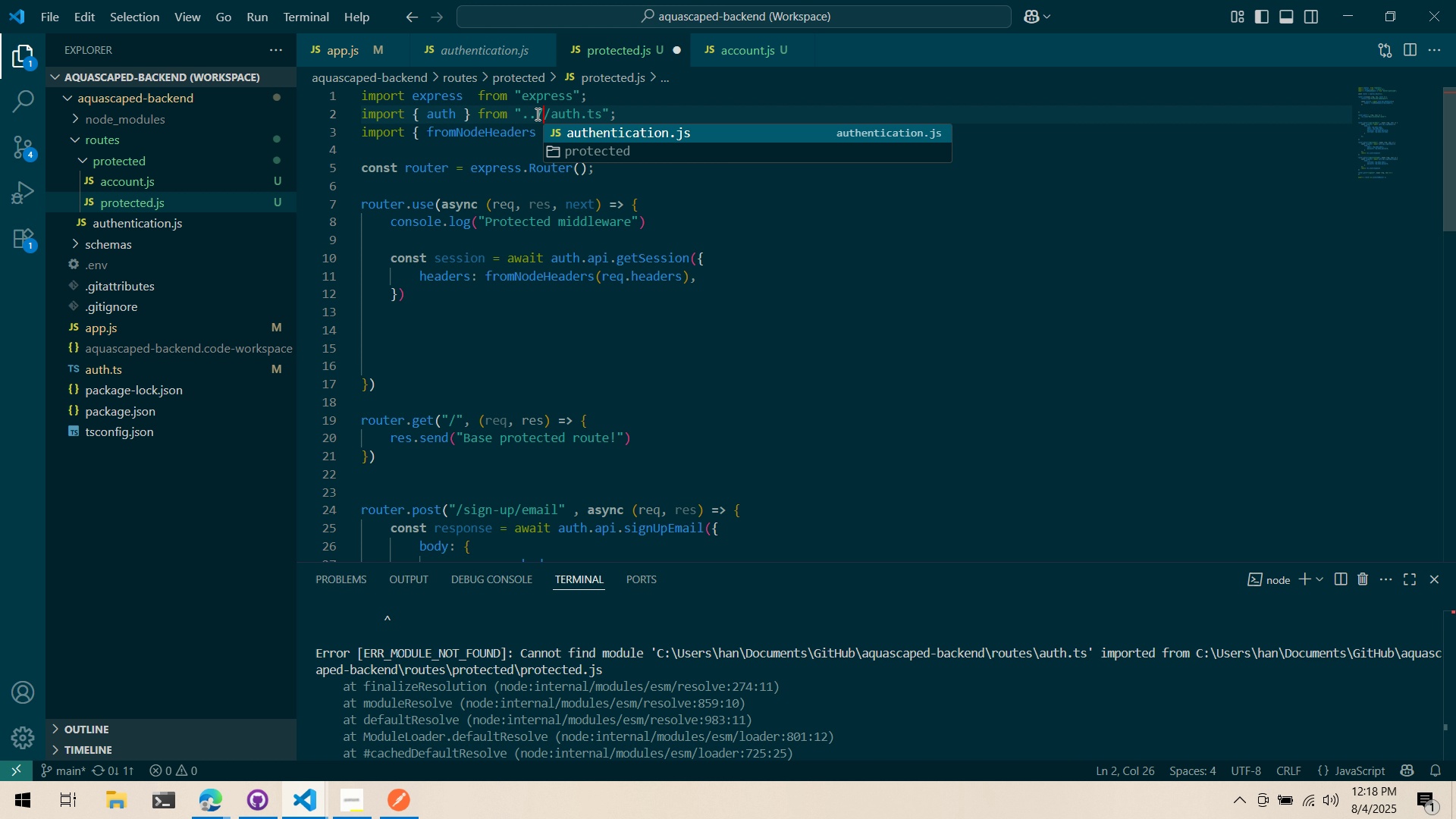 
key(Period)
 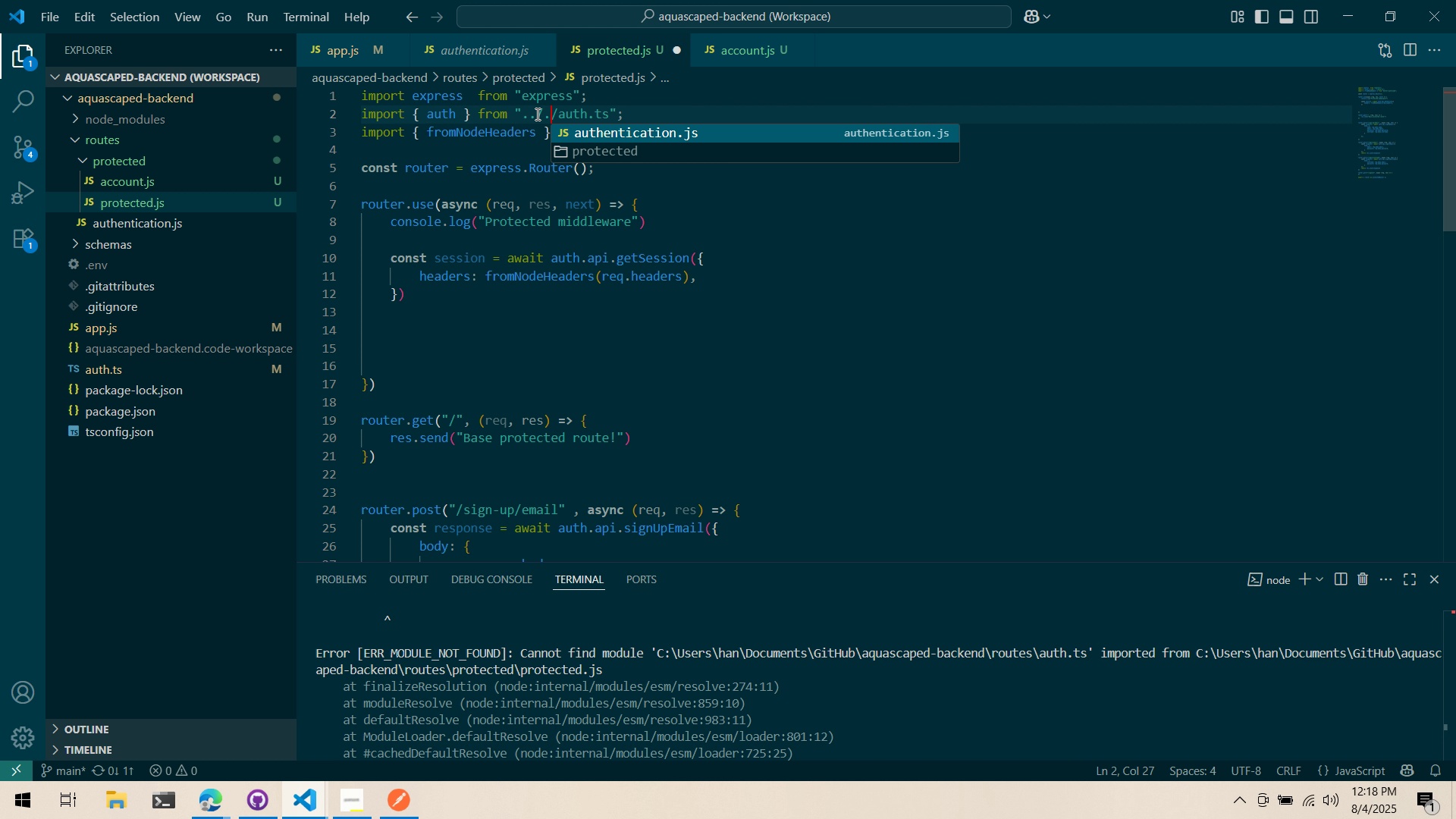 
key(Period)
 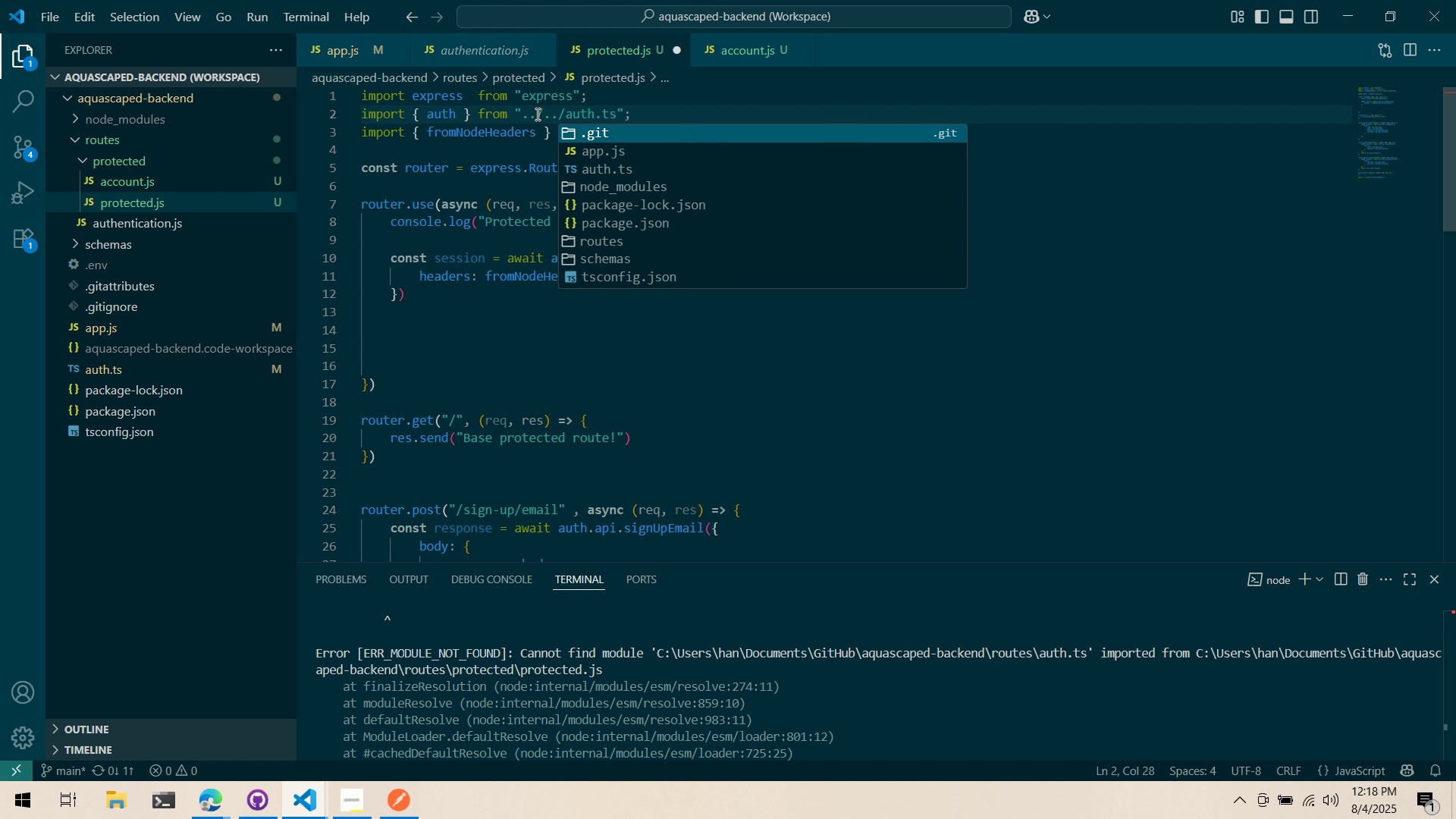 
key(Control+ControlLeft)
 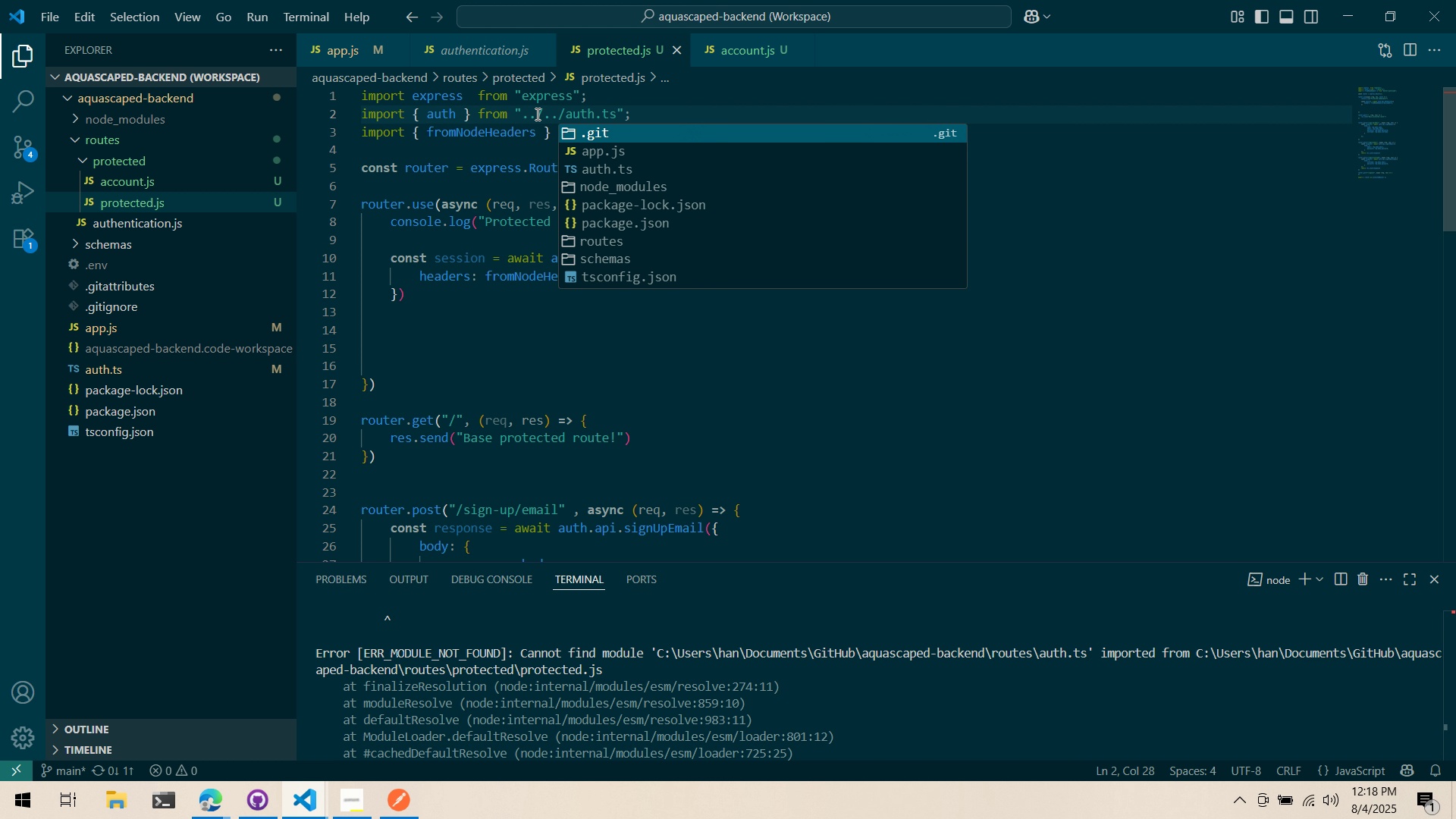 
key(Control+S)
 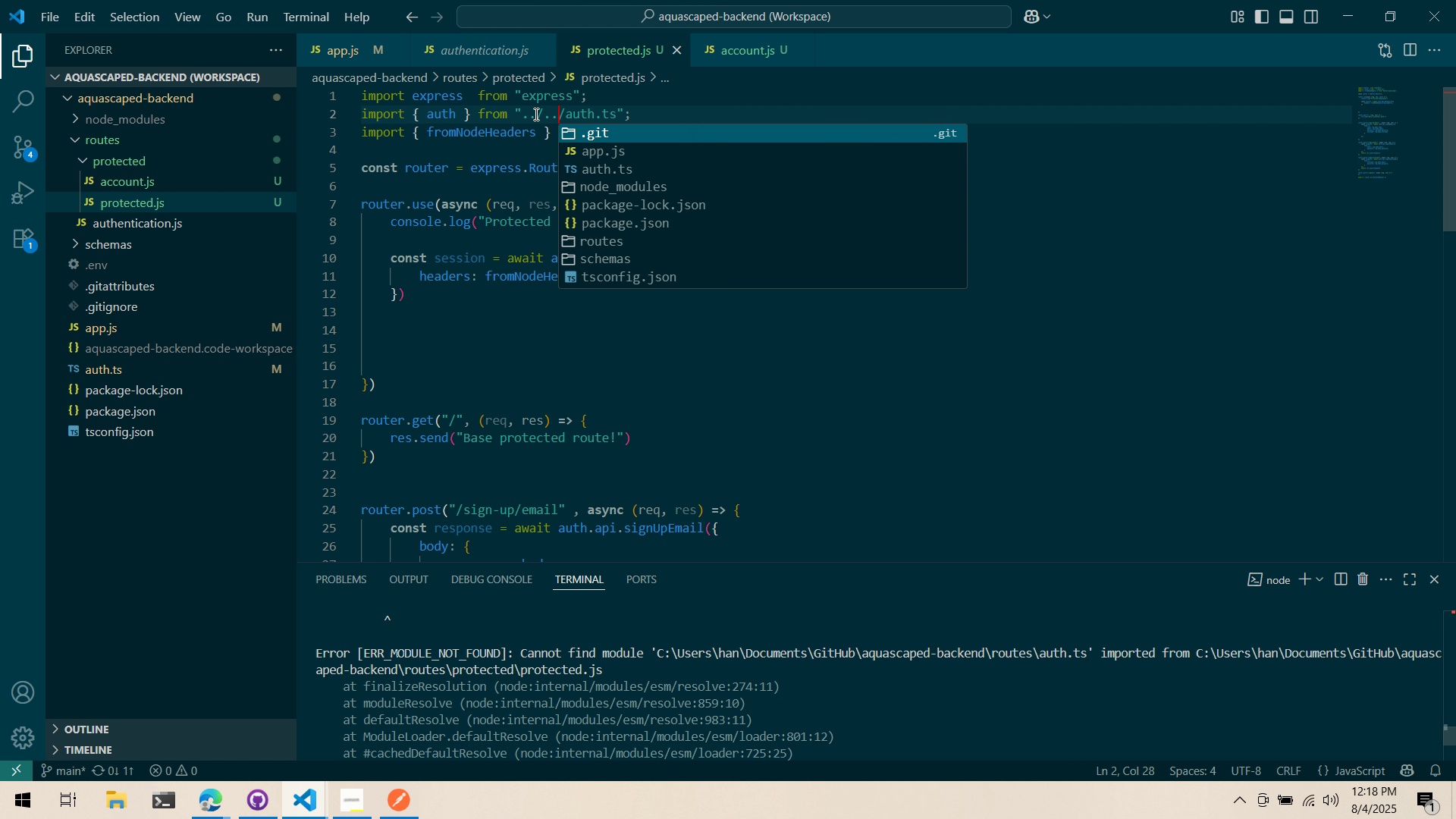 
left_click([535, 114])
 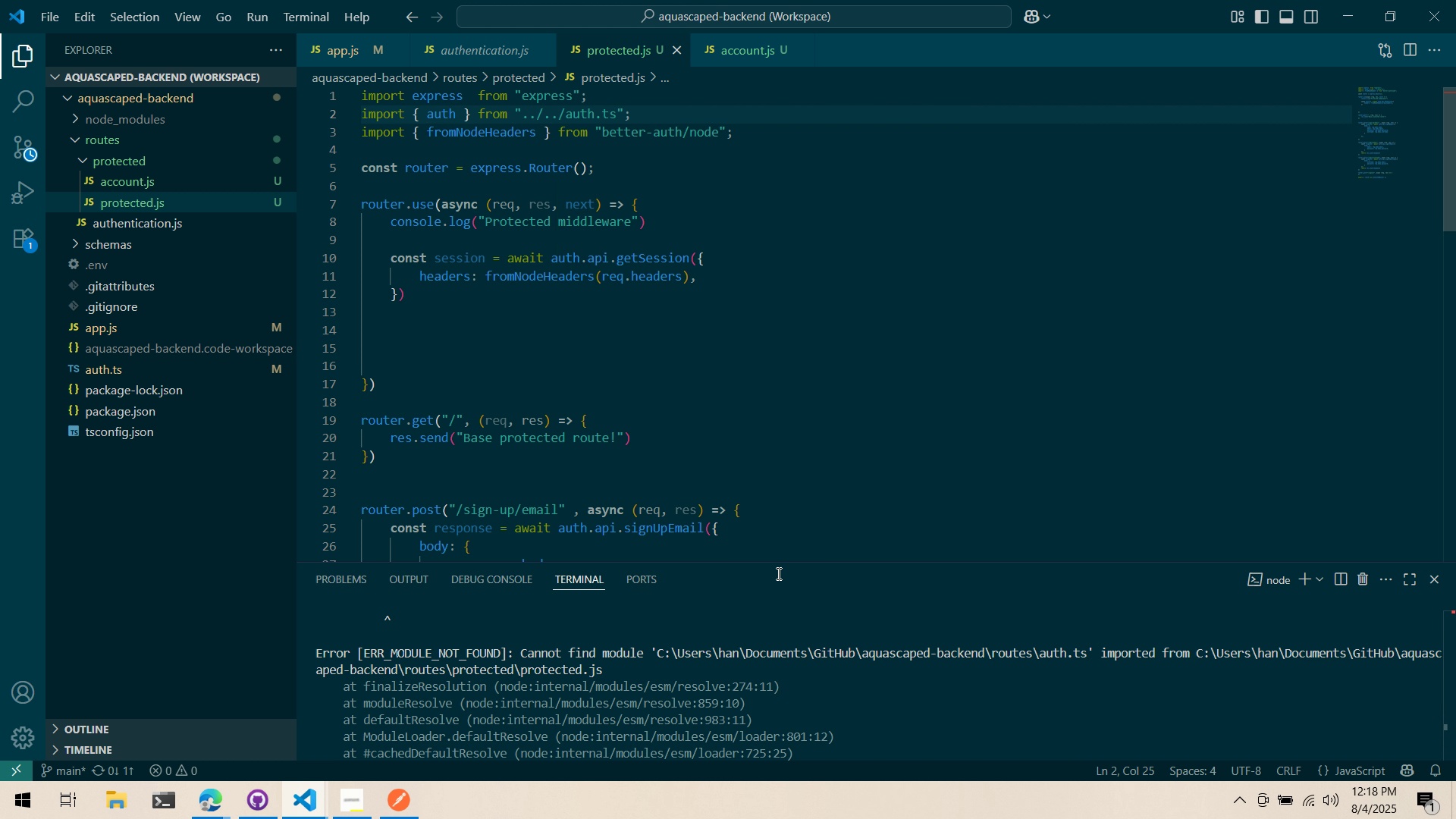 
left_click([792, 714])
 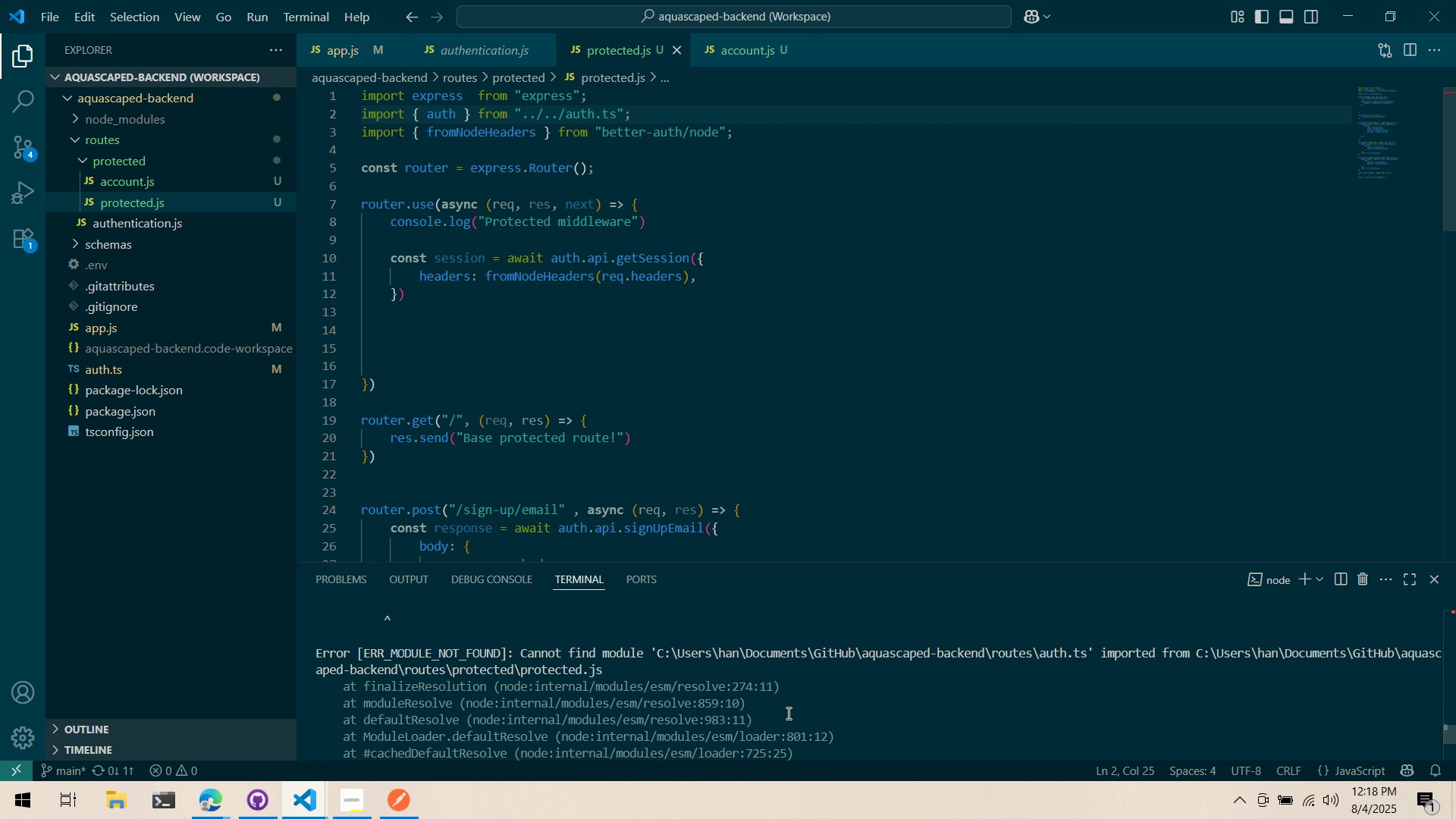 
scroll: coordinate [785, 703], scroll_direction: down, amount: 14.0
 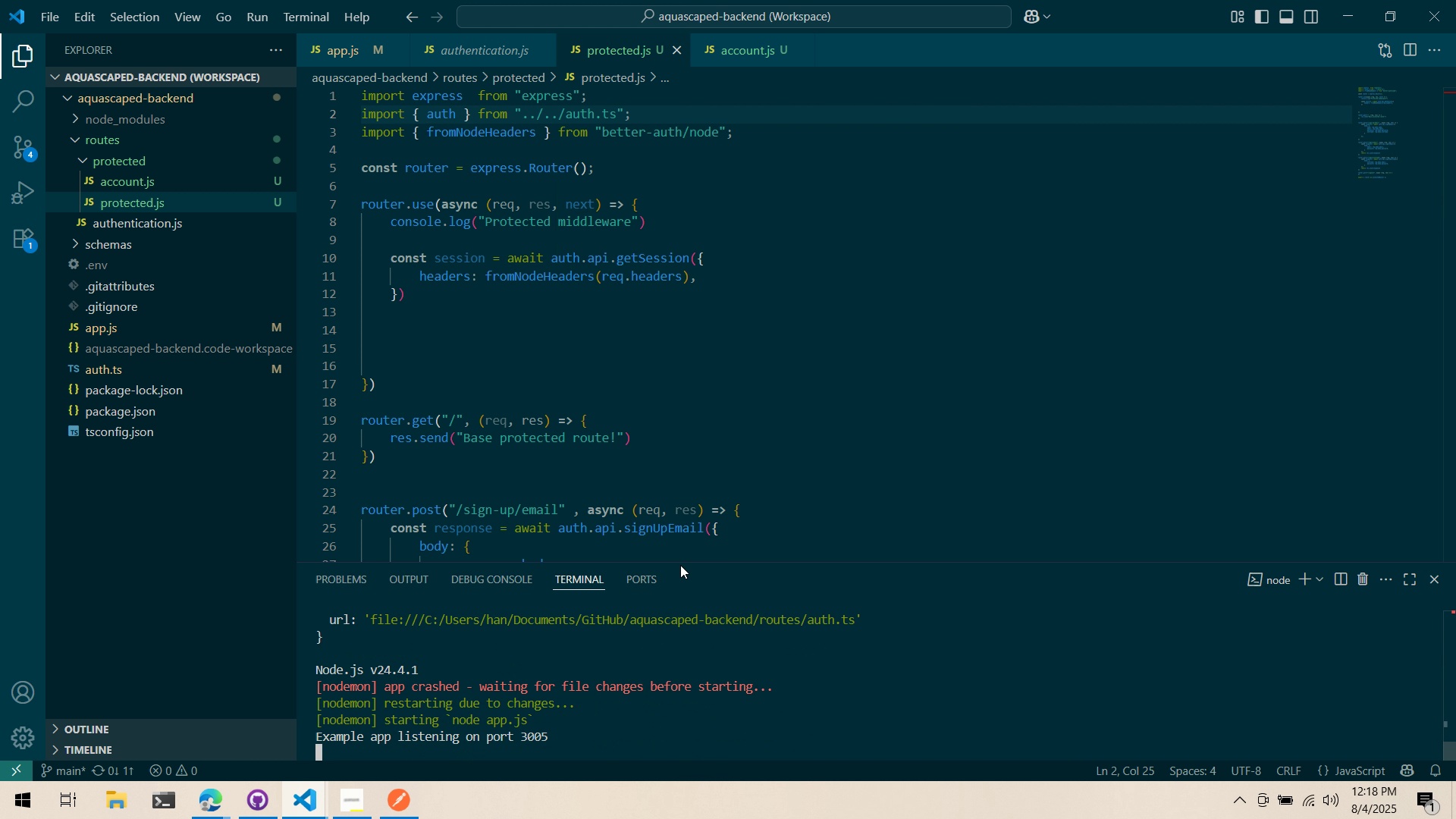 
key(Alt+AltLeft)
 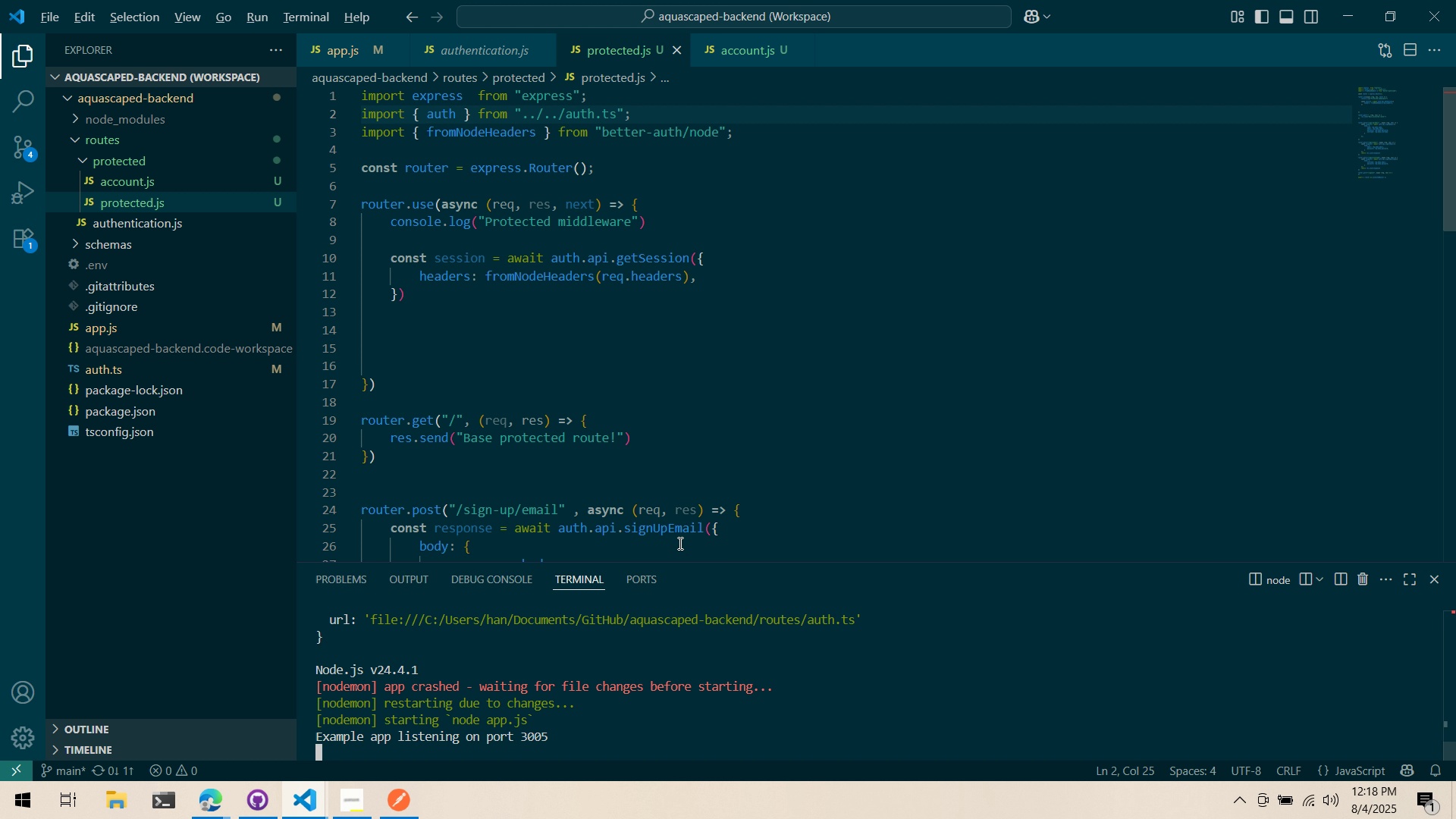 
key(Alt+Tab)
 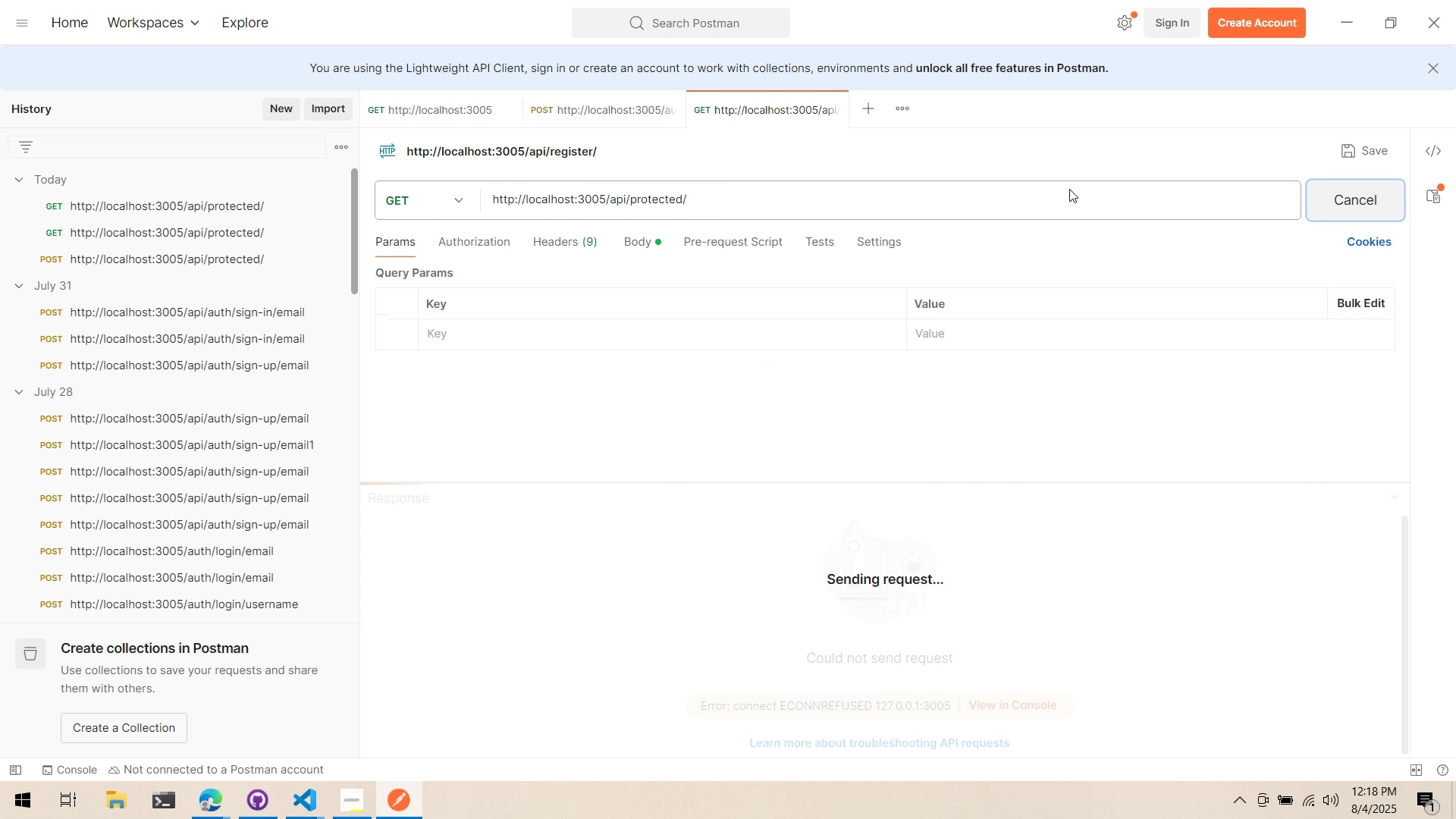 
key(Alt+AltLeft)
 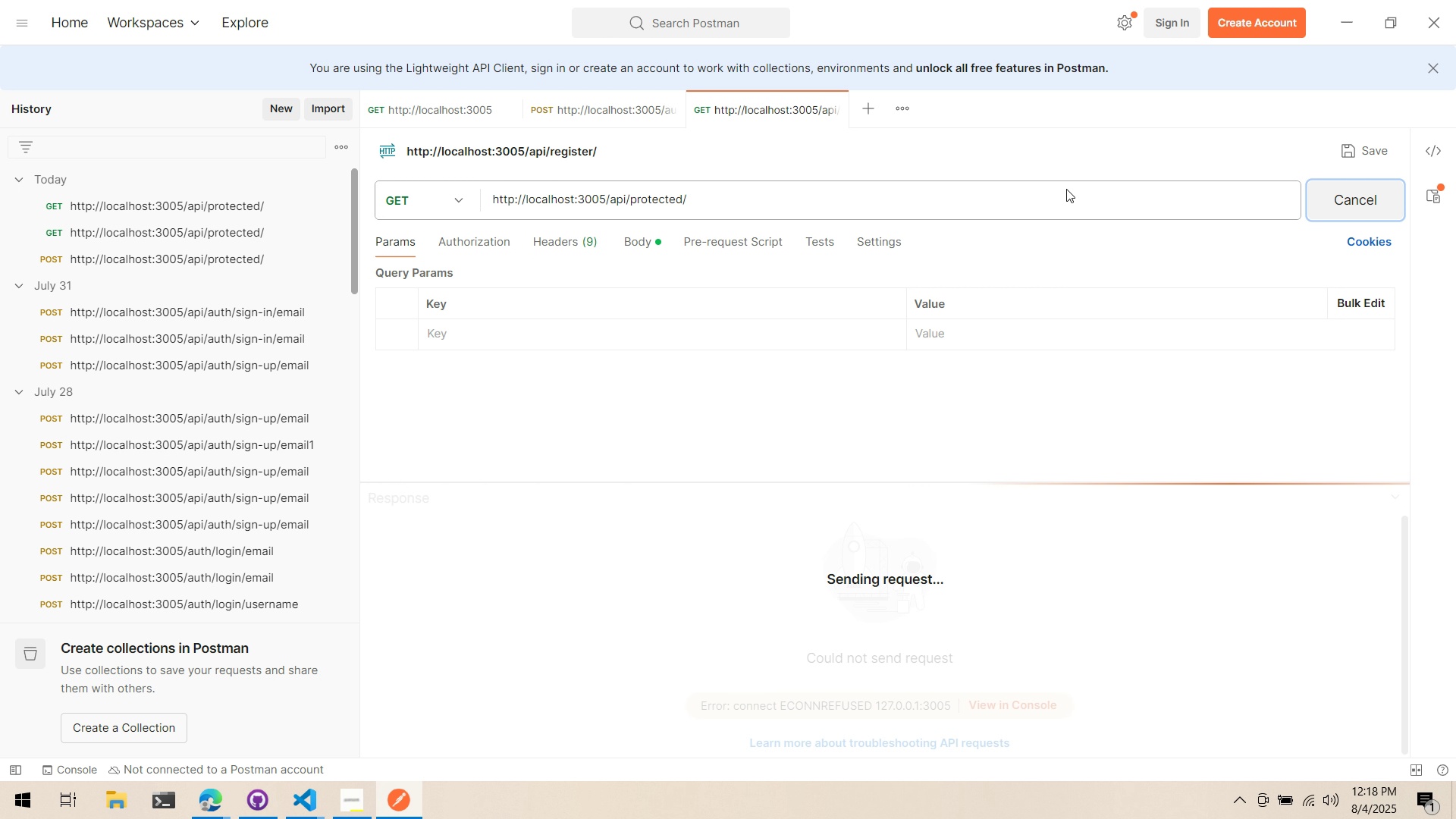 
key(Alt+Tab)
 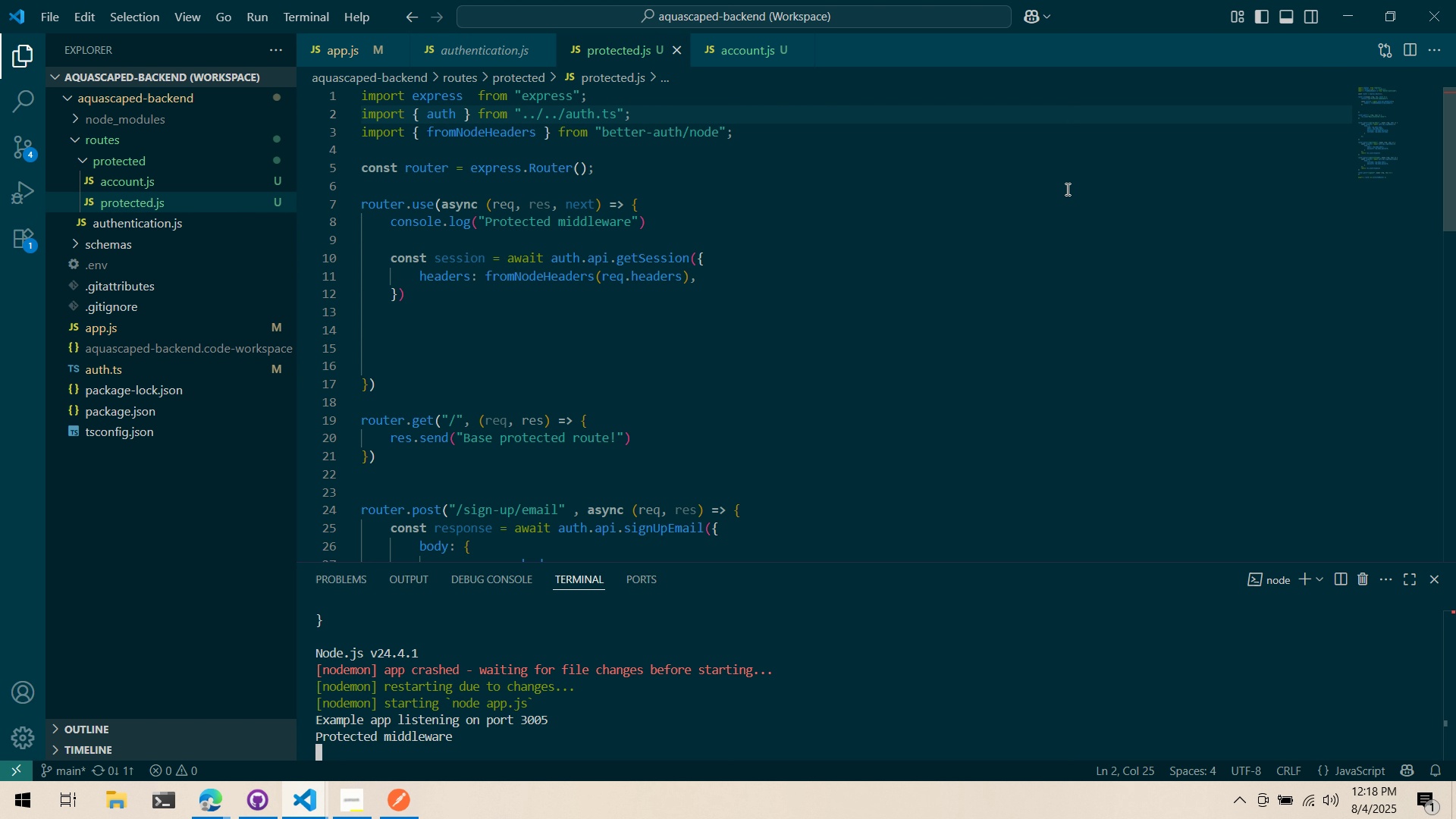 
key(Alt+AltLeft)
 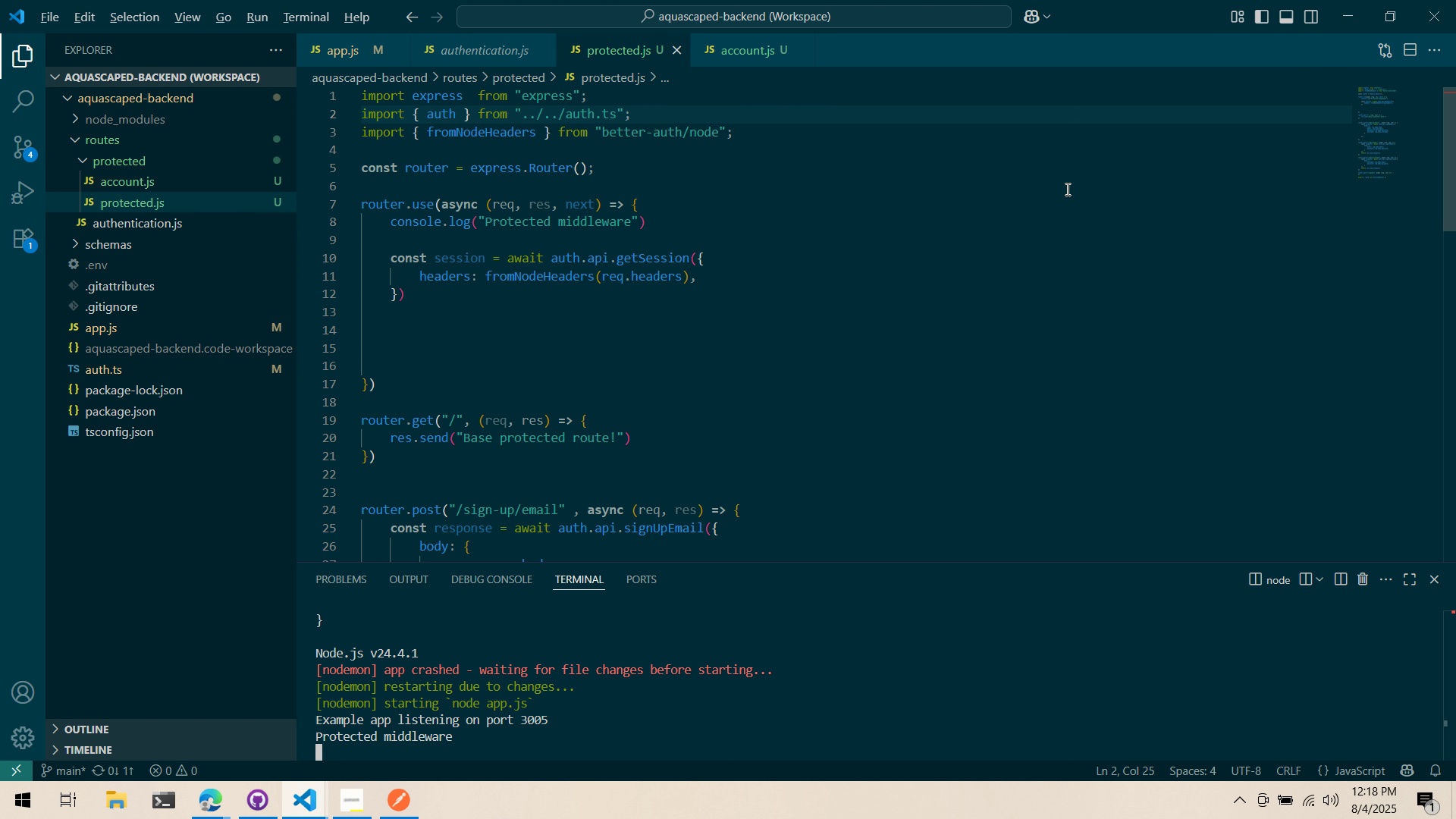 
key(Alt+Tab)
 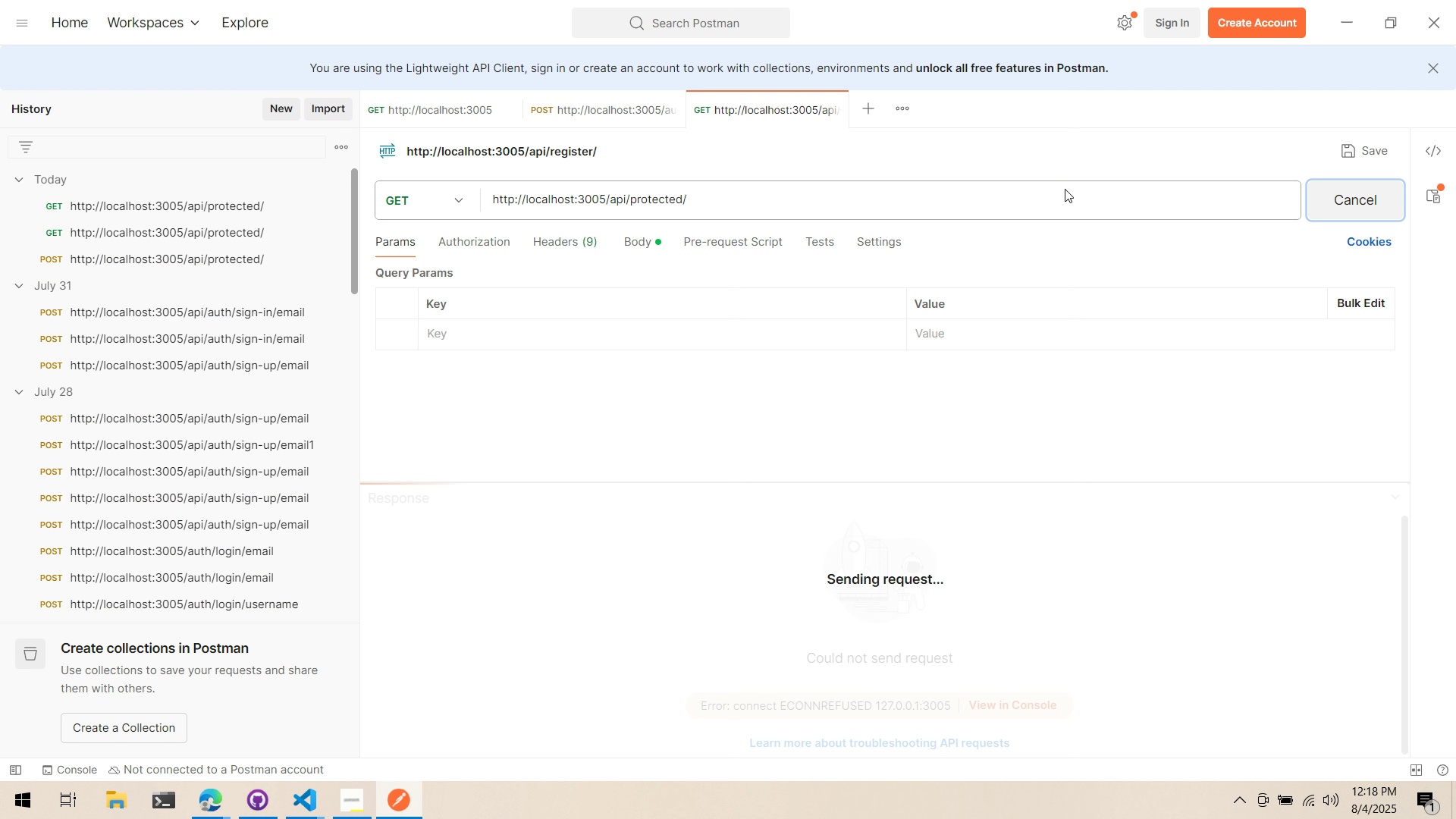 
key(Alt+AltLeft)
 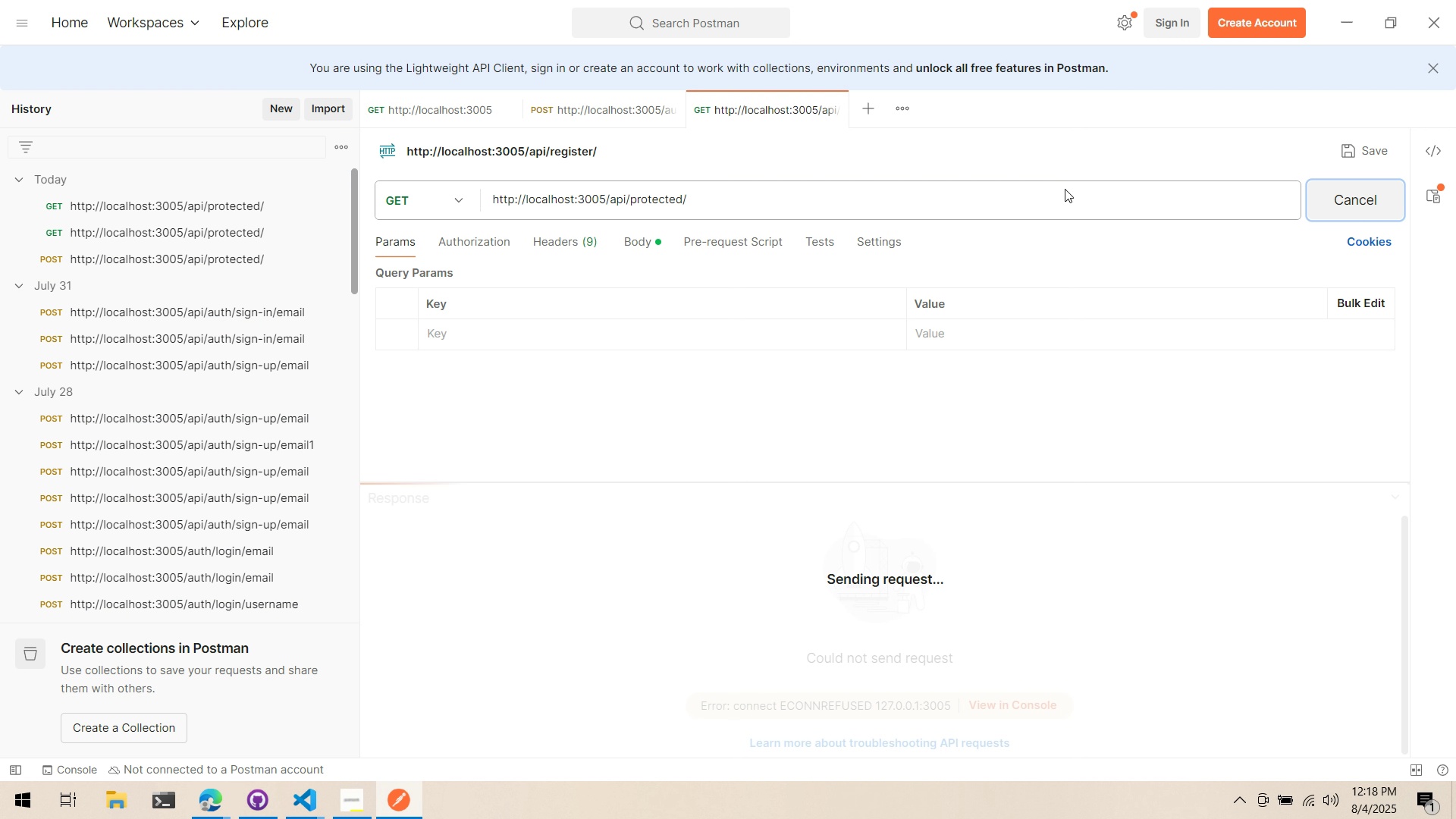 
key(Alt+Tab)
 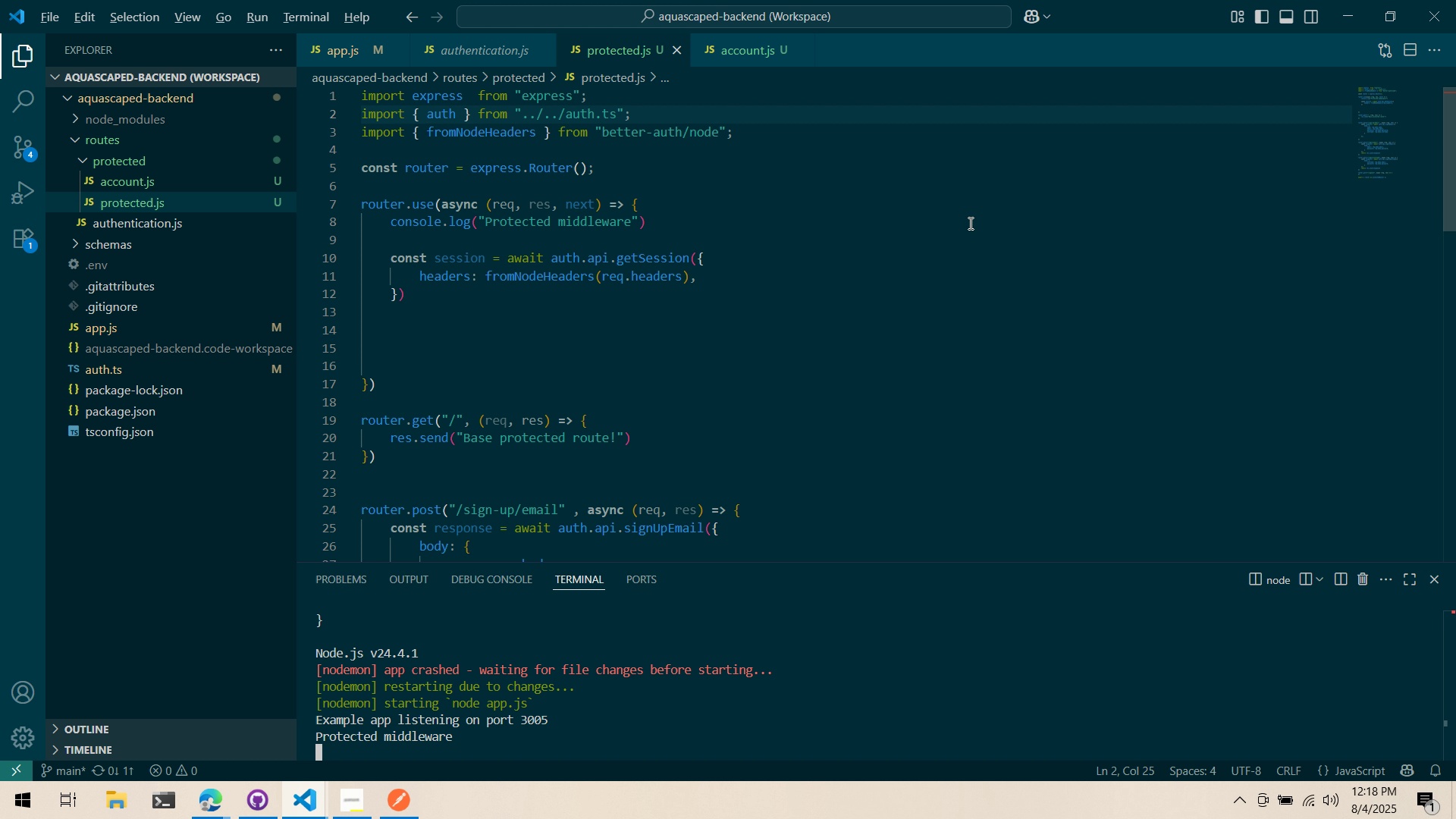 
key(Alt+AltLeft)
 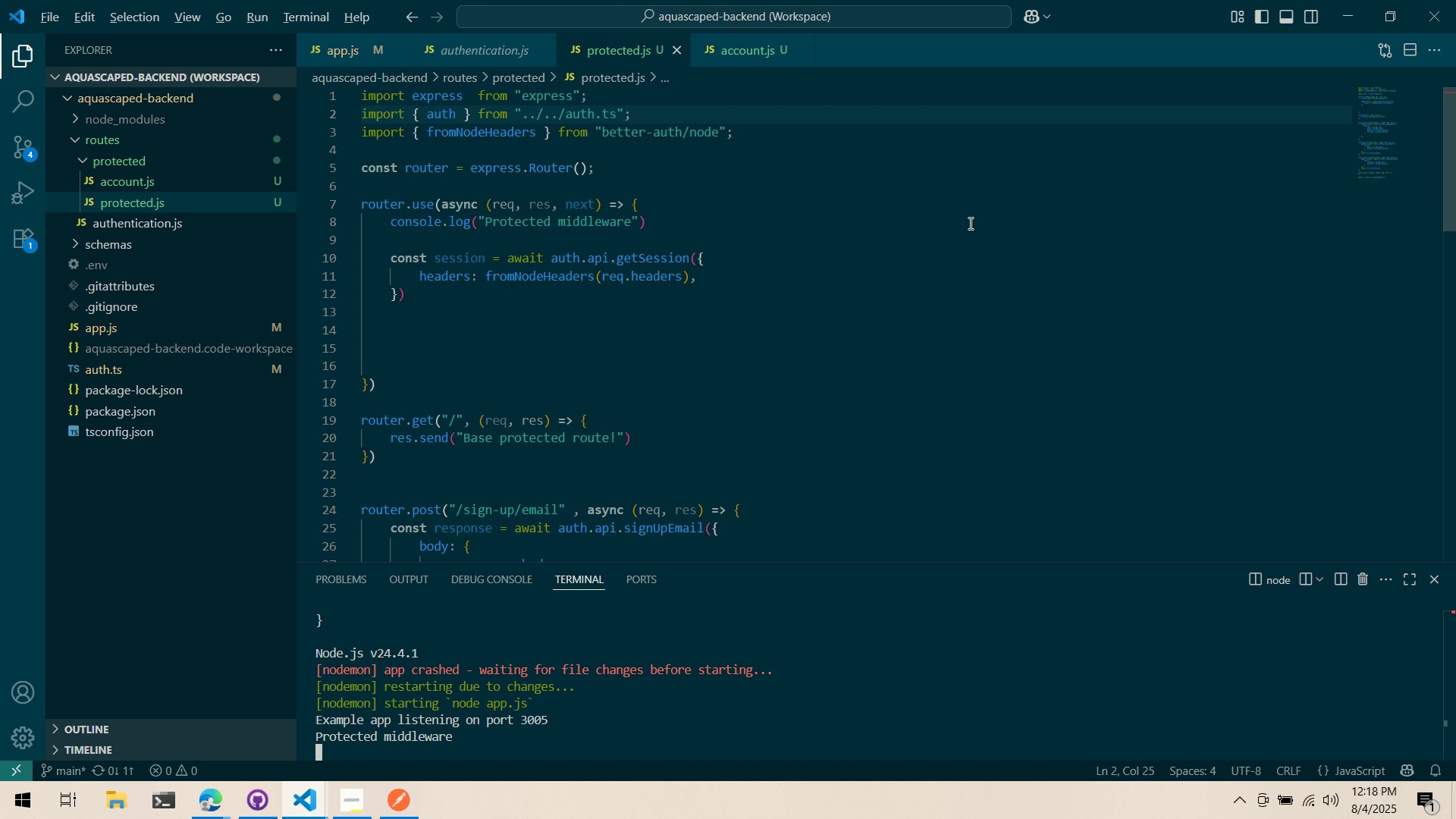 
key(Alt+Tab)
 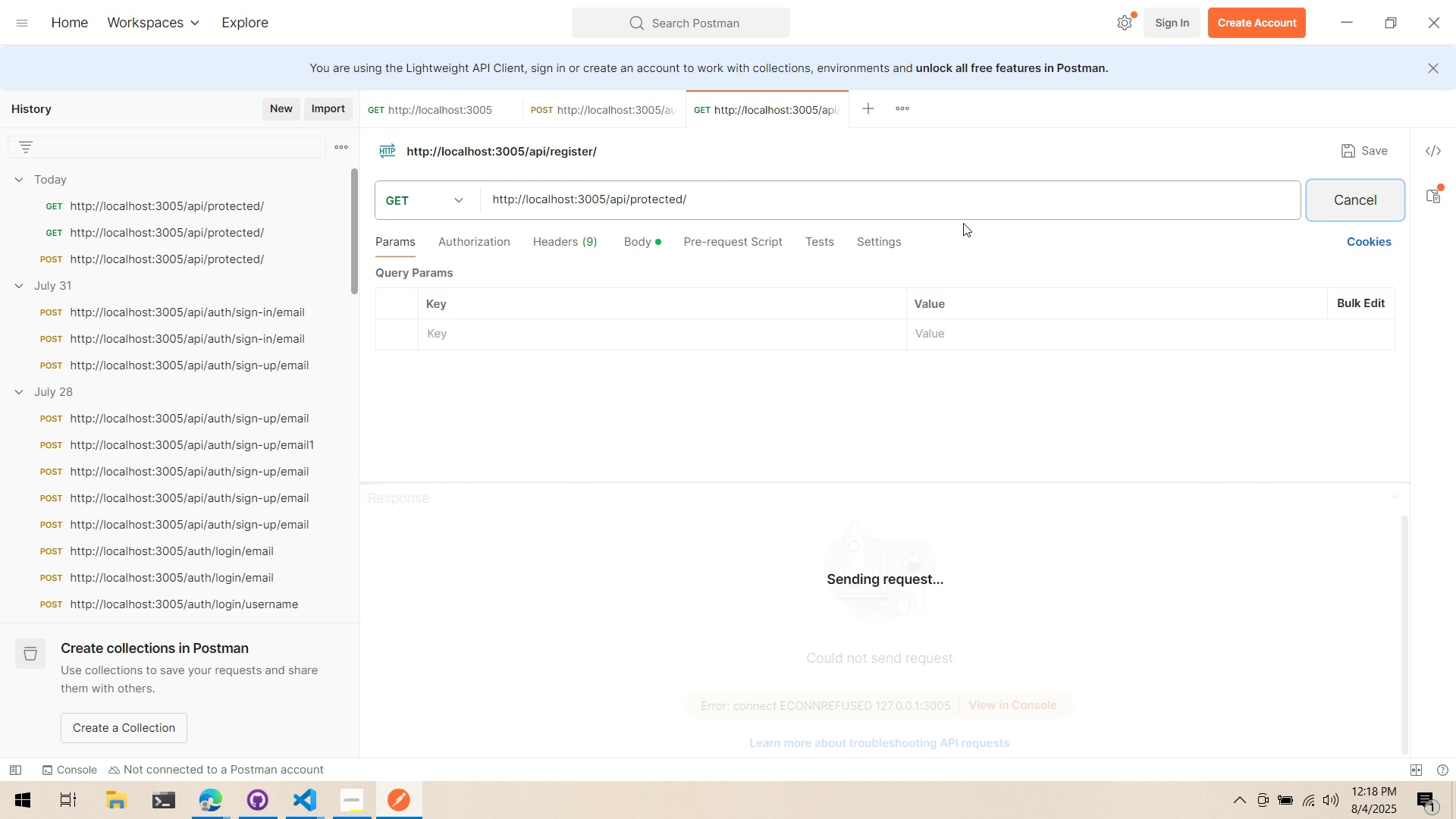 
wait(27.9)
 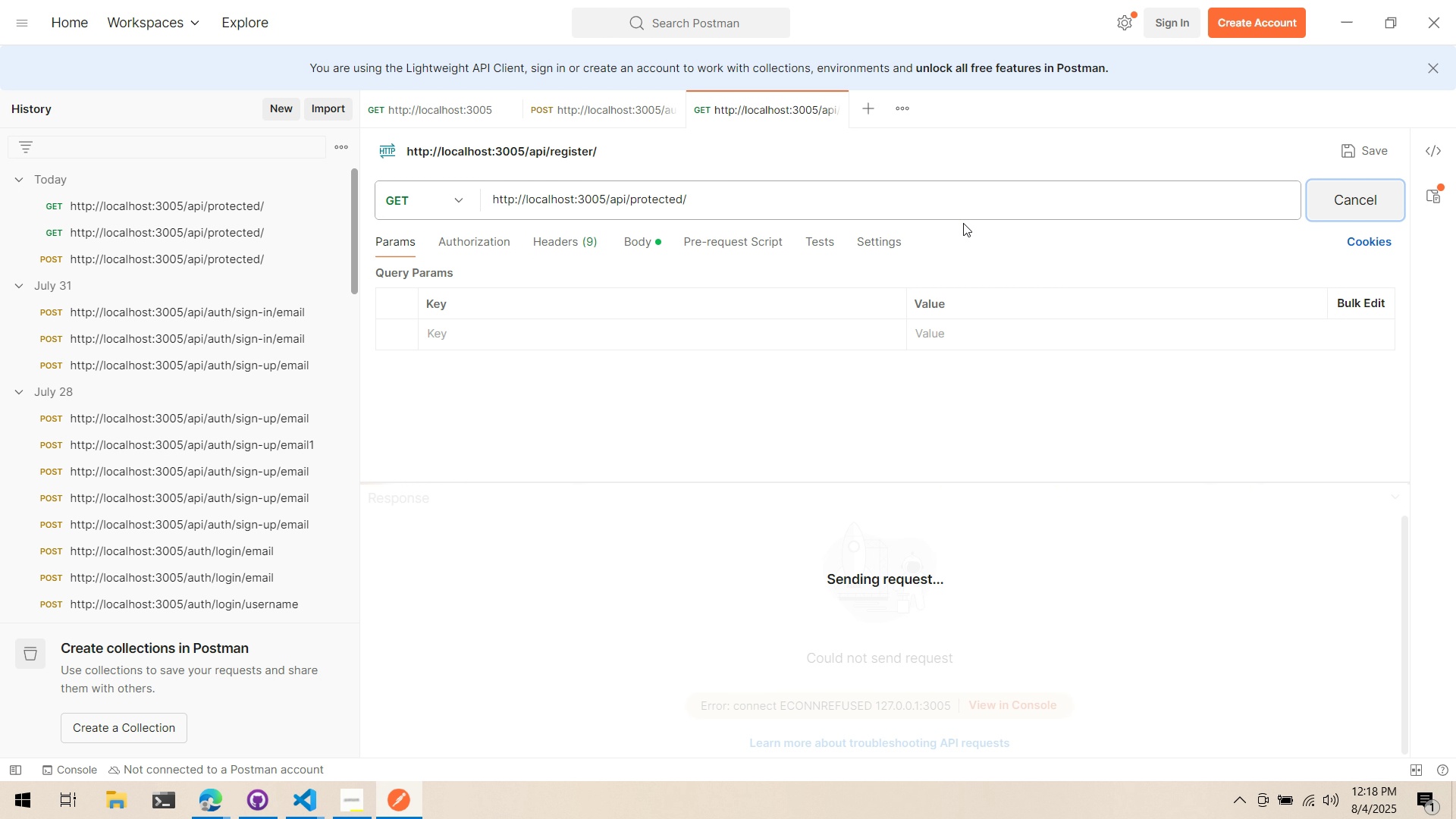 
key(Alt+AltLeft)
 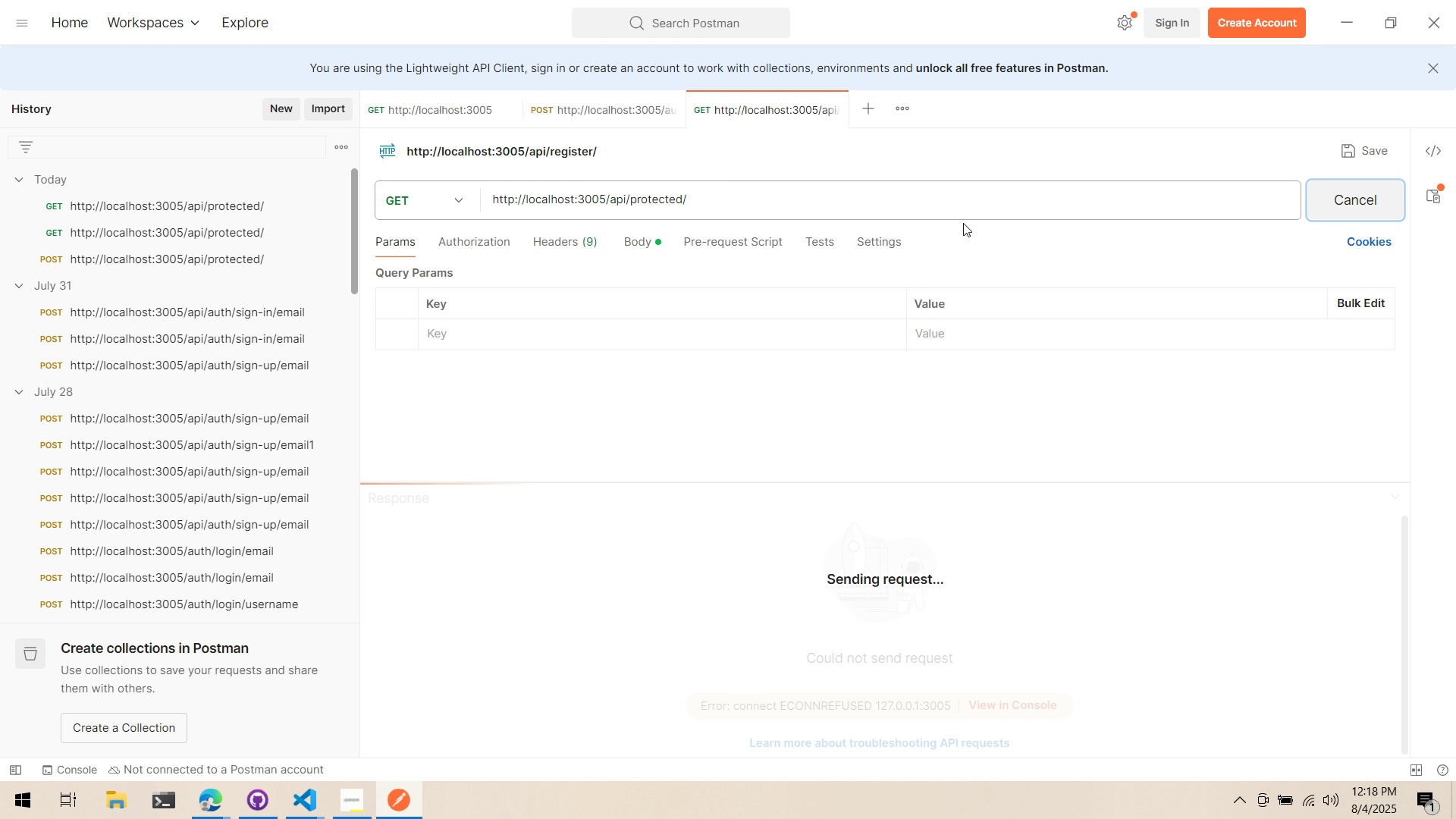 
key(Alt+Tab)
 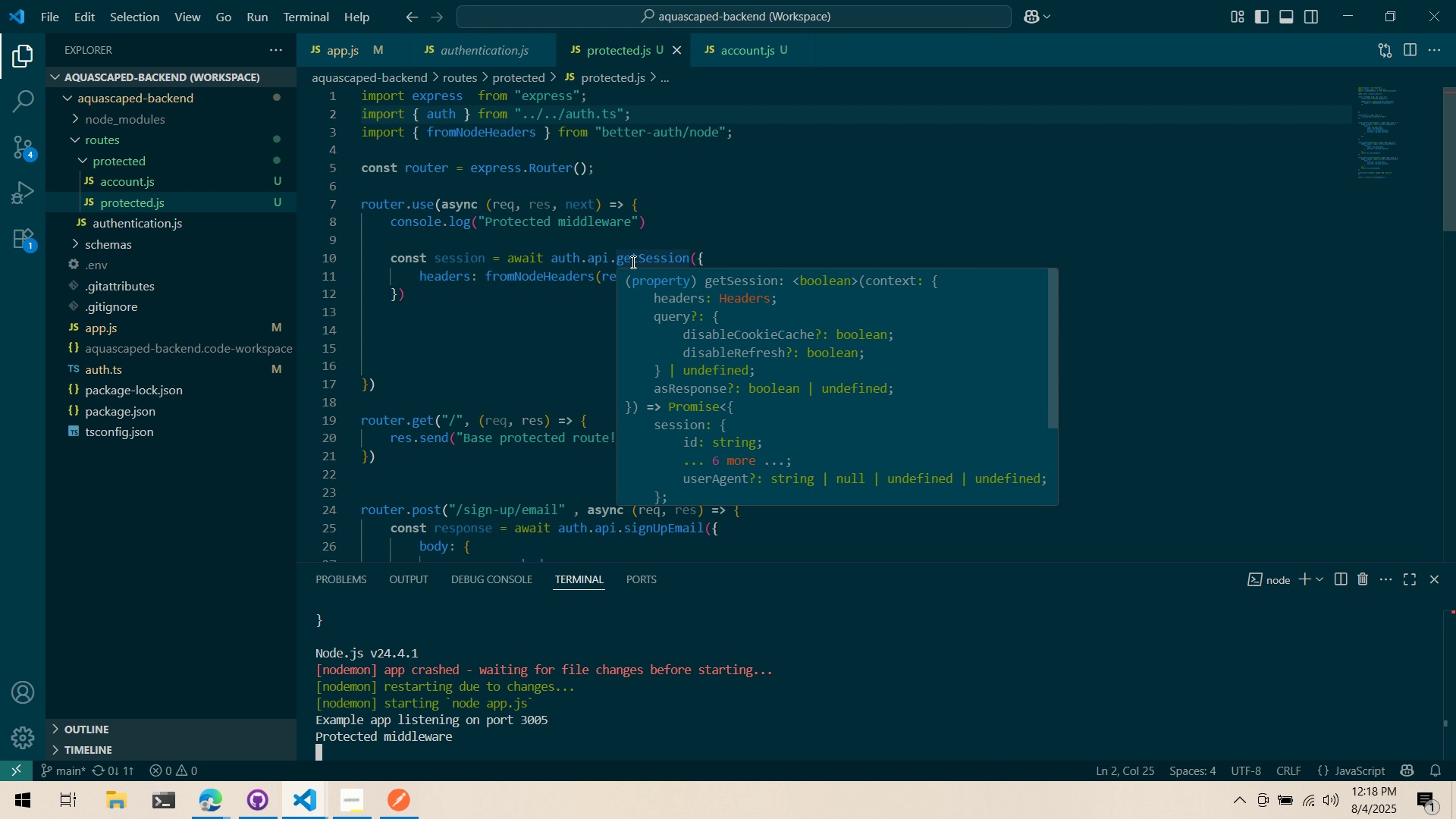 
wait(5.73)
 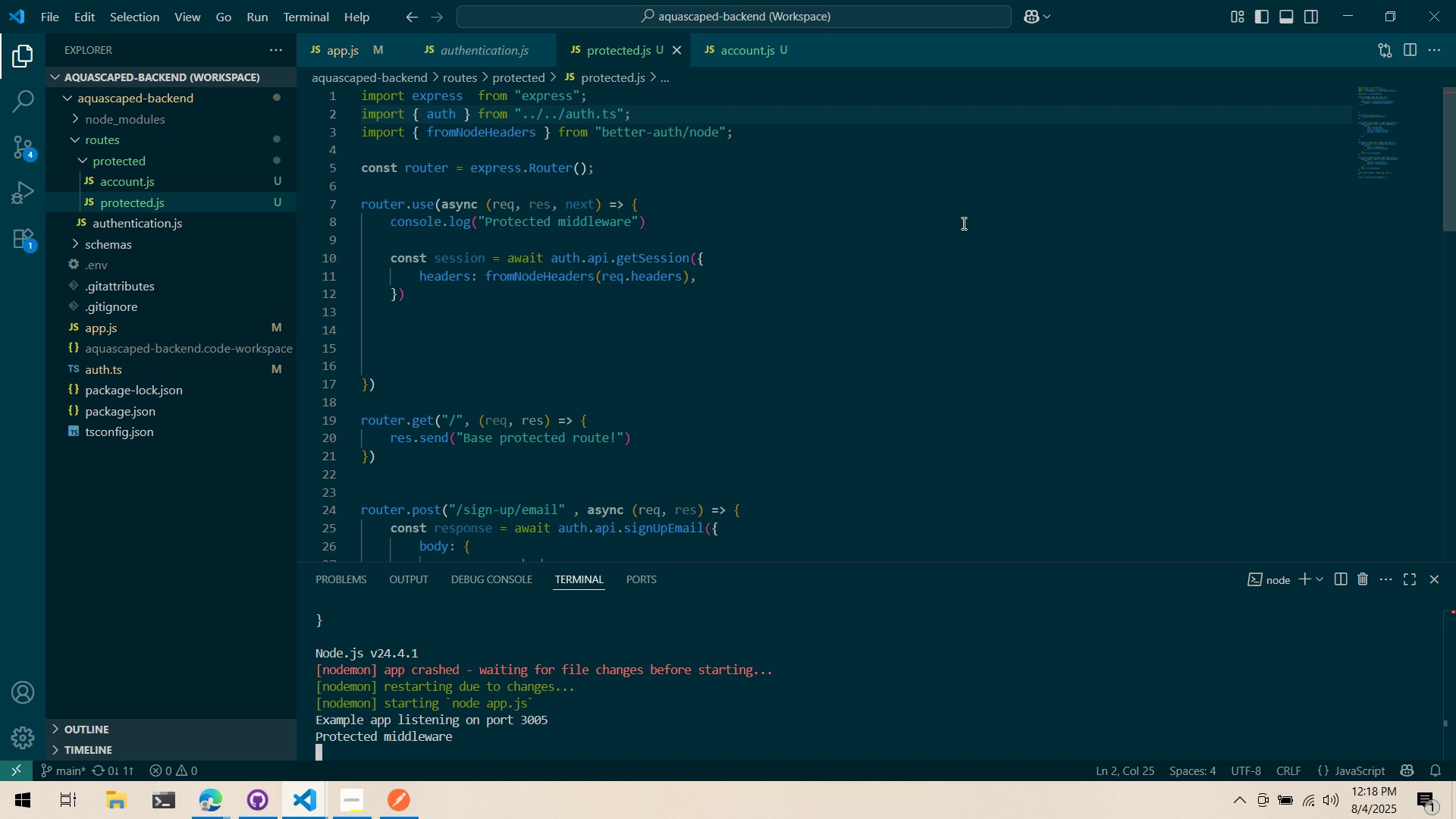 
key(Alt+AltLeft)
 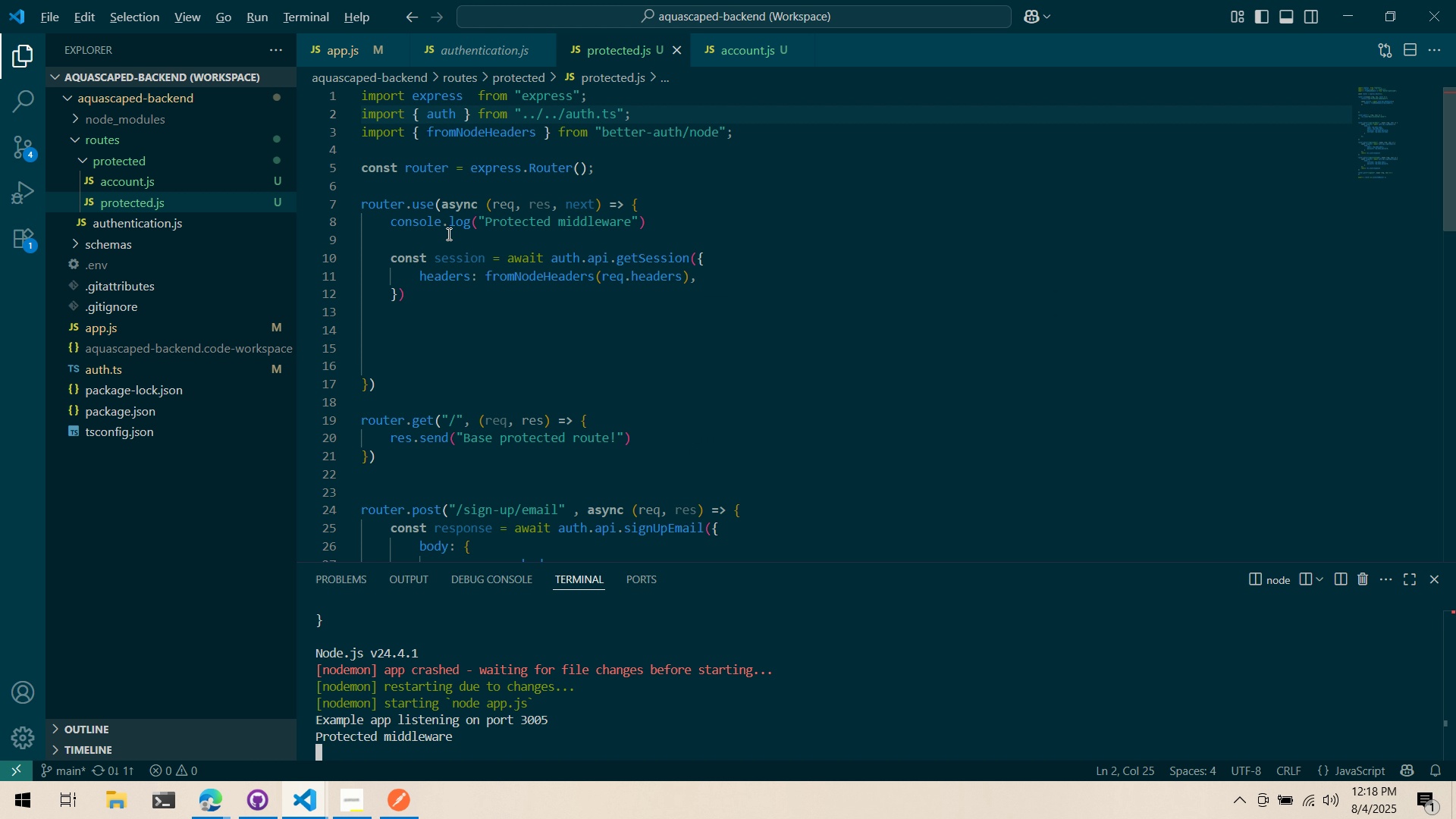 
key(Alt+Tab)
 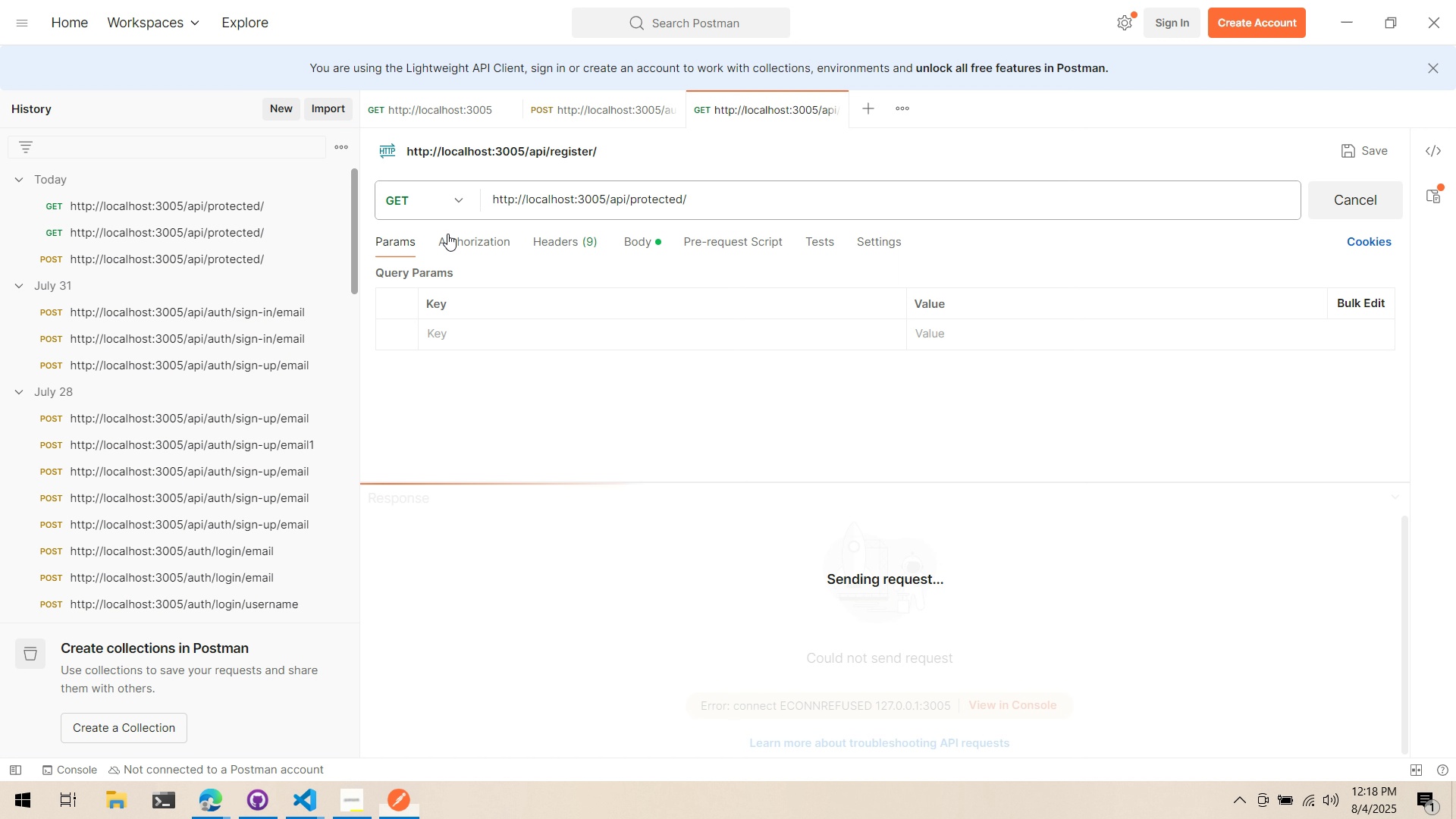 
key(Alt+Tab)
 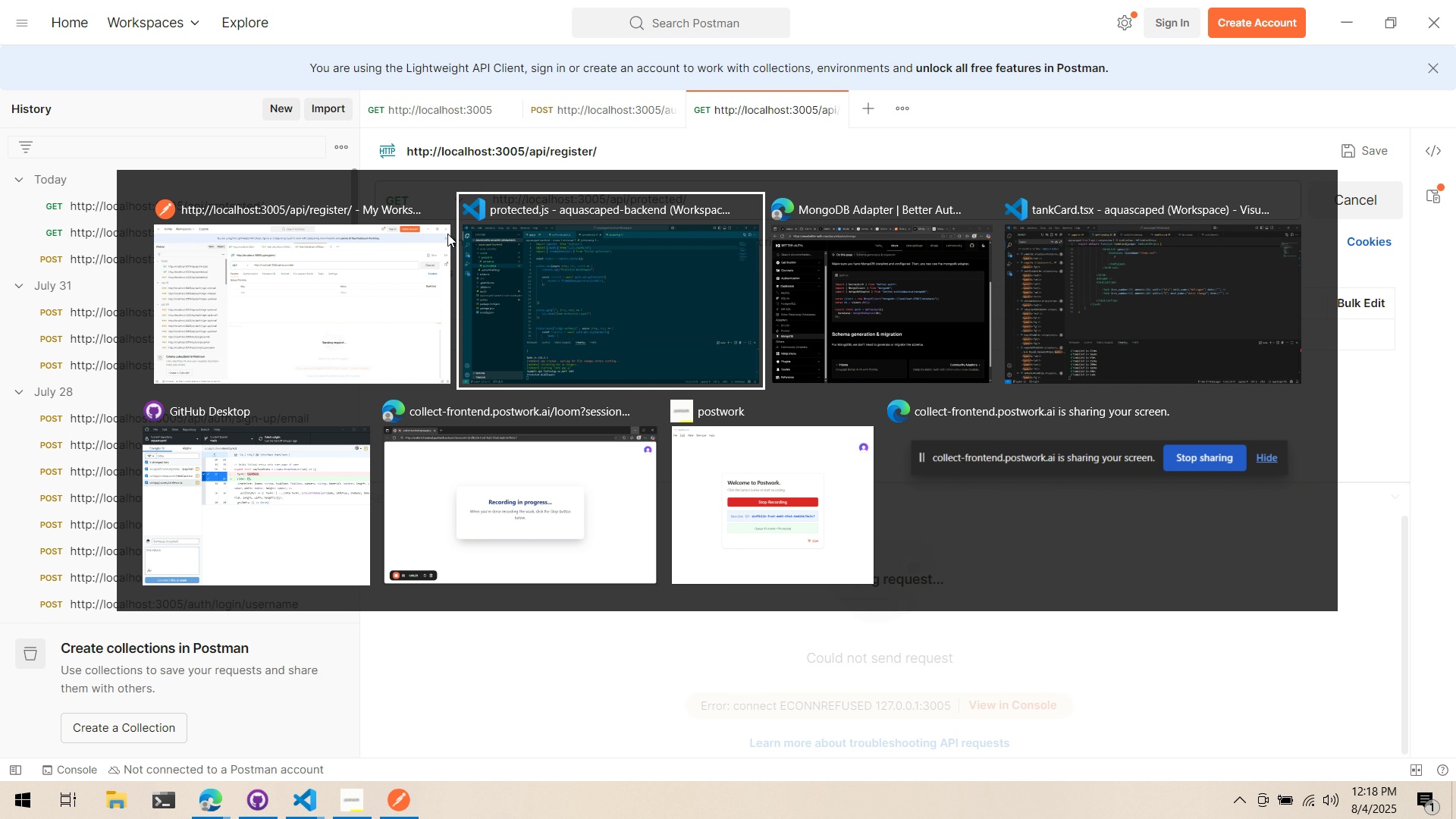 
key(Alt+Tab)
 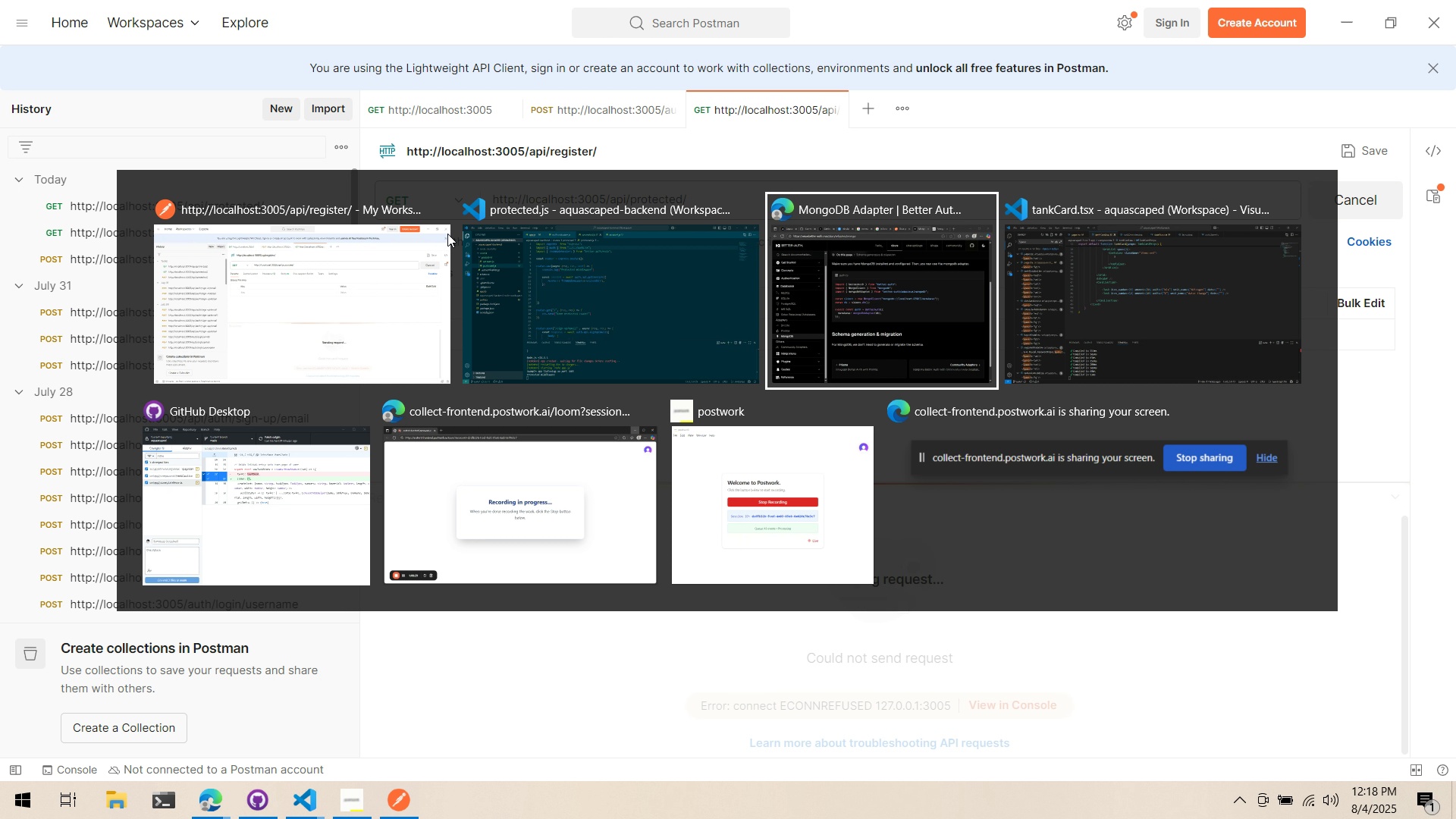 
key(Alt+Tab)
 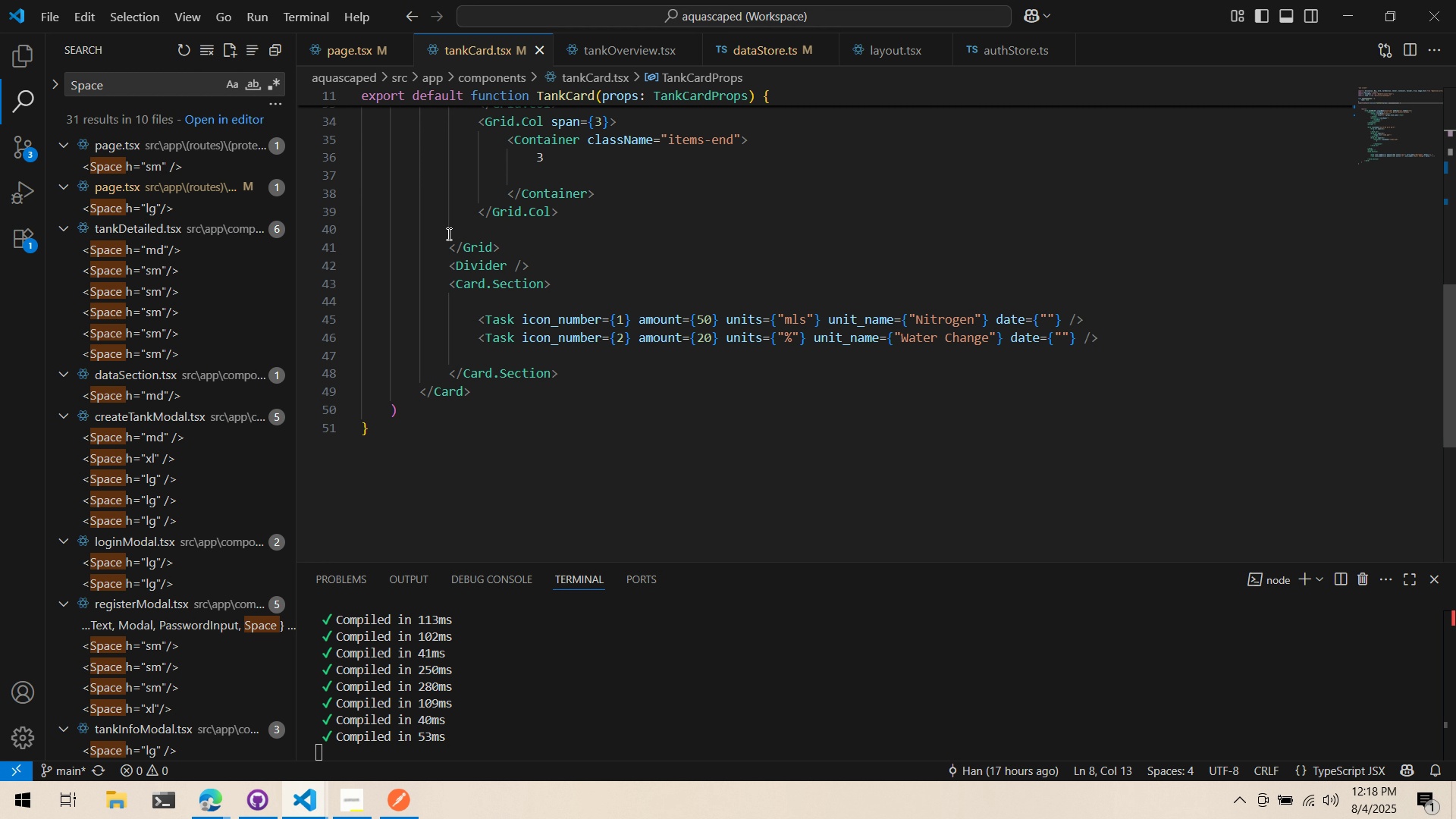 
key(Alt+AltLeft)
 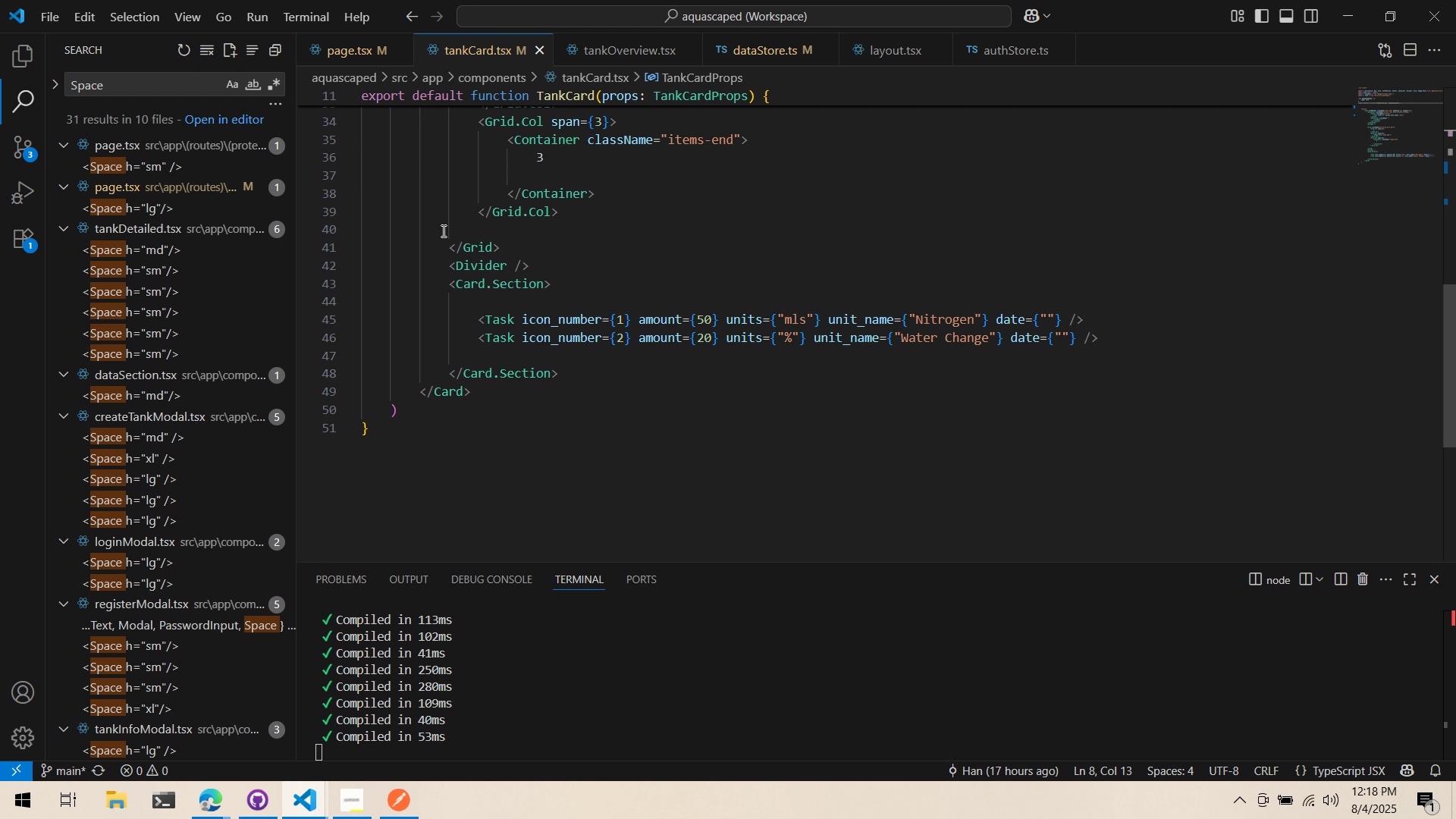 
key(Alt+Tab)
 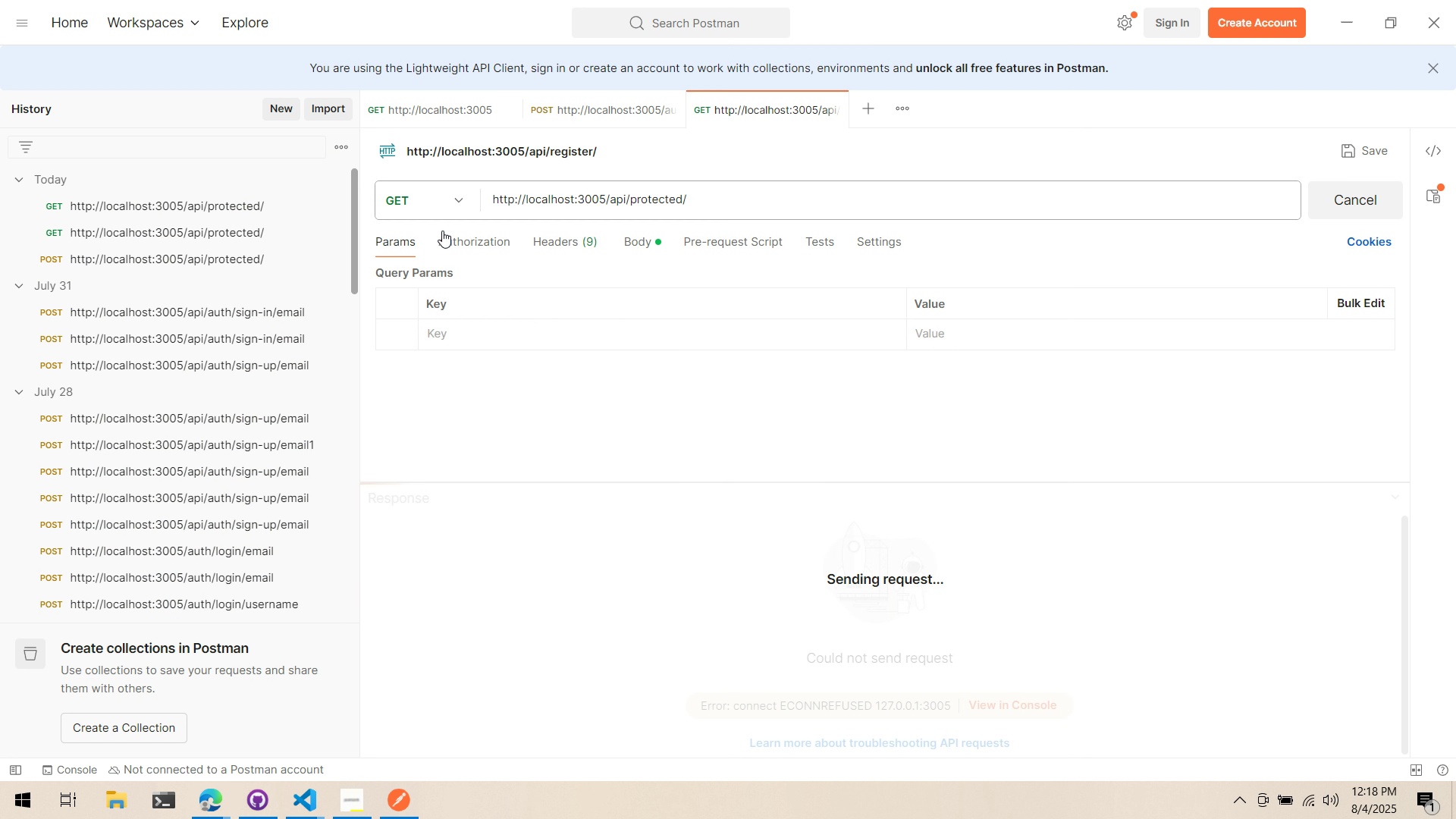 
key(Alt+Tab)
 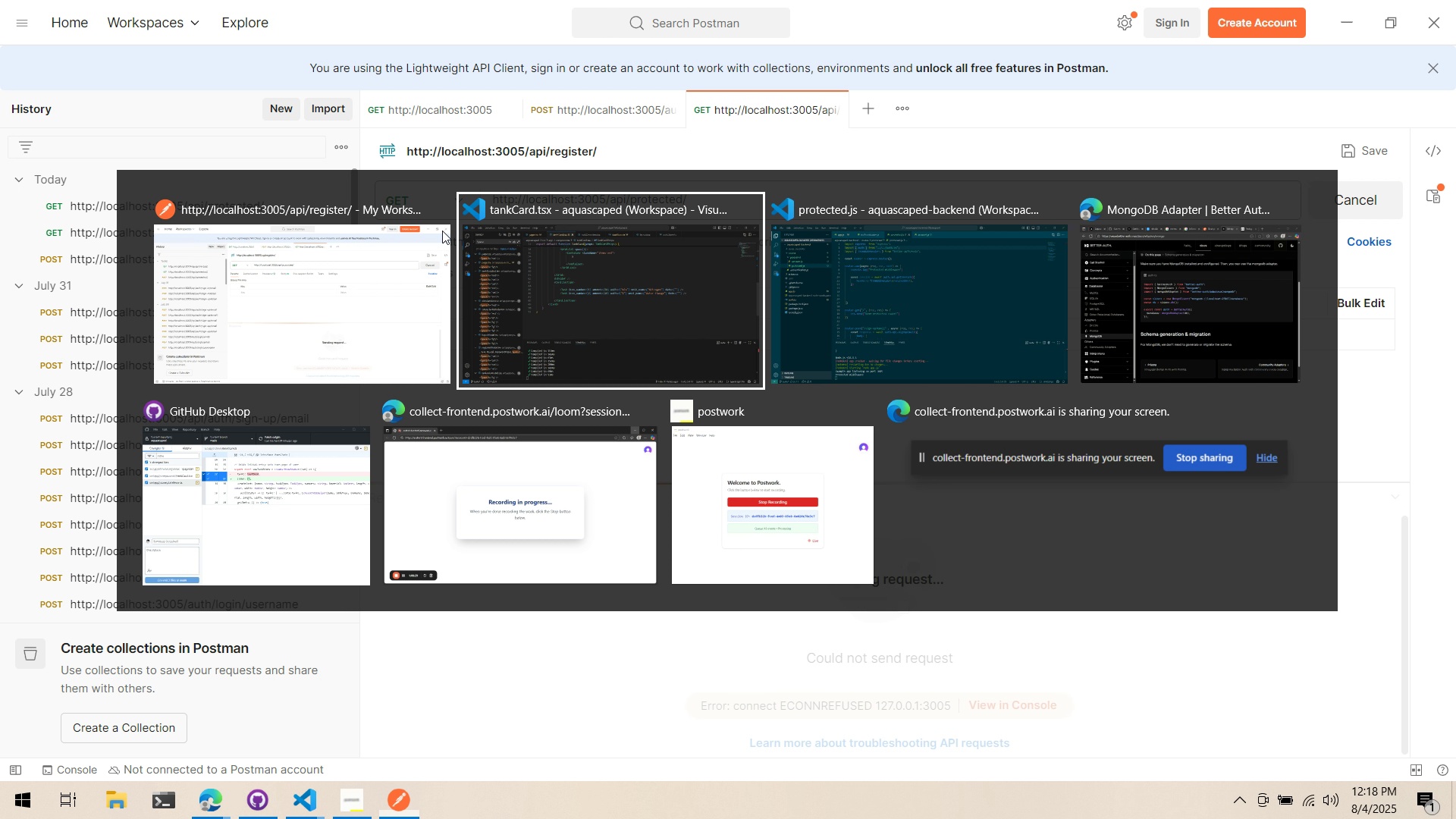 
key(Alt+Tab)
 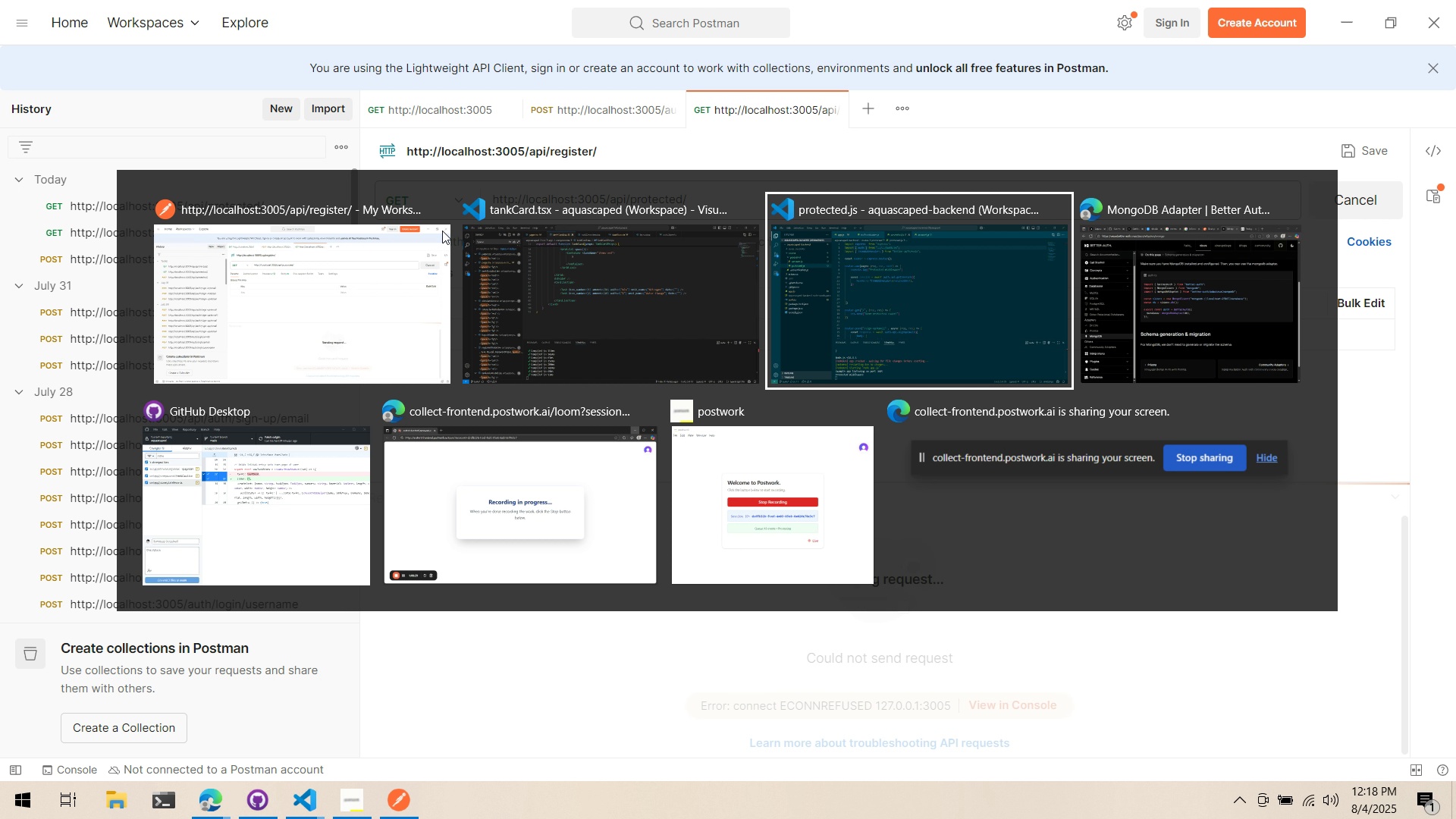 
key(Alt+Tab)
 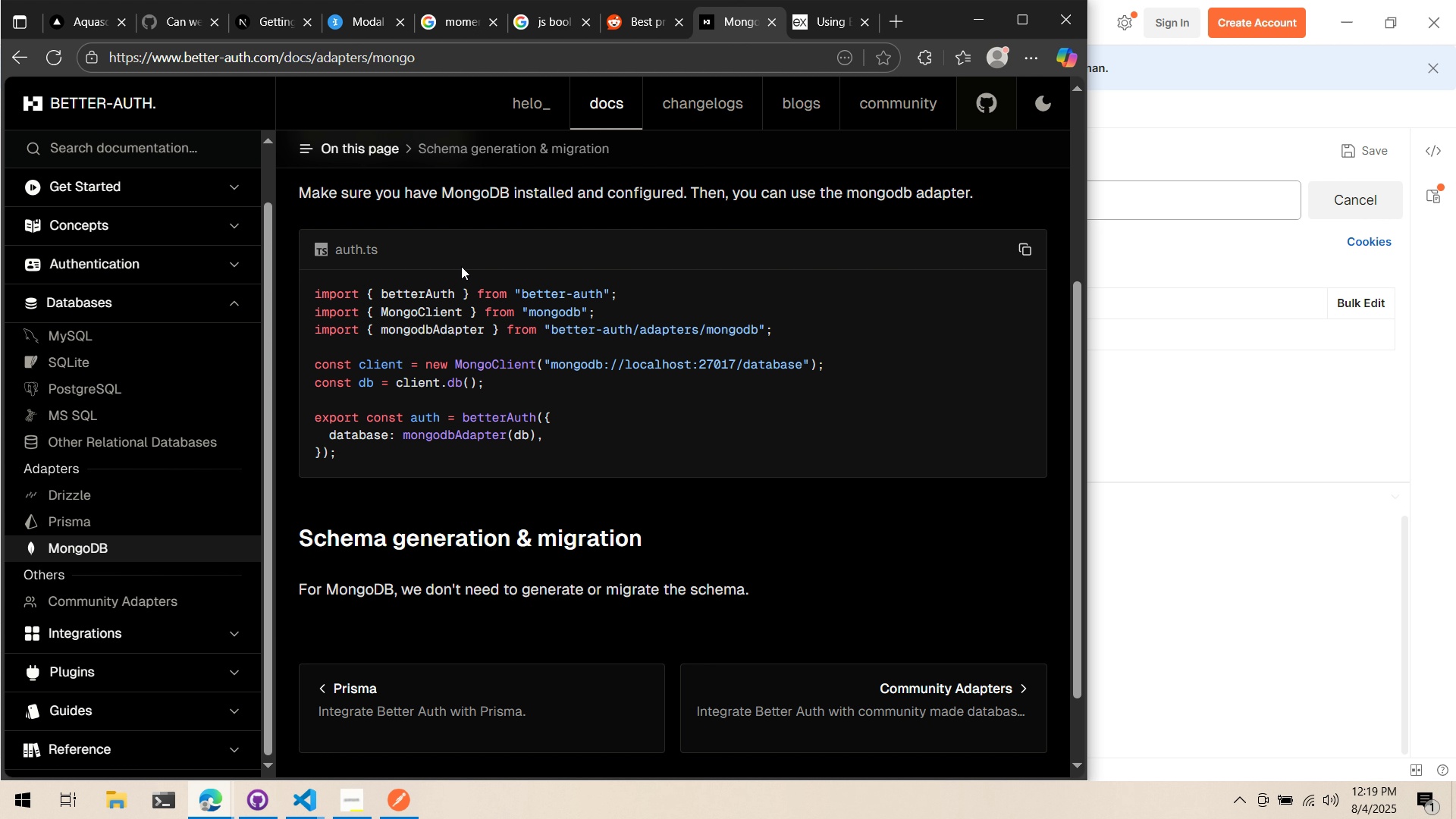 
left_click([804, 30])
 